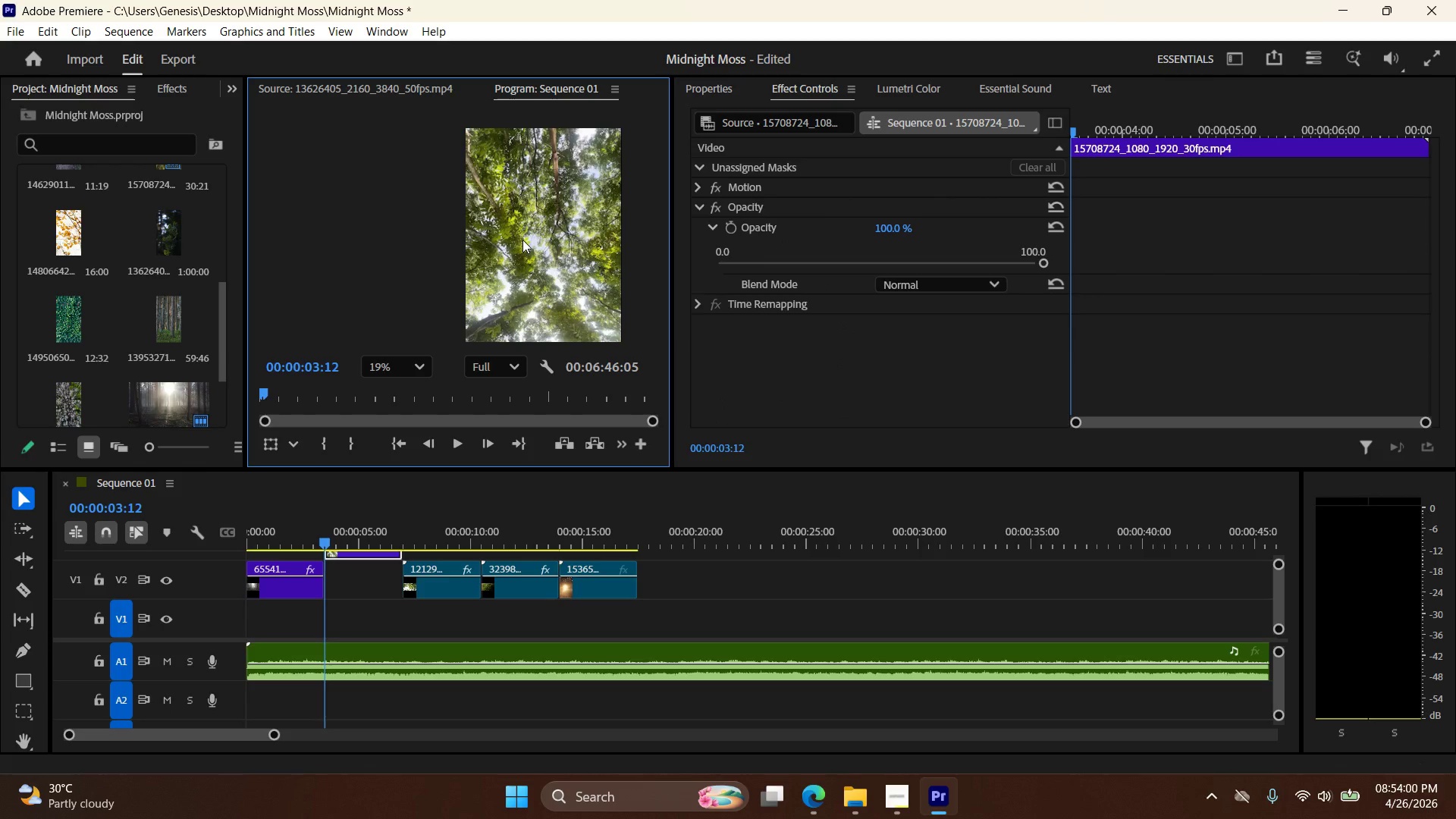 
key(Control+Z)
 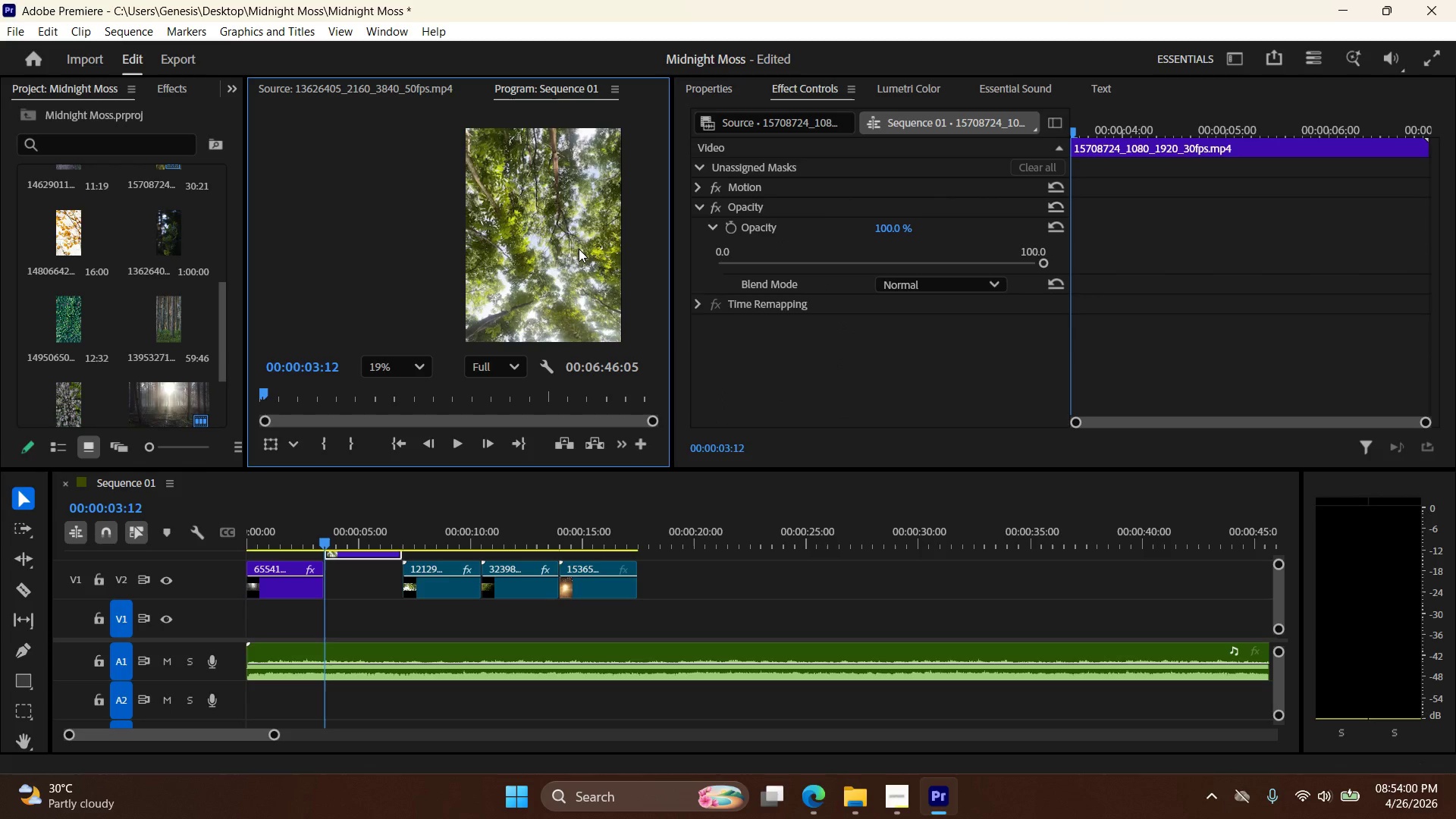 
key(Control+Z)
 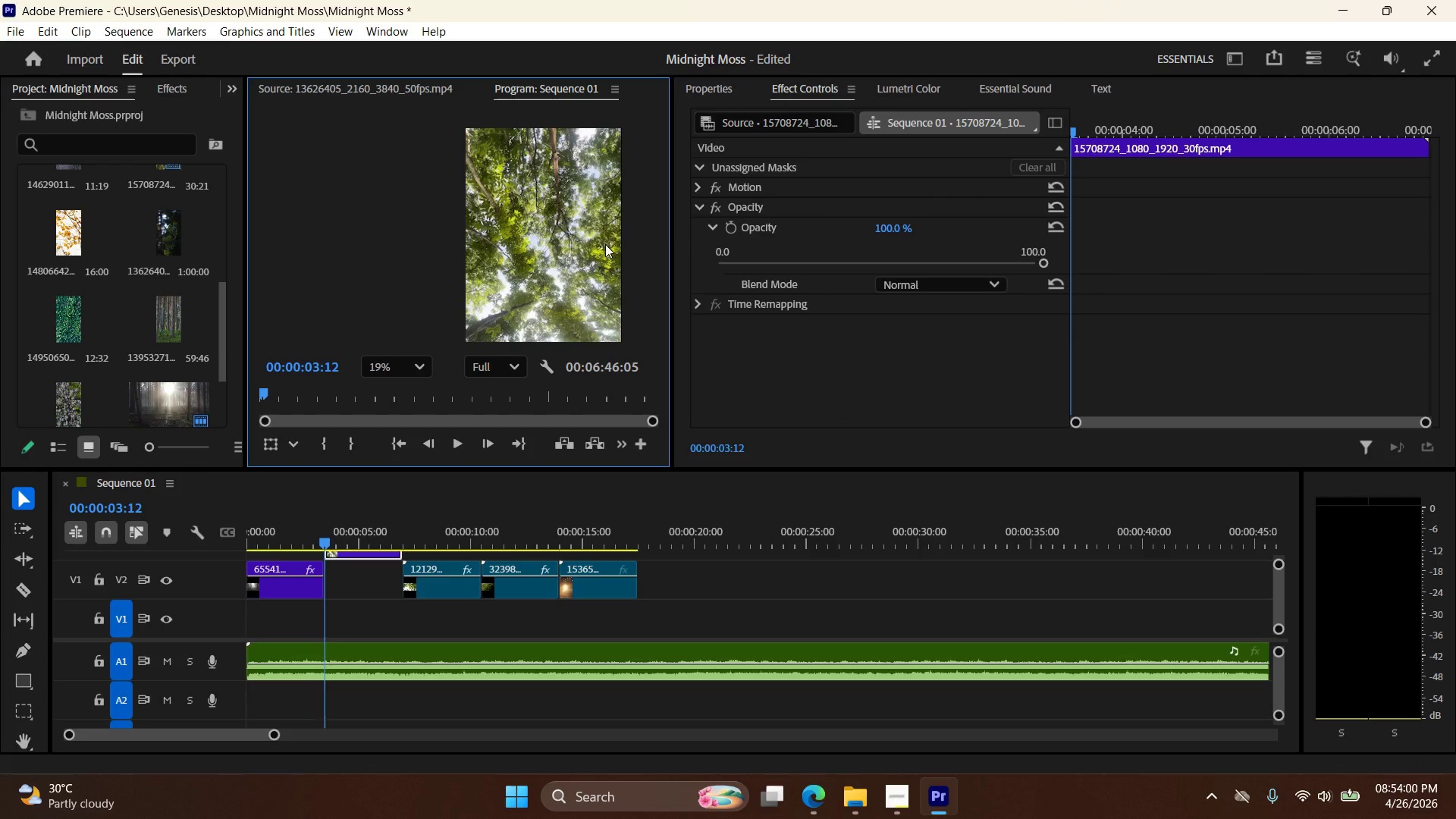 
key(Control+Z)
 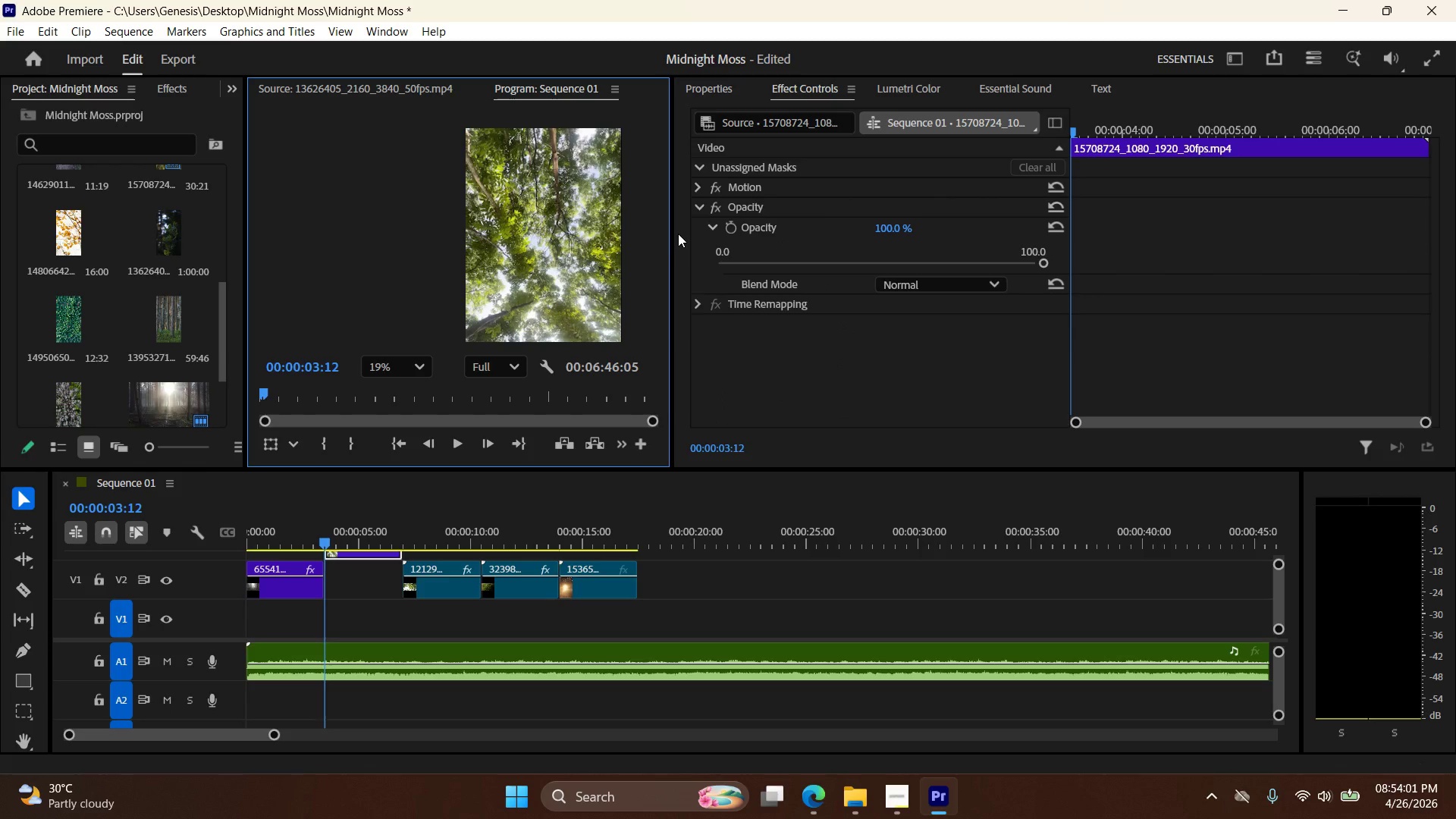 
key(Control+Z)
 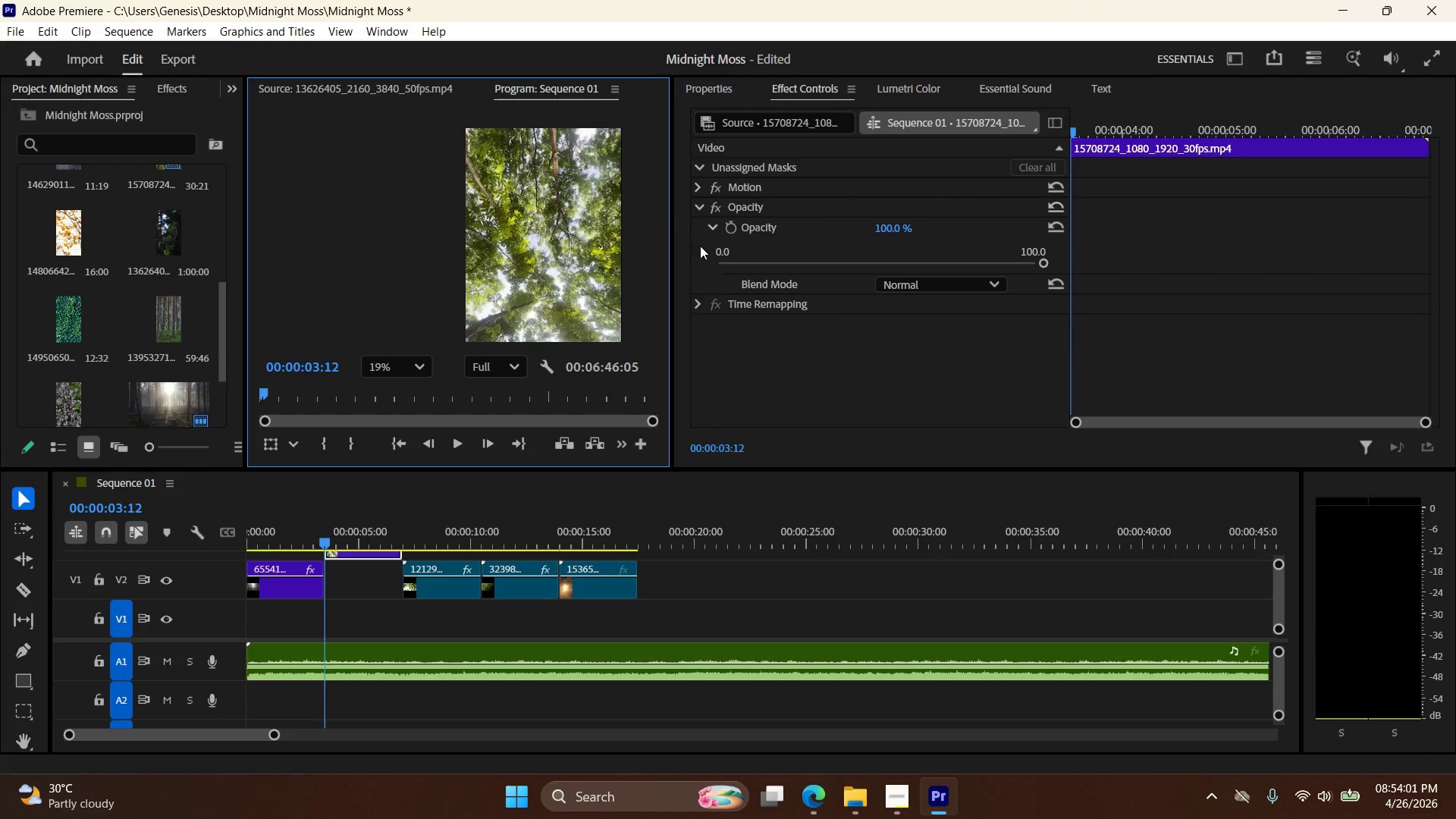 
key(Control+Z)
 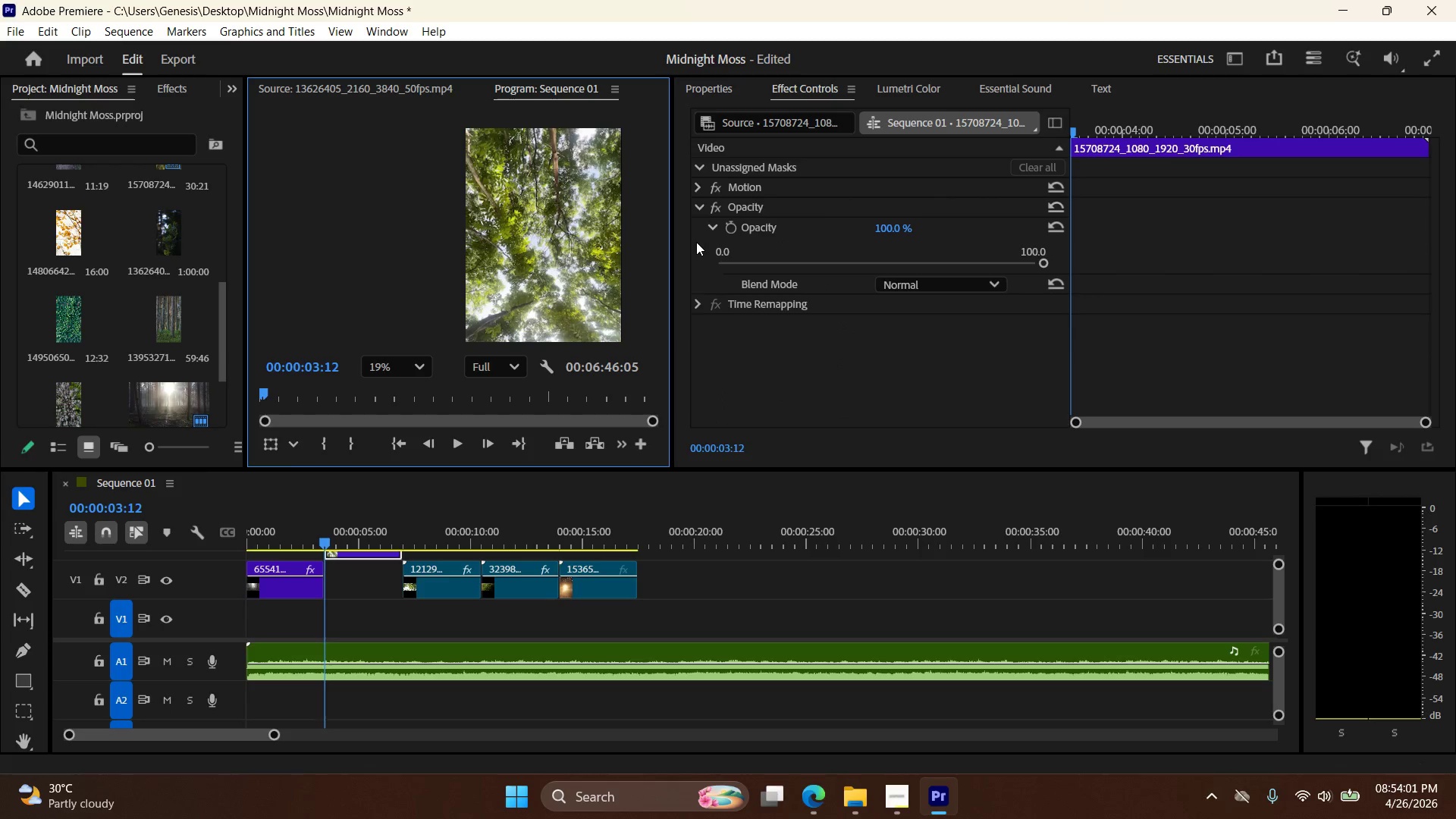 
key(Control+Z)
 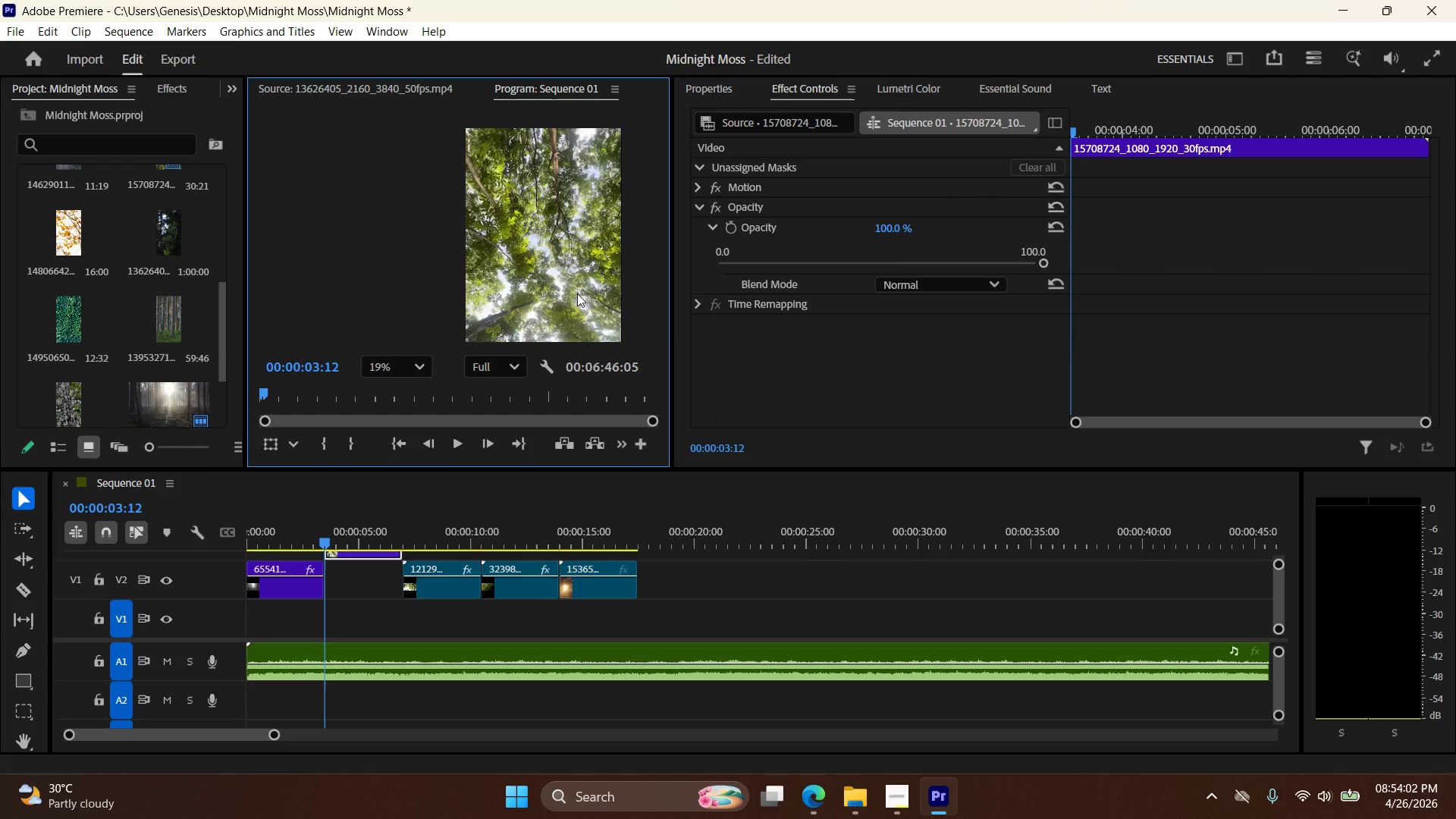 
key(Control+Z)
 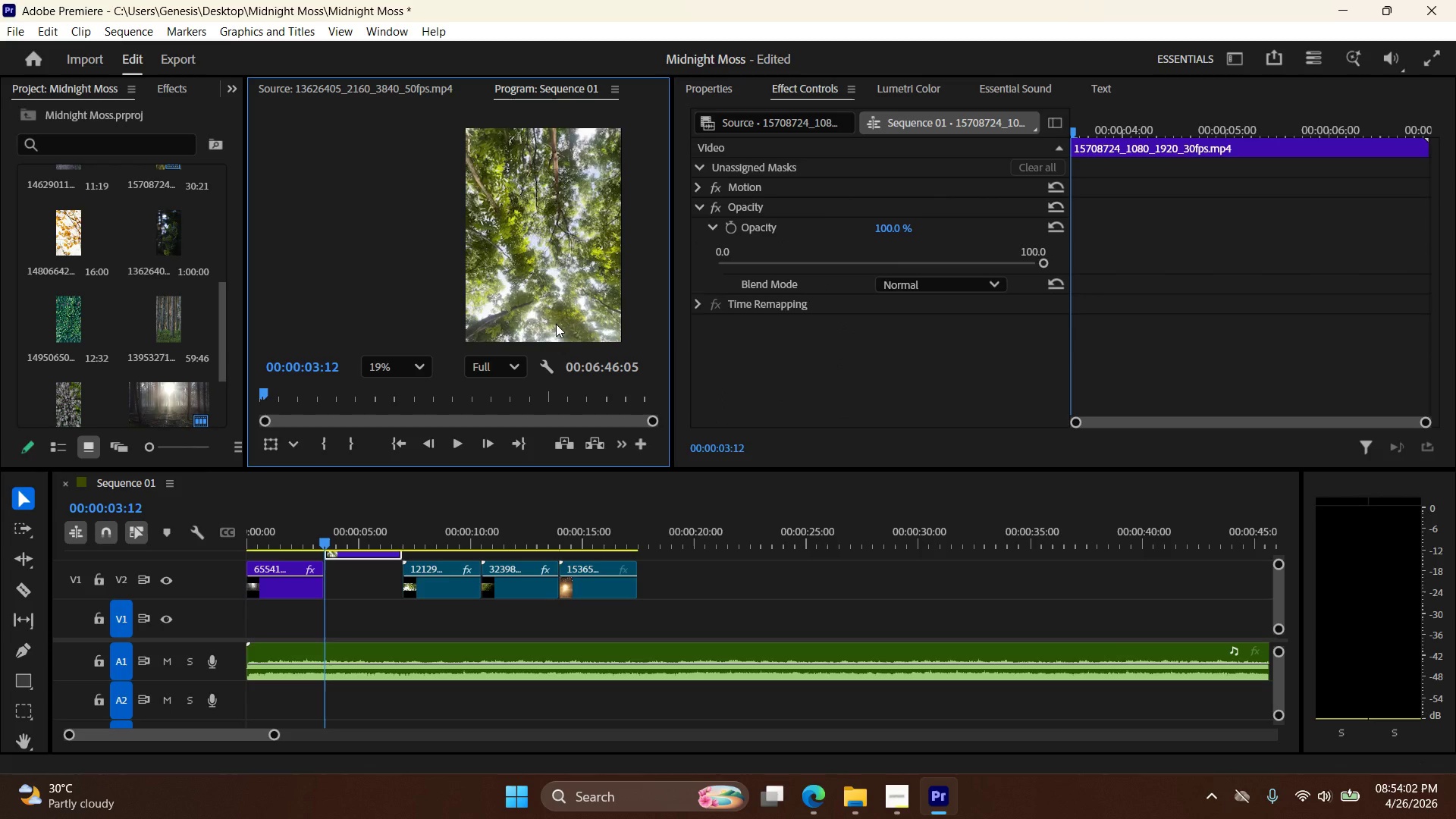 
scroll: coordinate [560, 303], scroll_direction: down, amount: 6.0
 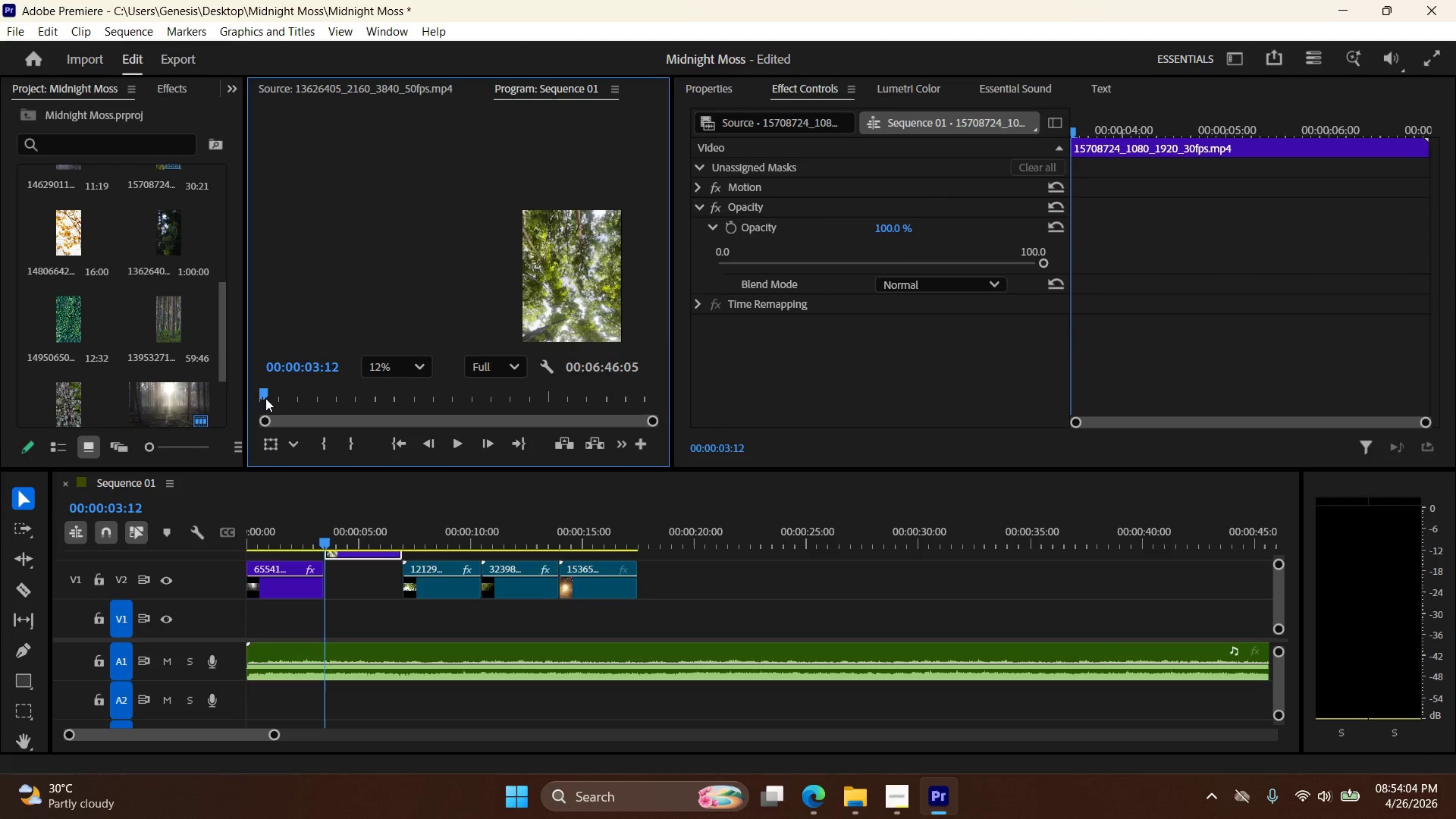 
left_click([414, 369])
 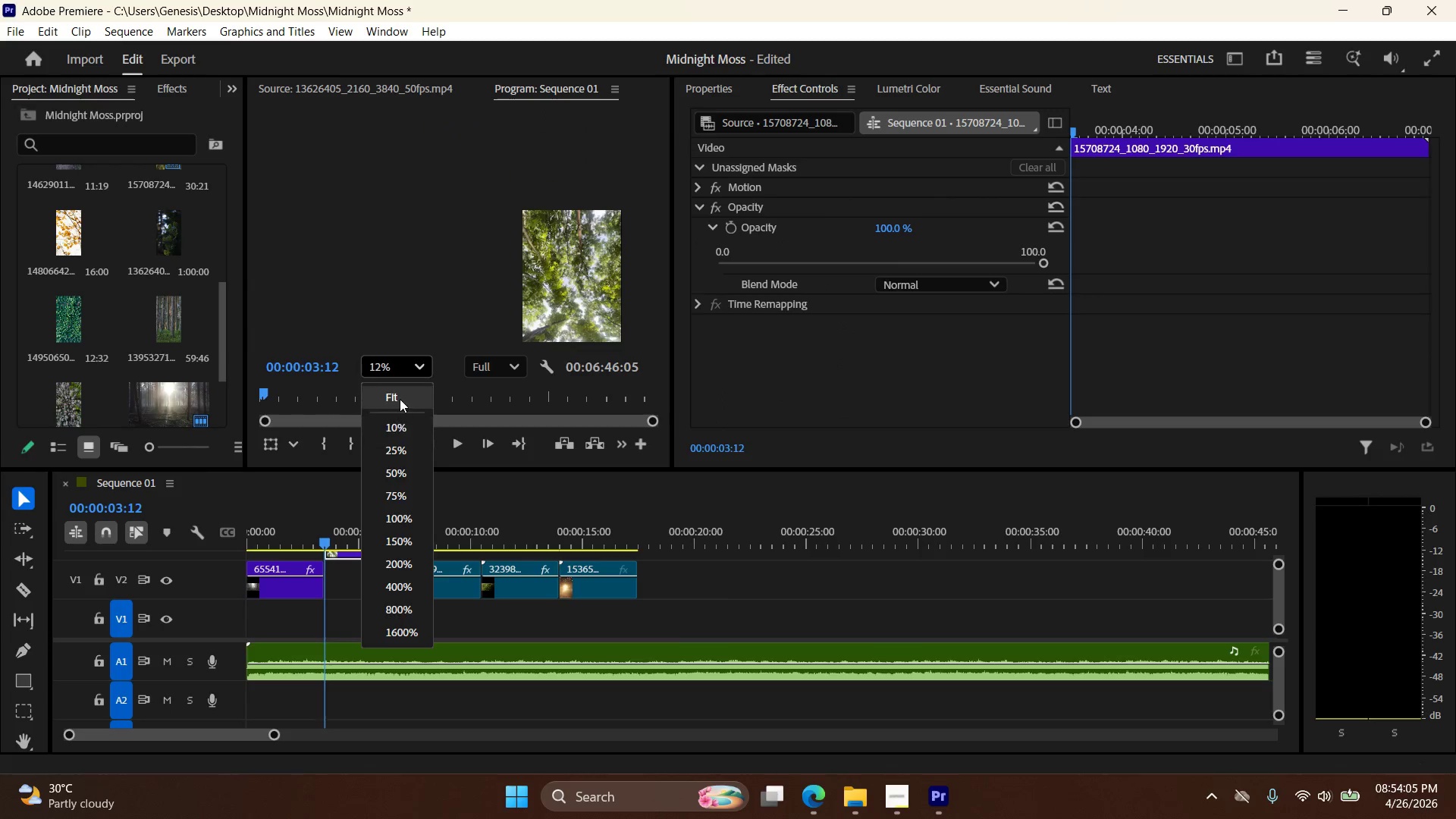 
left_click([400, 399])
 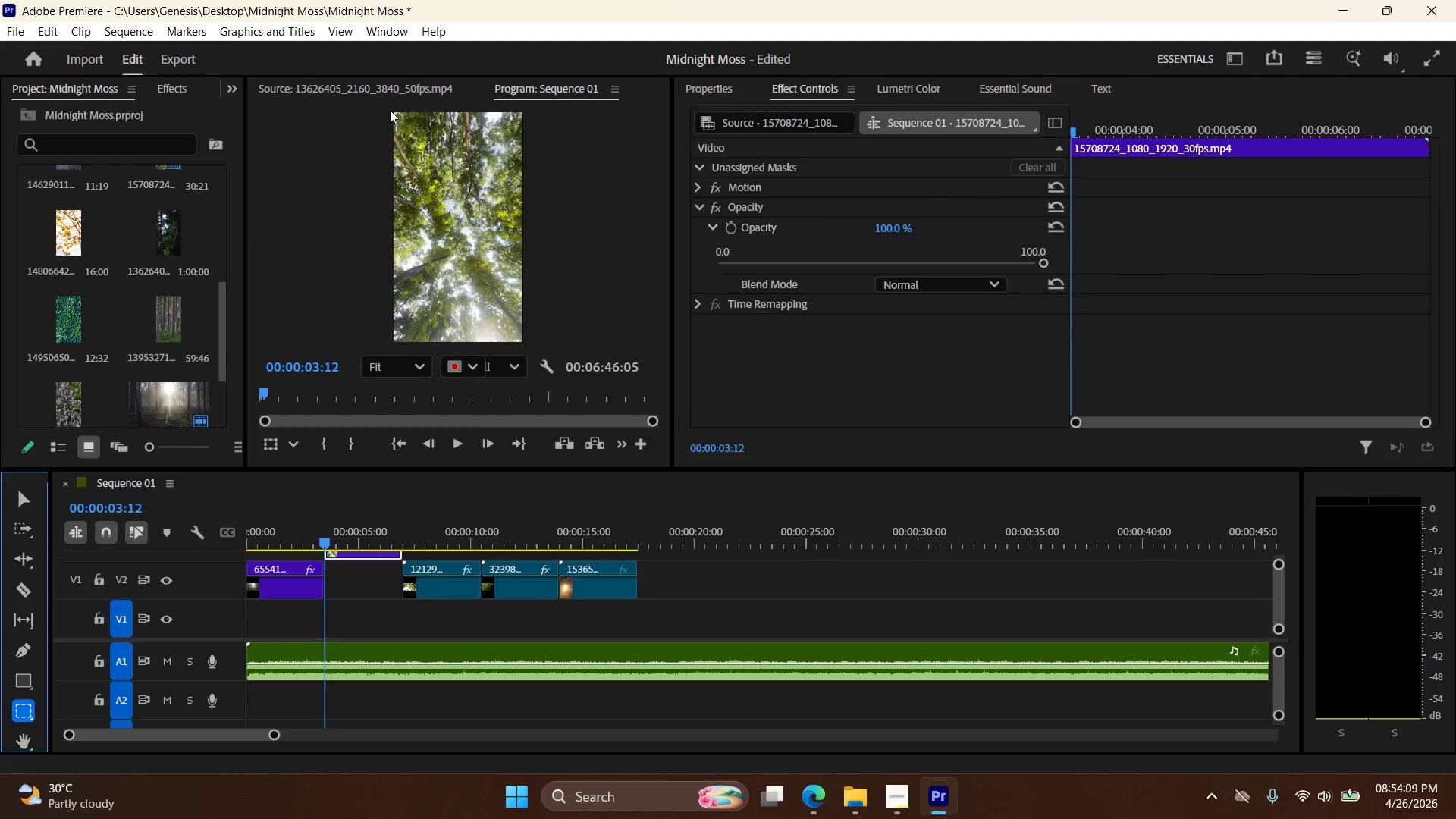 
left_click_drag(start_coordinate=[393, 110], to_coordinate=[460, 148])
 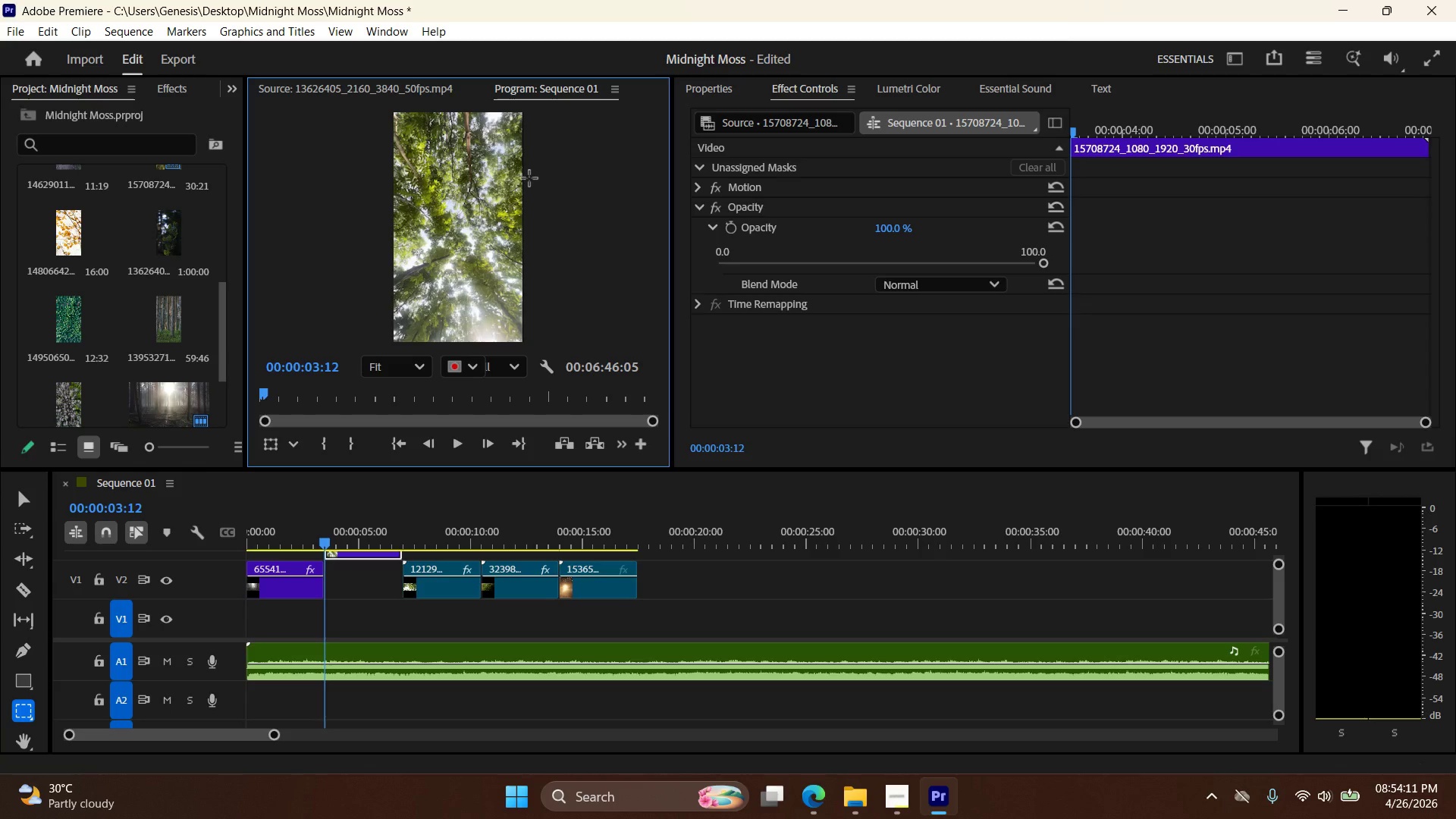 
left_click_drag(start_coordinate=[529, 178], to_coordinate=[371, 109])
 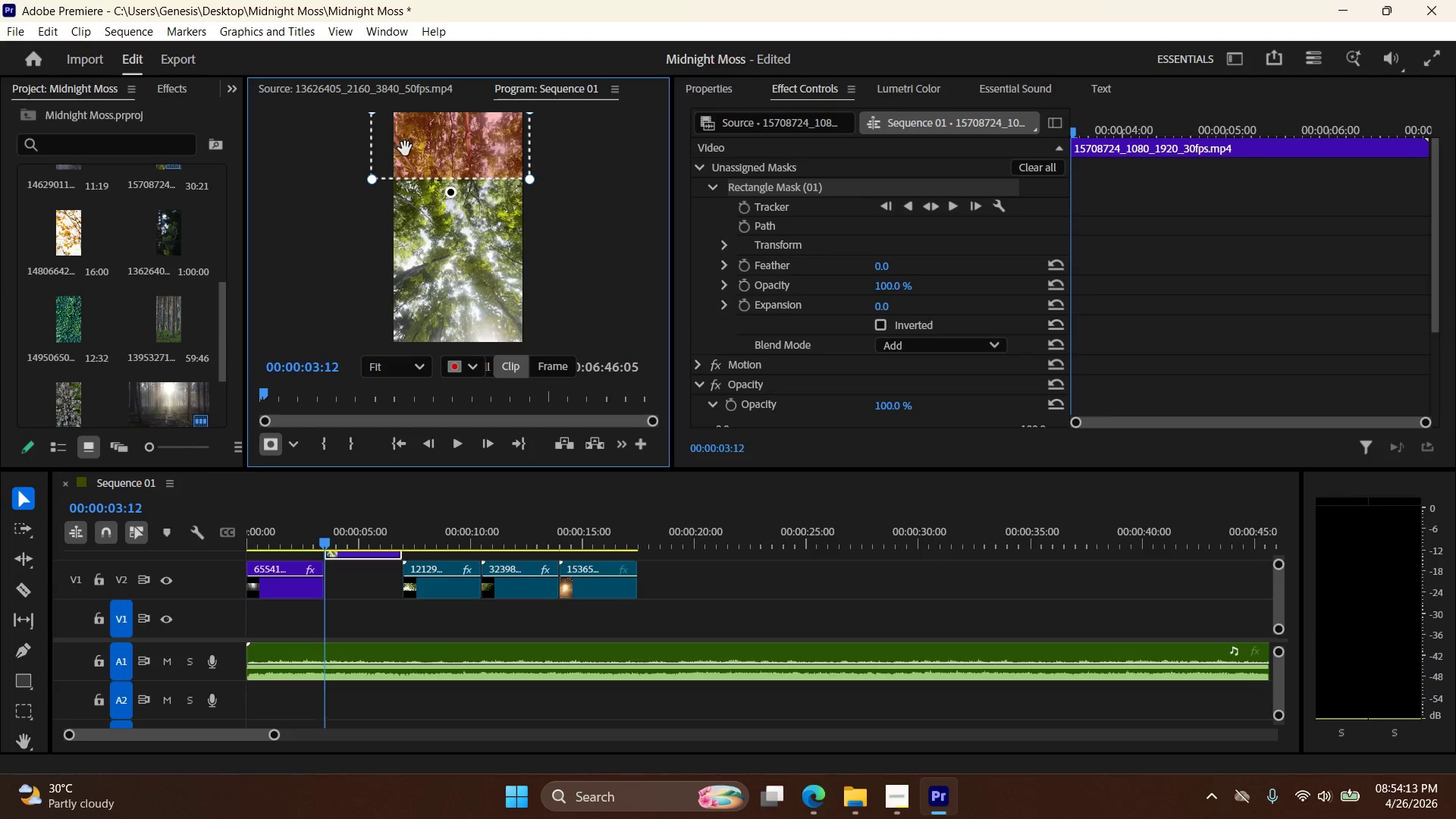 
key(Control+Z)
 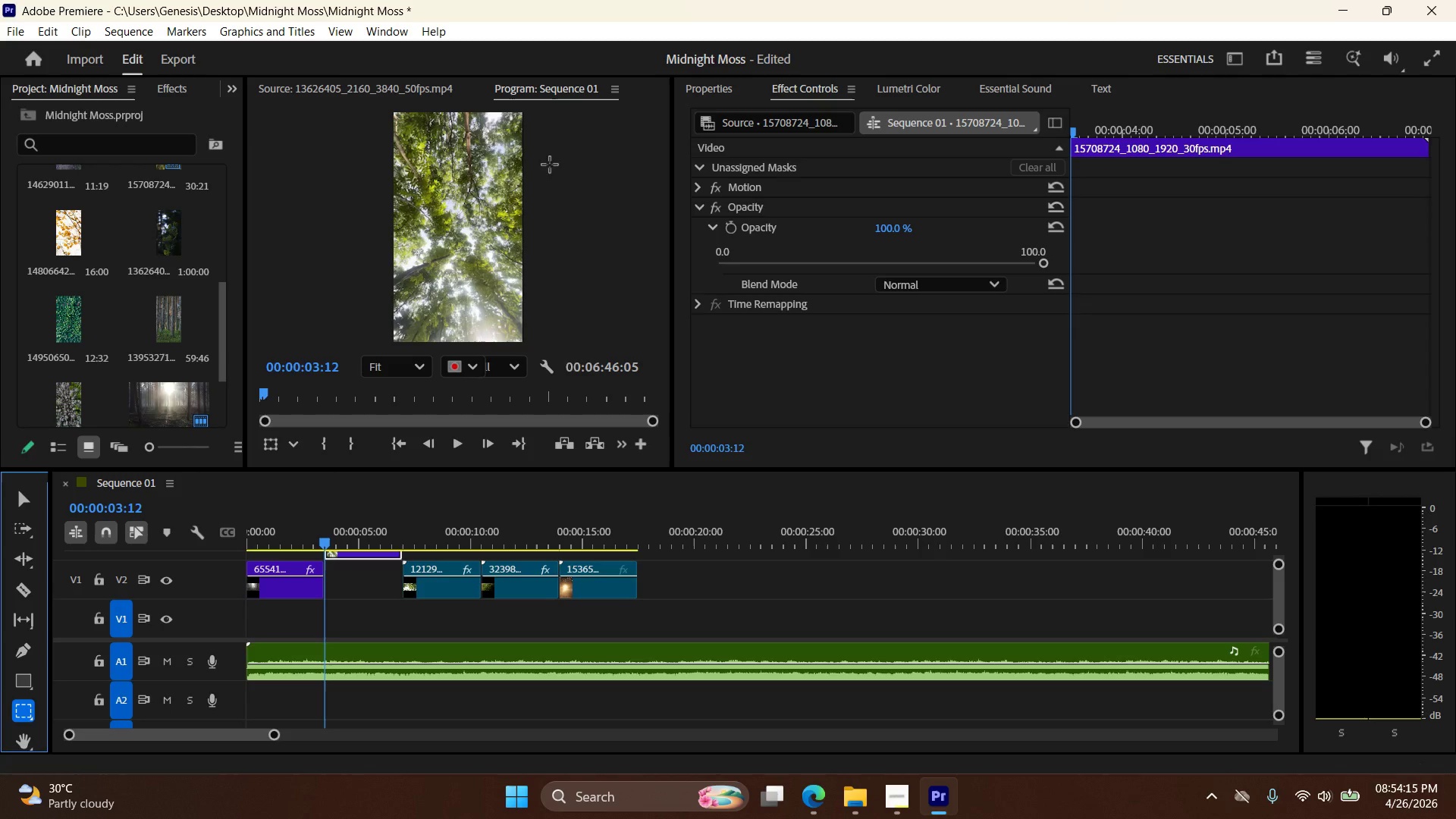 
left_click_drag(start_coordinate=[552, 160], to_coordinate=[386, 111])
 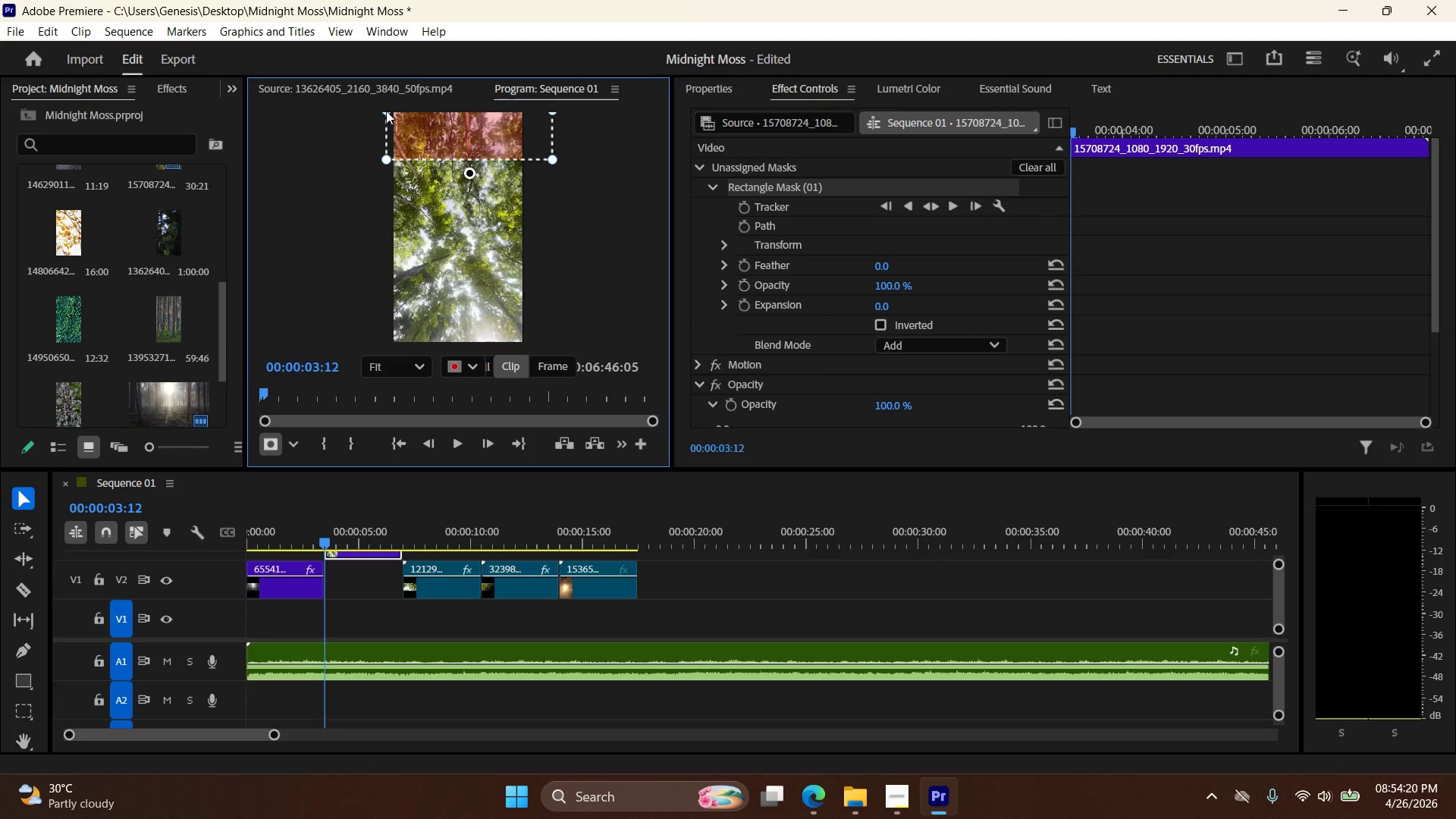 
wait(8.78)
 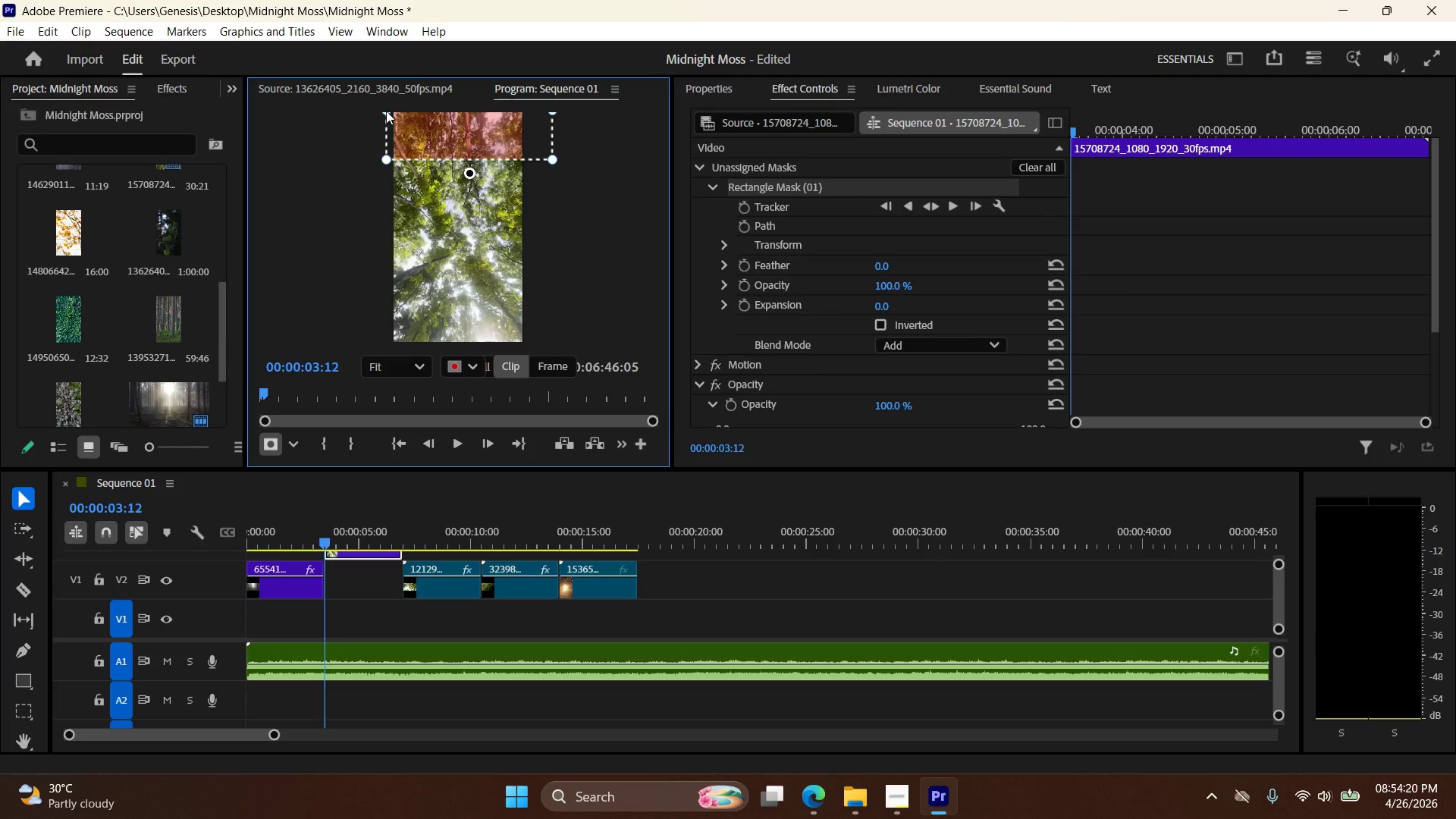 
left_click_drag(start_coordinate=[552, 158], to_coordinate=[528, 157])
 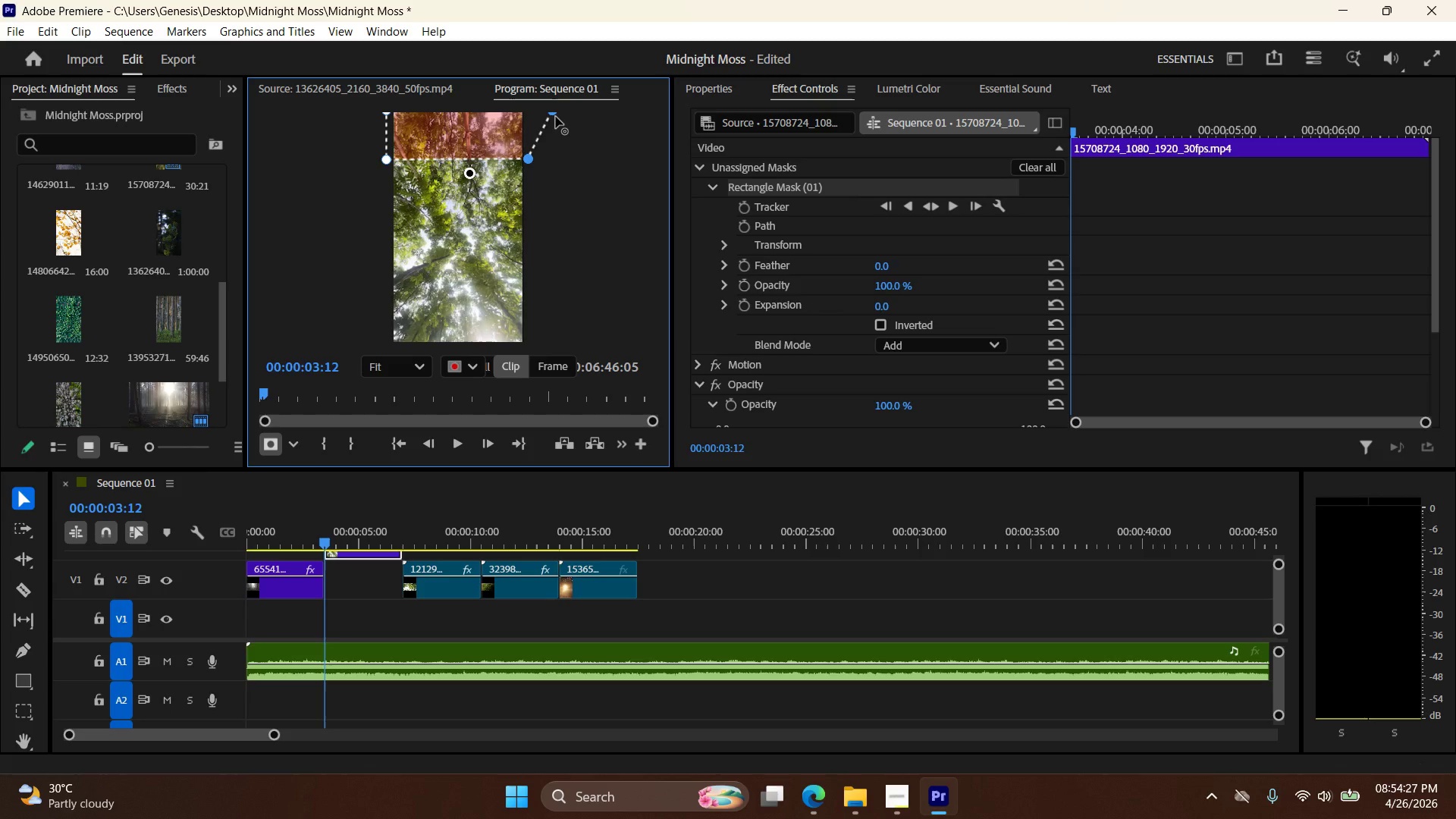 
left_click_drag(start_coordinate=[556, 117], to_coordinate=[530, 118])
 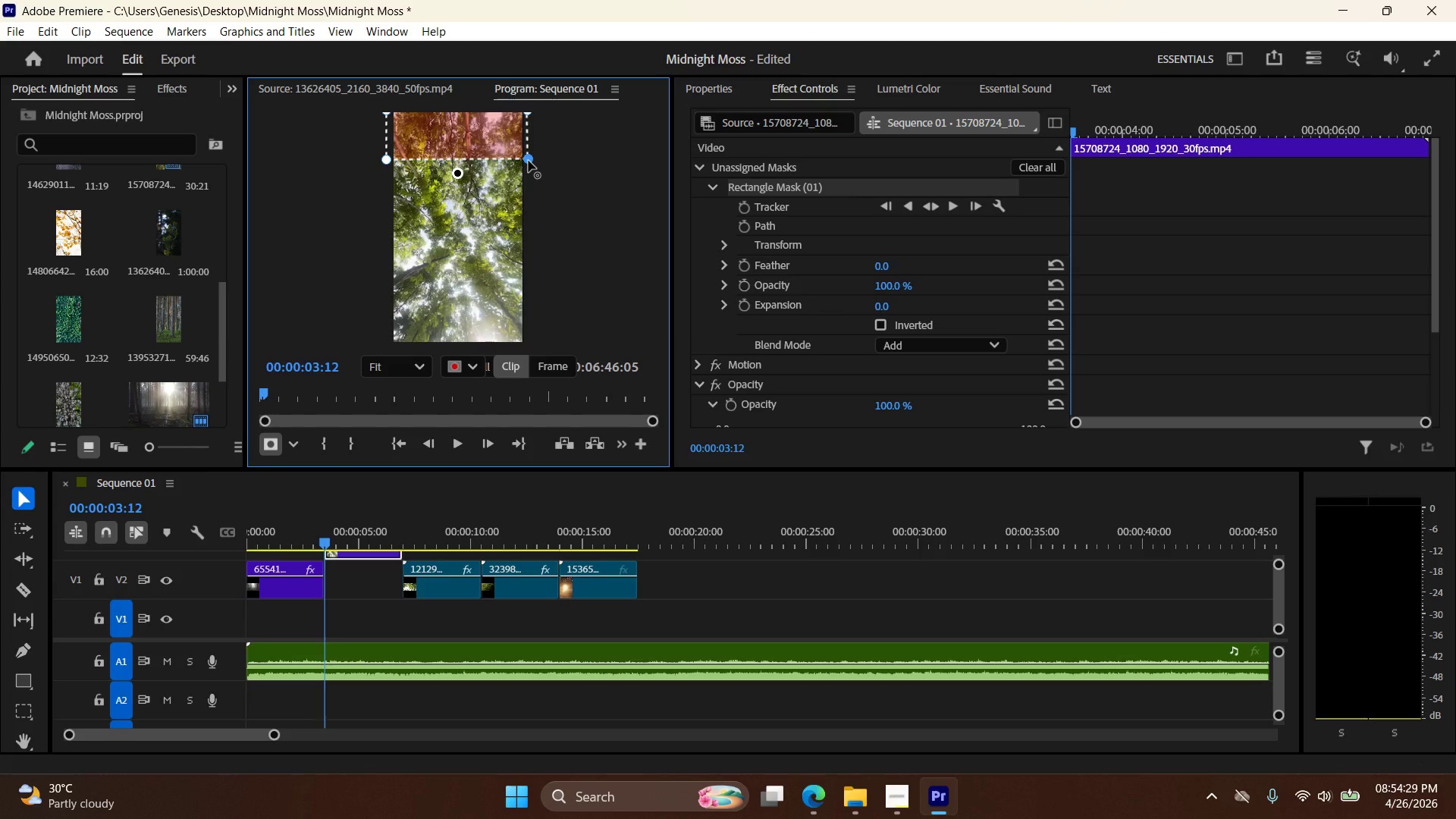 
left_click([529, 161])
 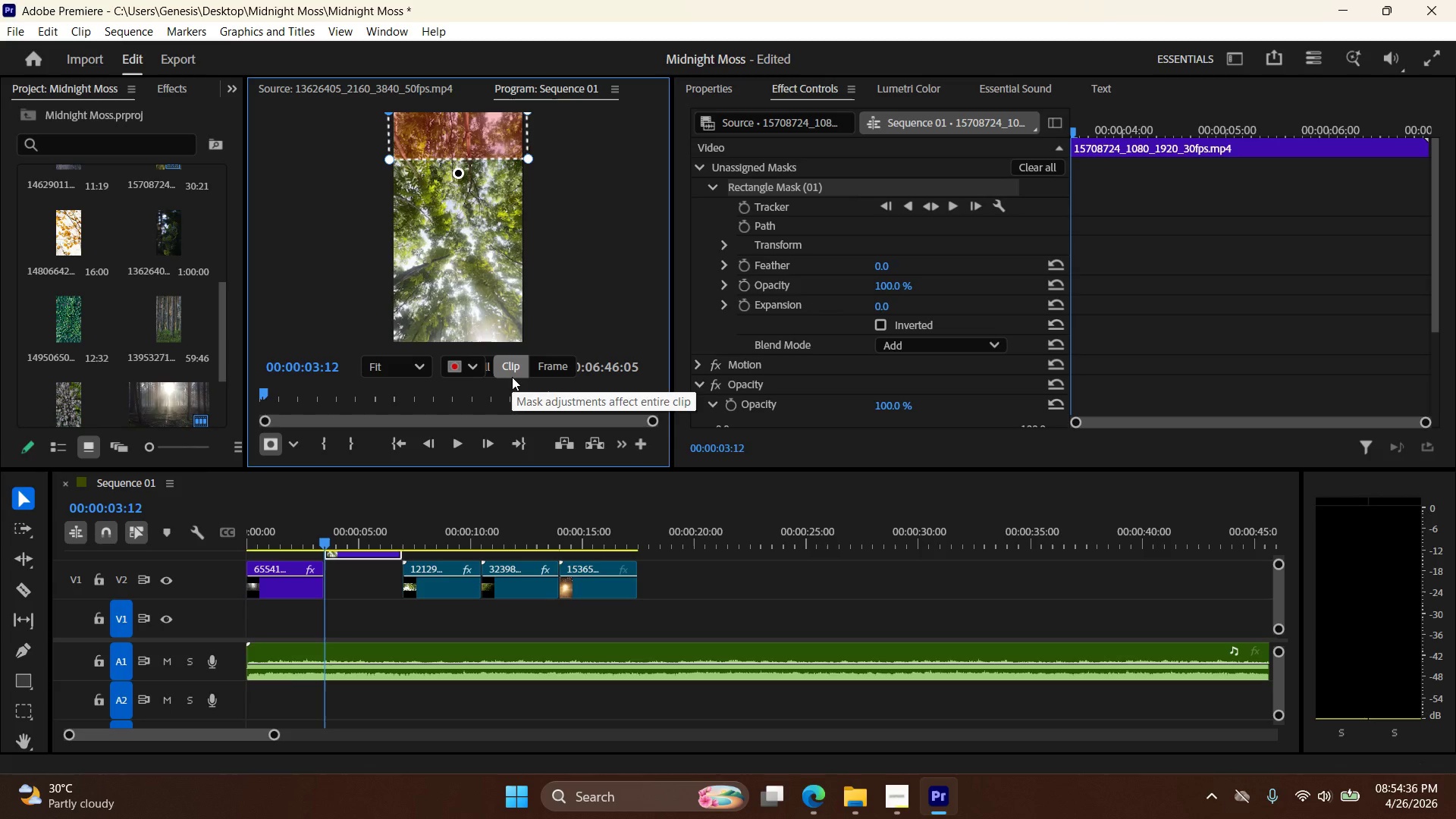 
wait(11.66)
 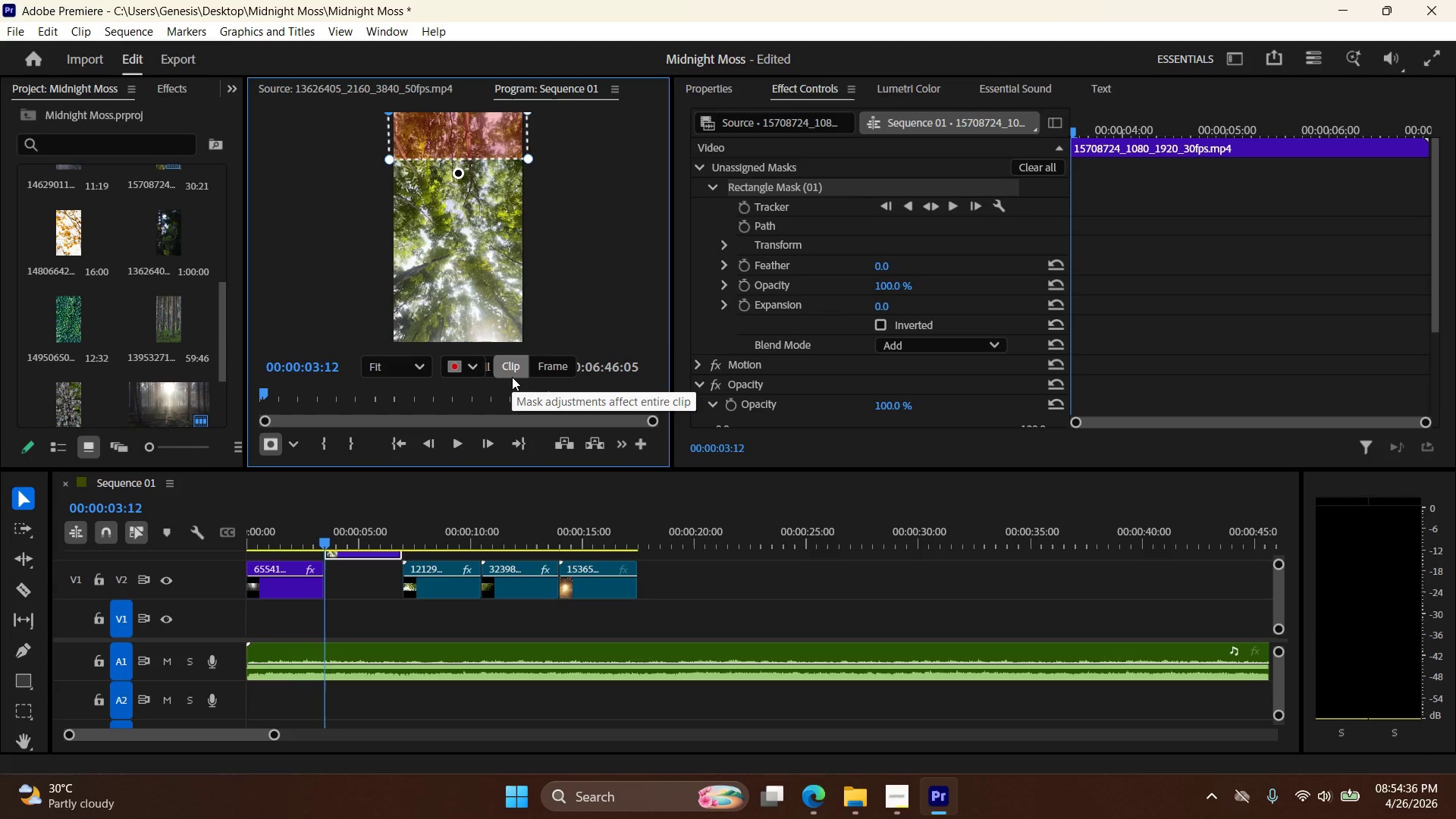 
left_click([542, 372])
 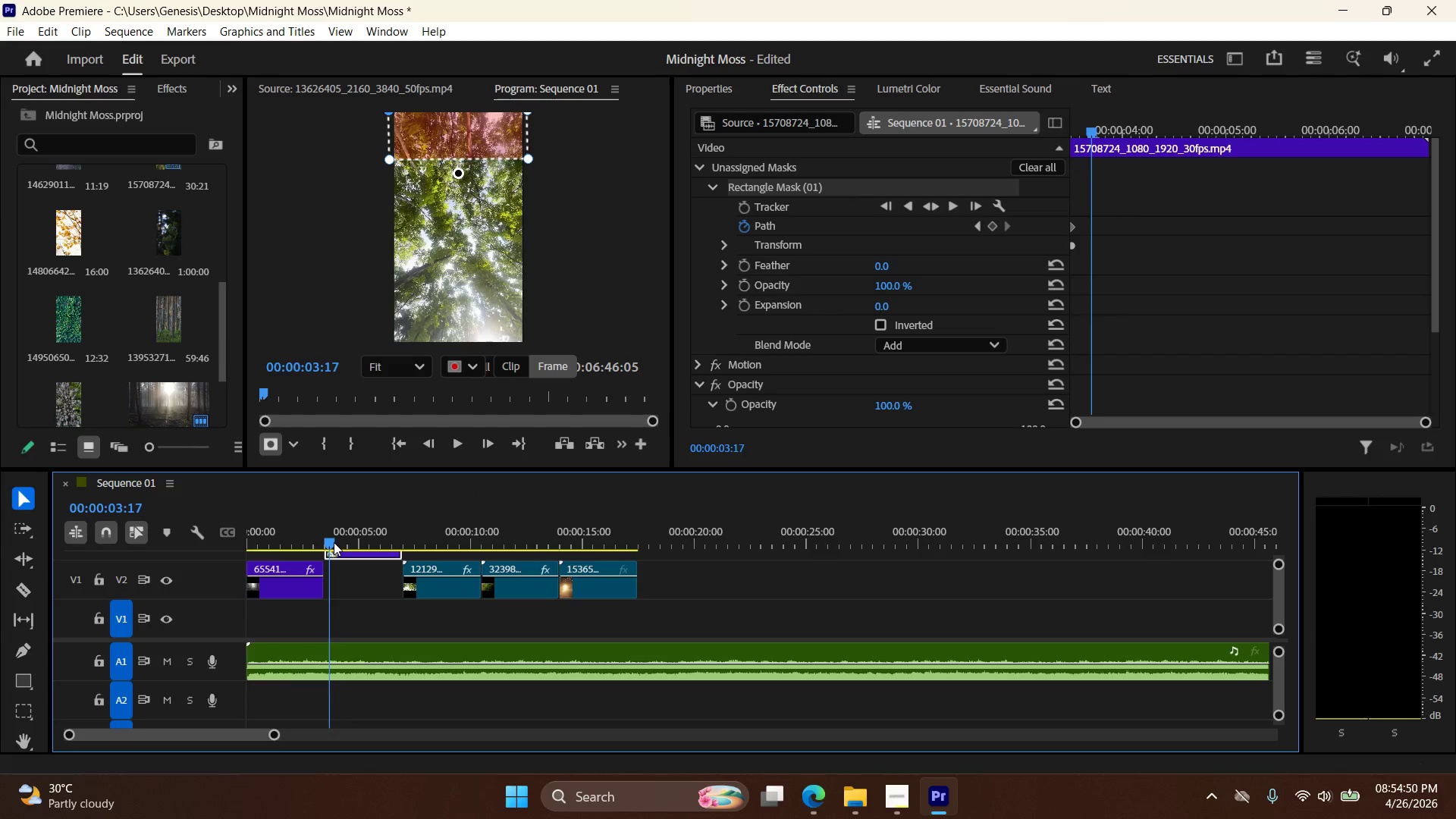 
wait(13.91)
 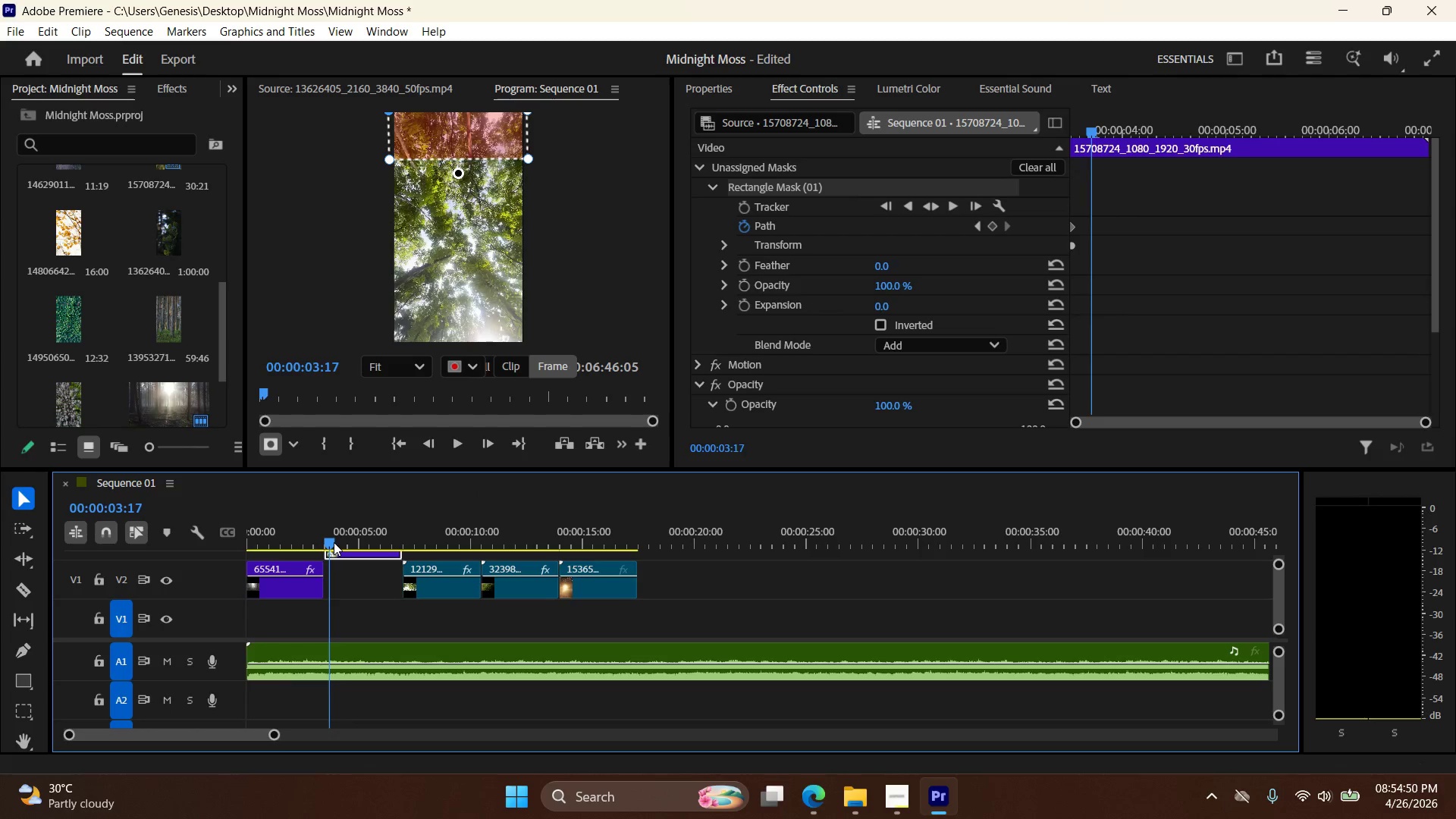 
key(ArrowLeft)
 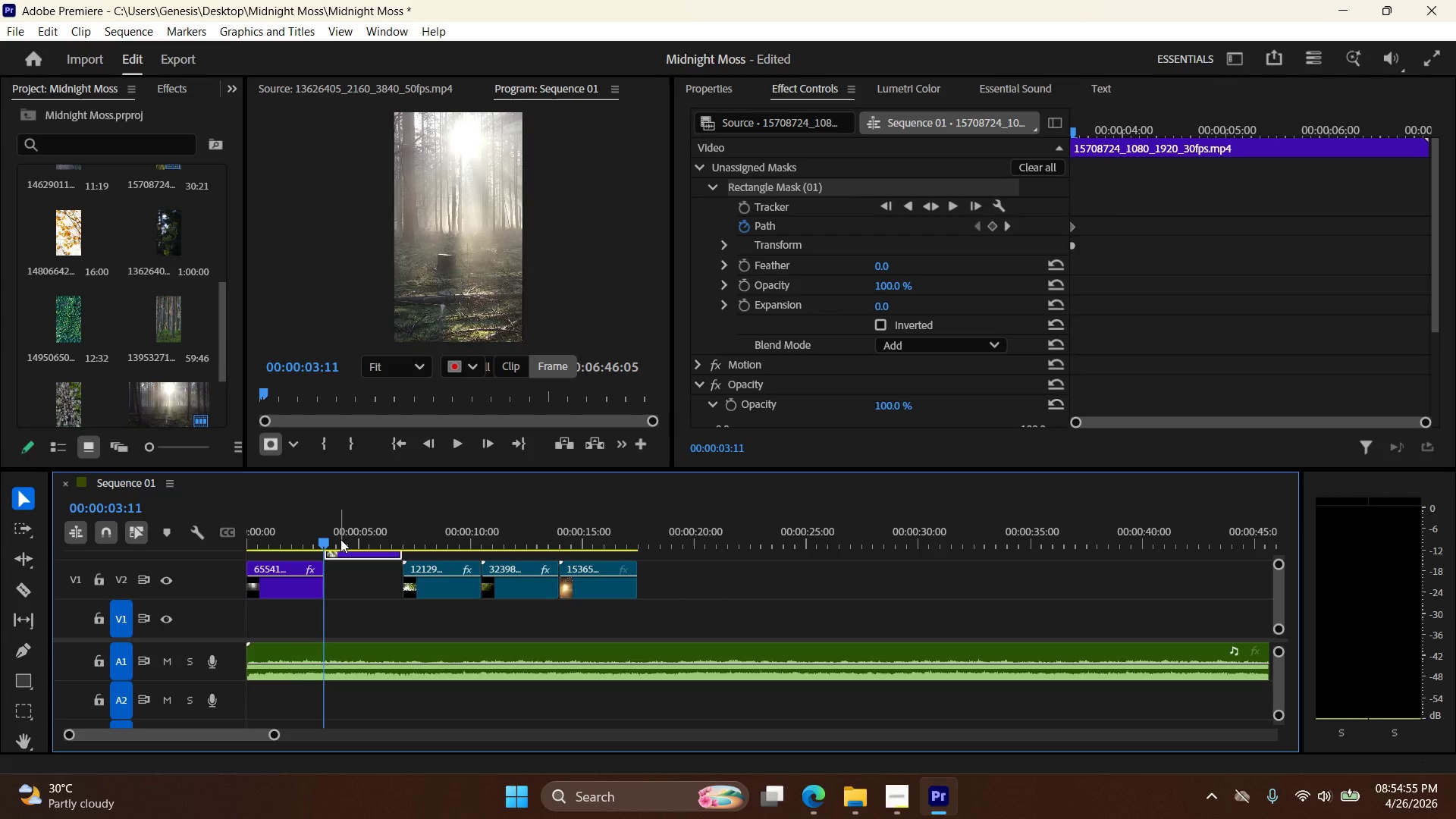 
key(ArrowRight)
 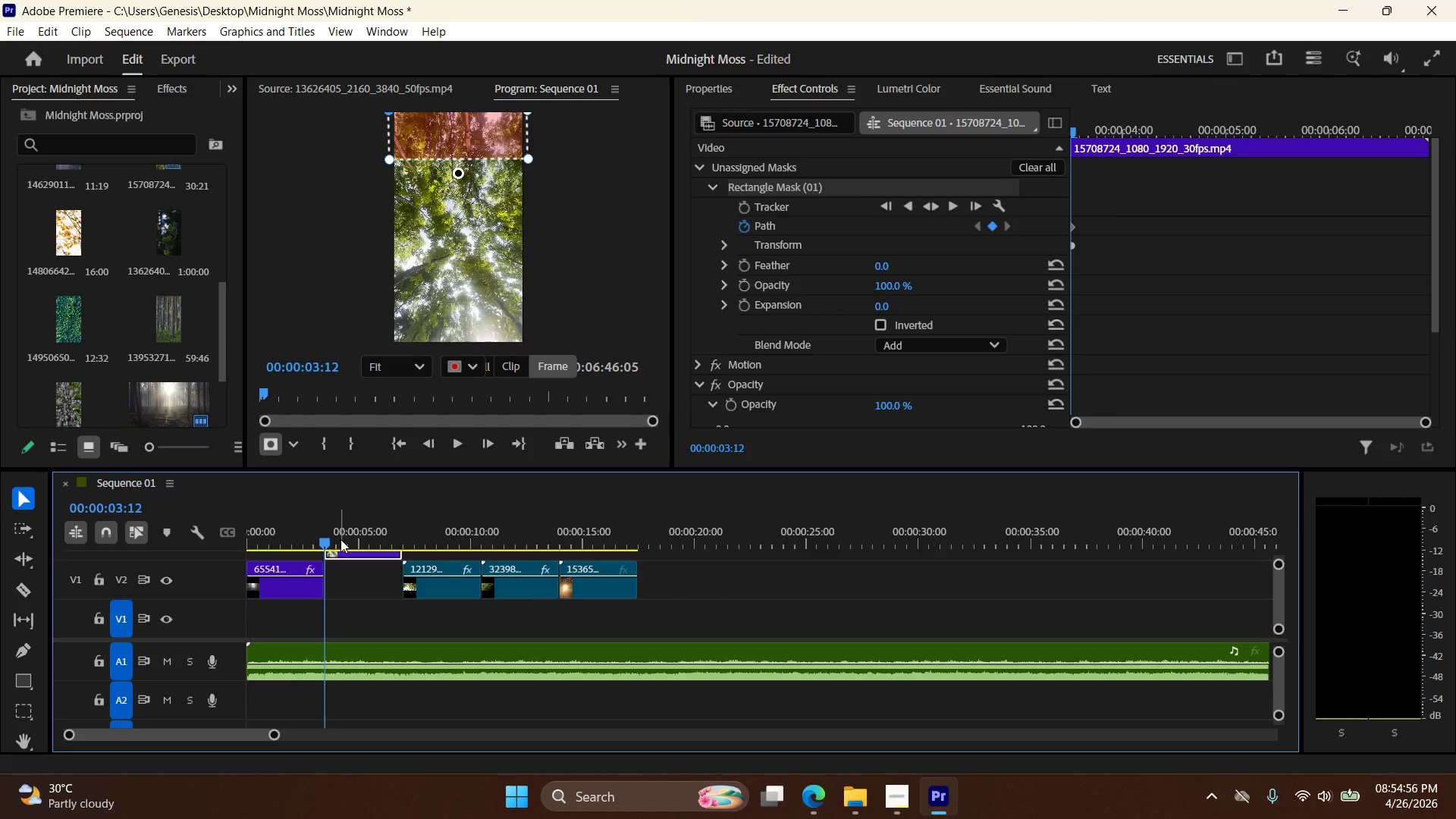 
key(ArrowRight)
 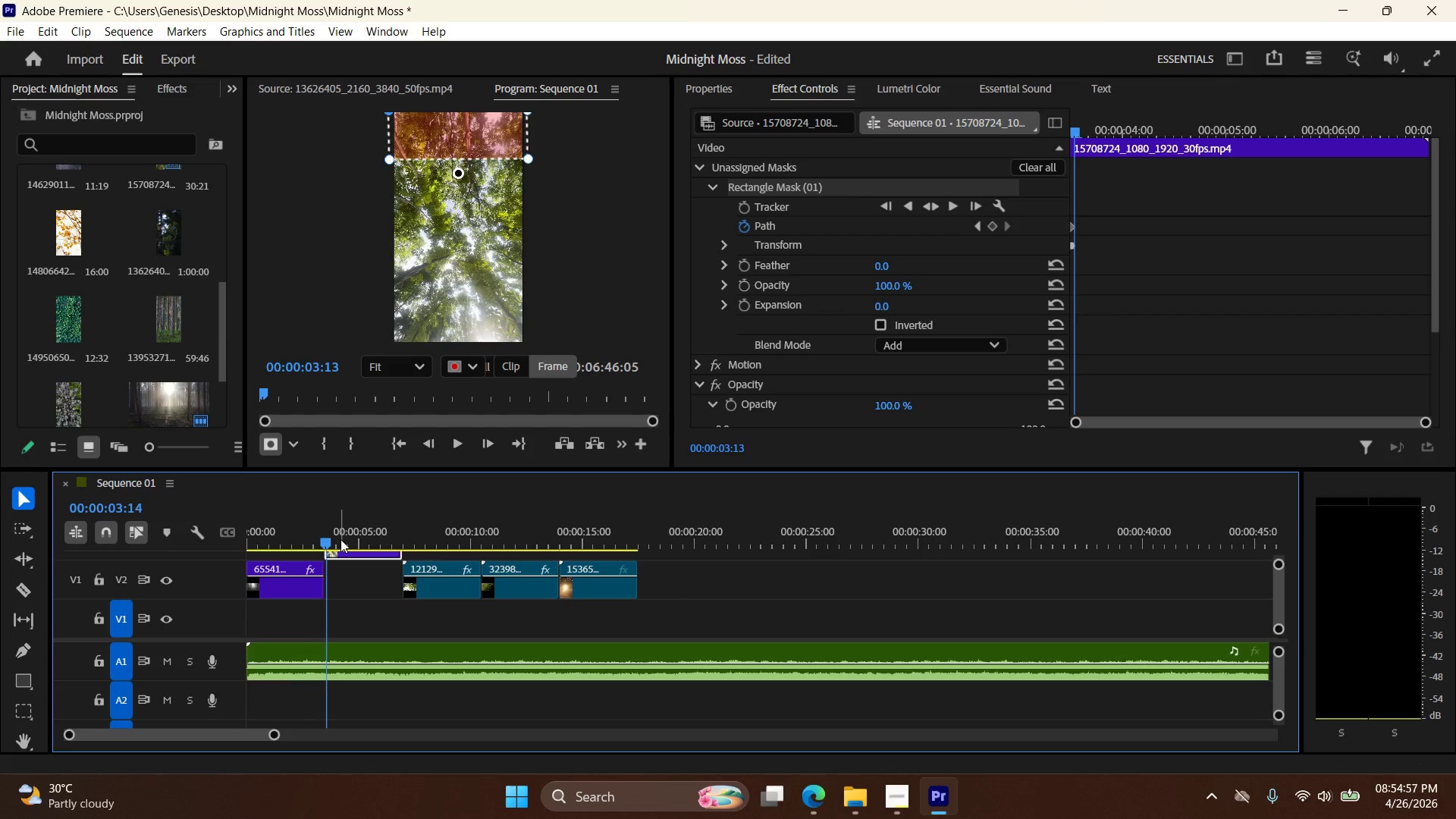 
key(ArrowRight)
 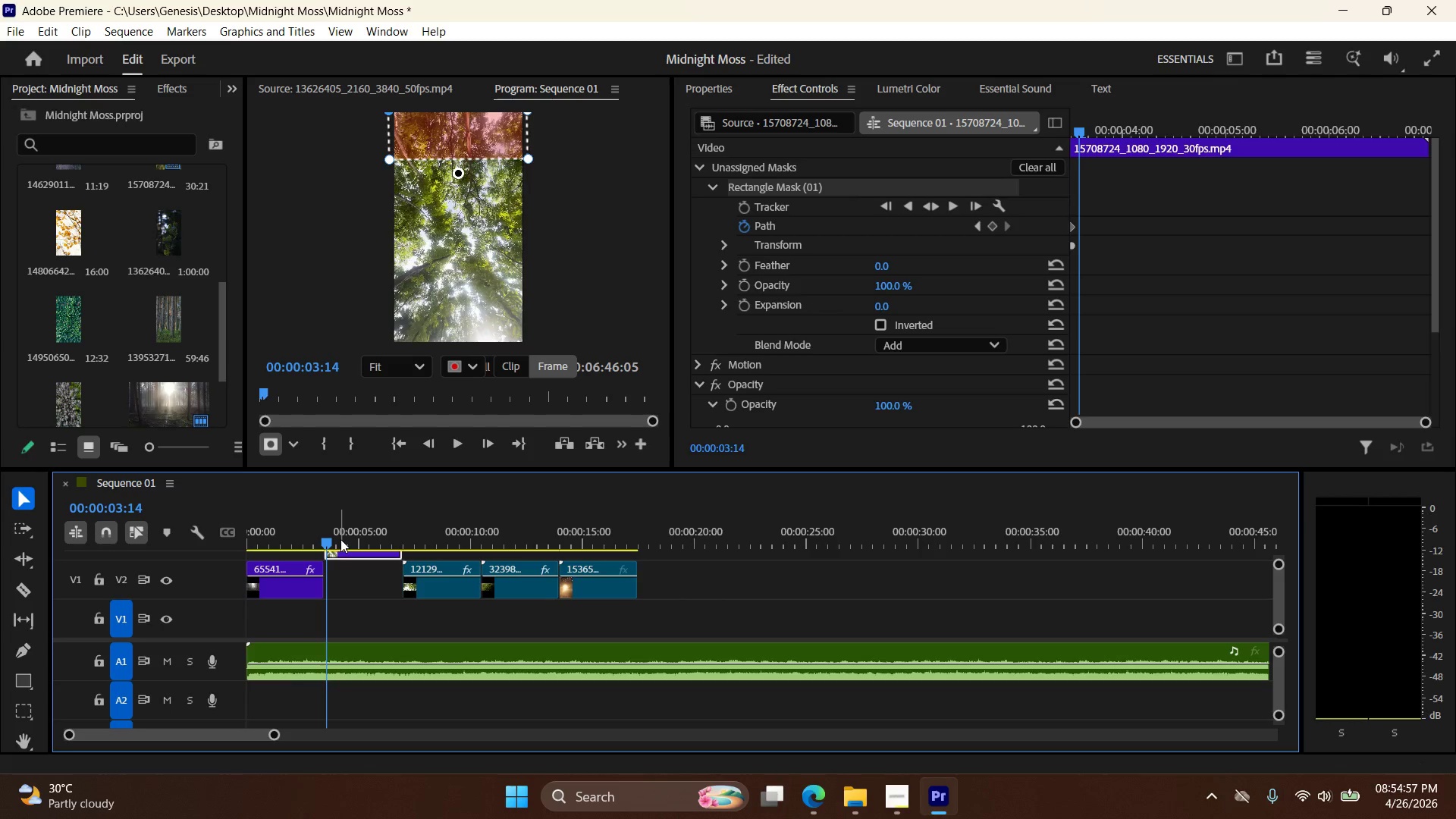 
key(ArrowRight)
 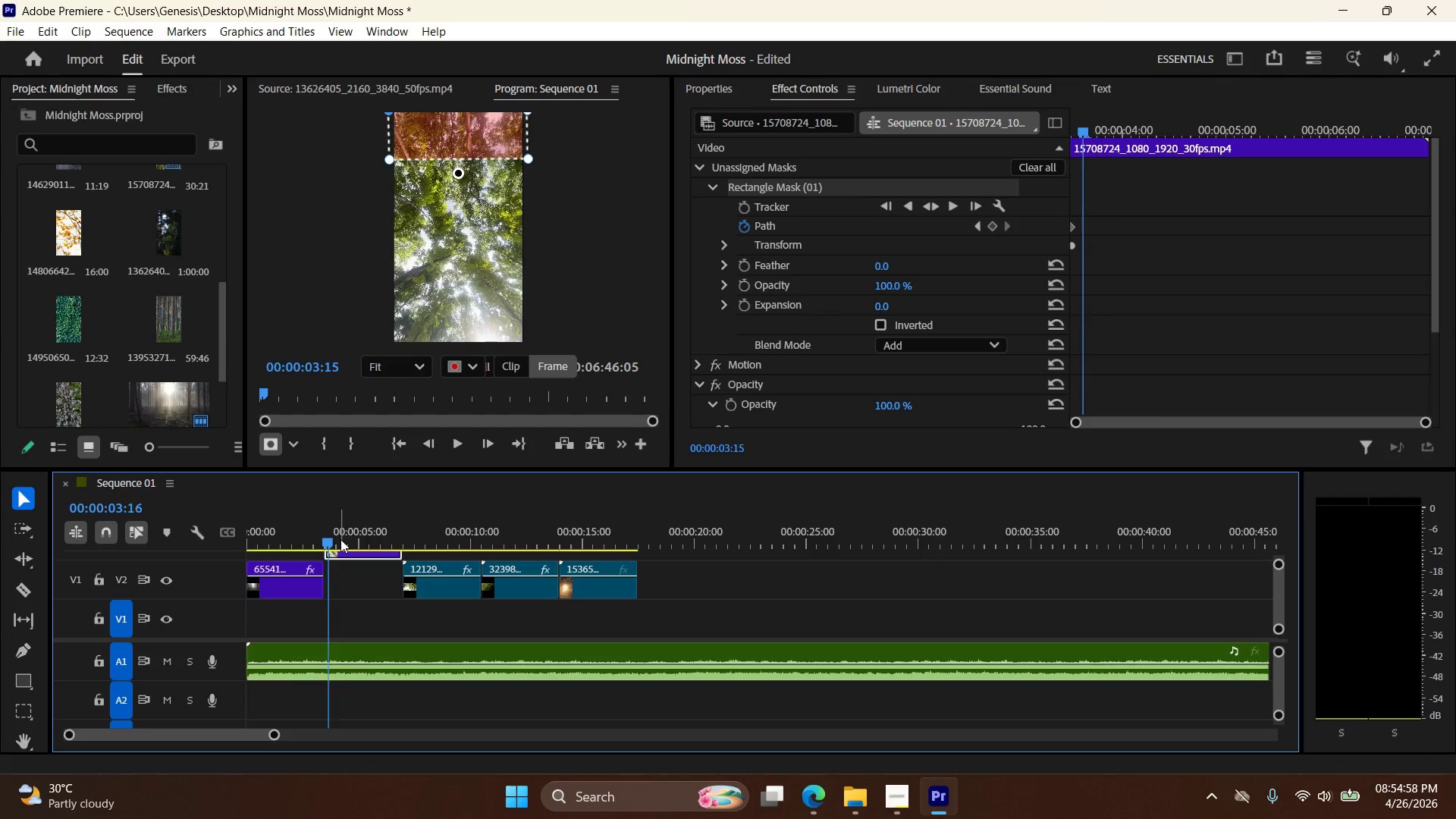 
key(ArrowRight)
 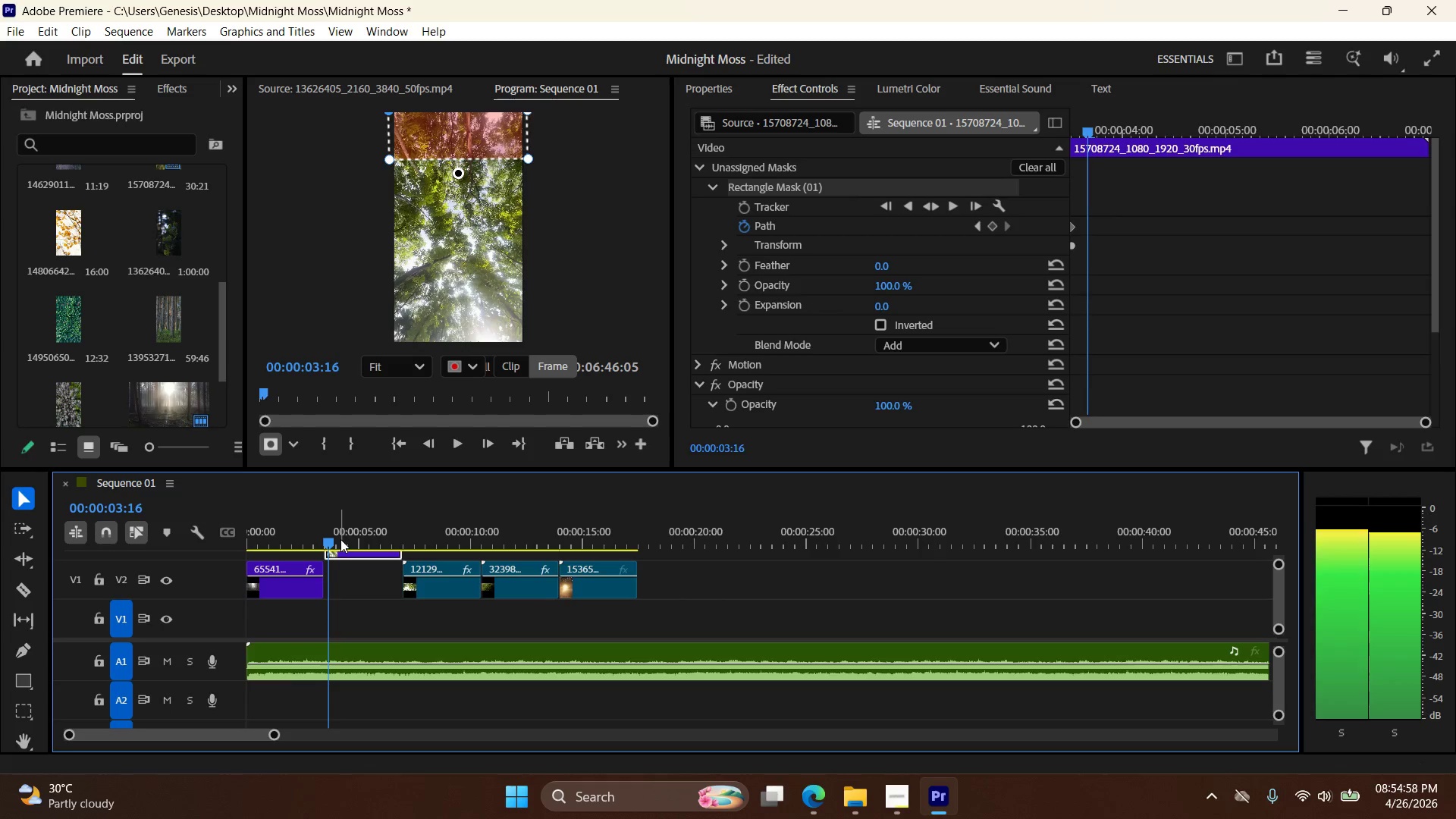 
key(ArrowRight)
 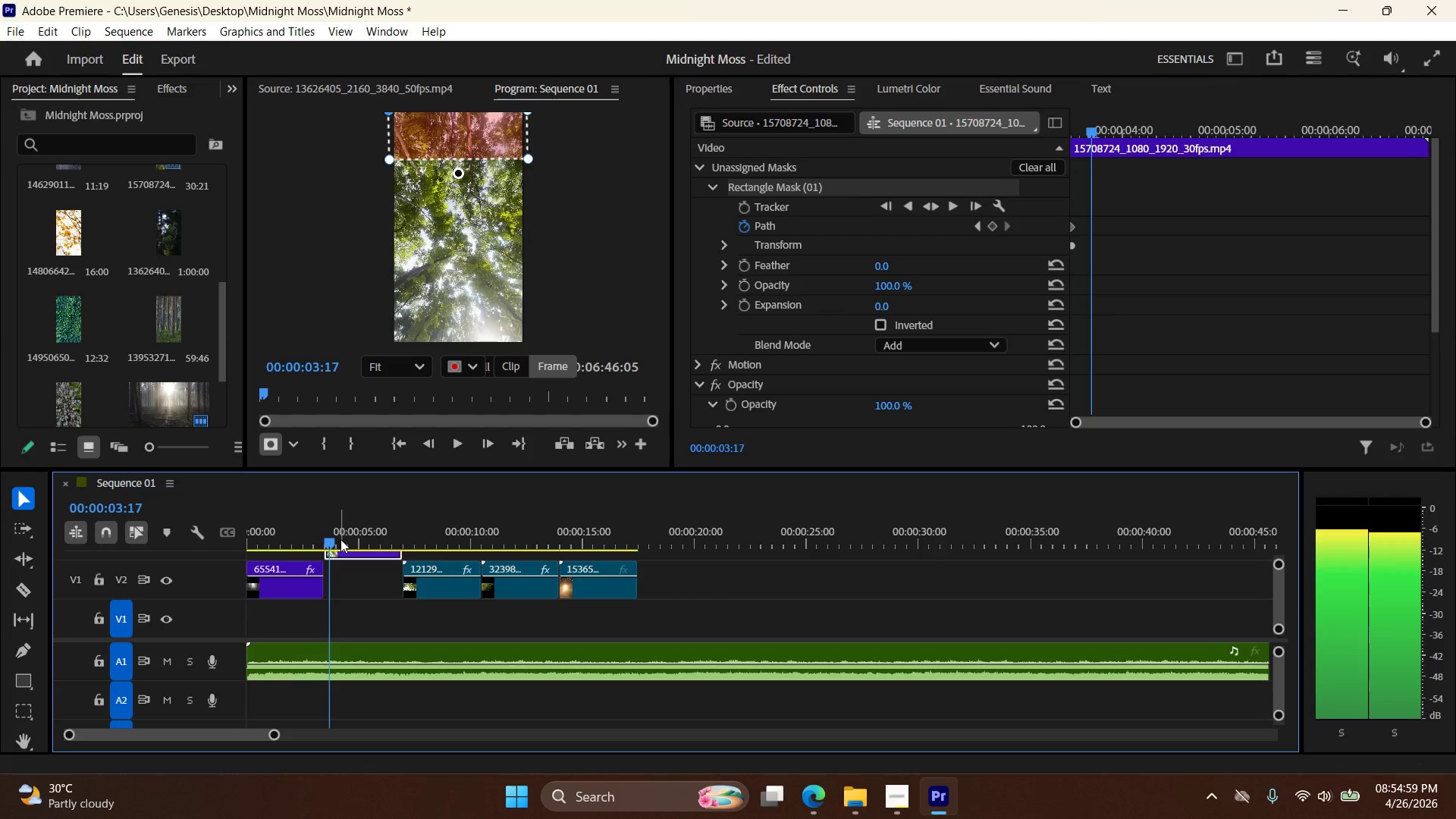 
key(ArrowRight)
 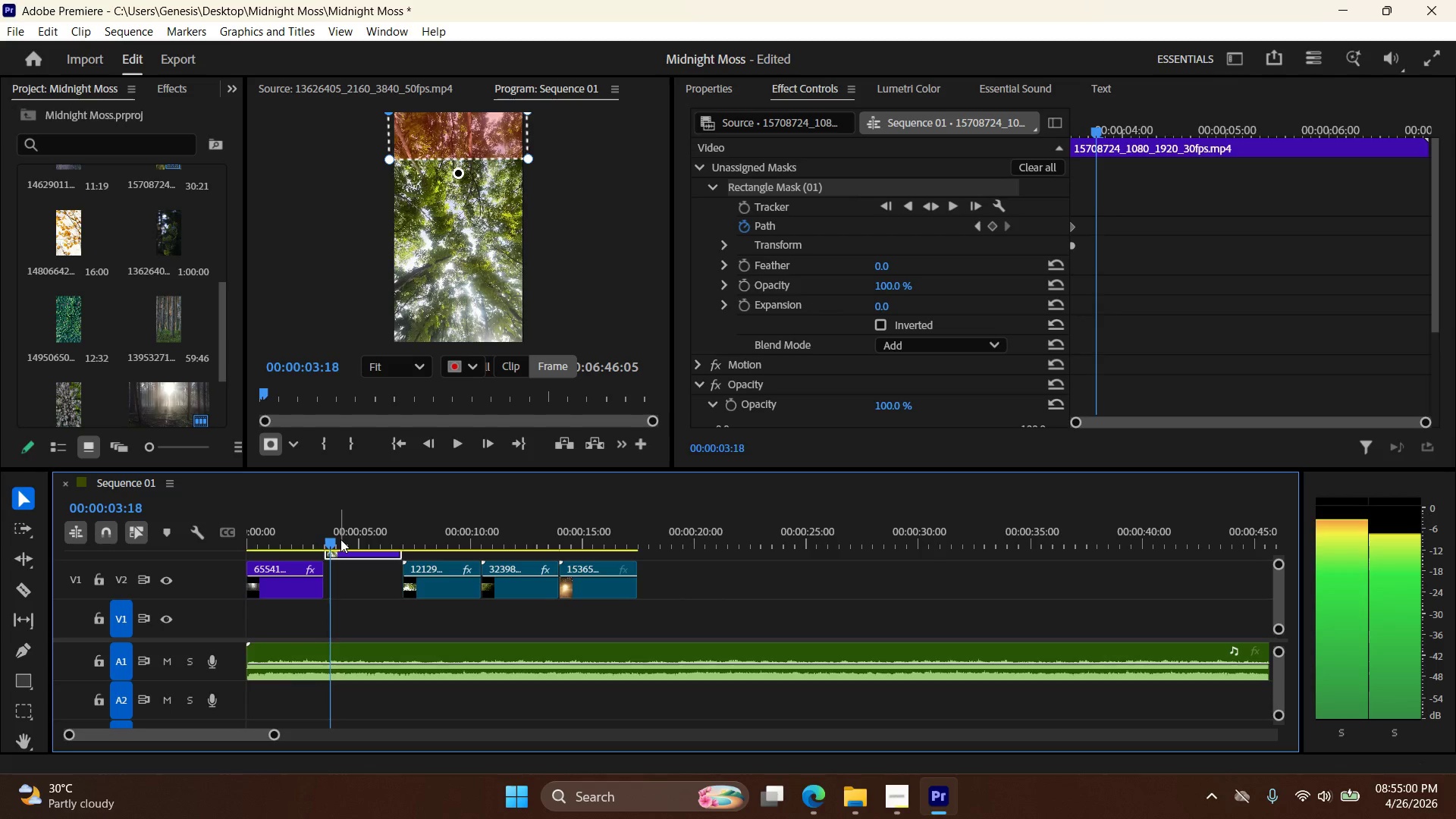 
key(ArrowRight)
 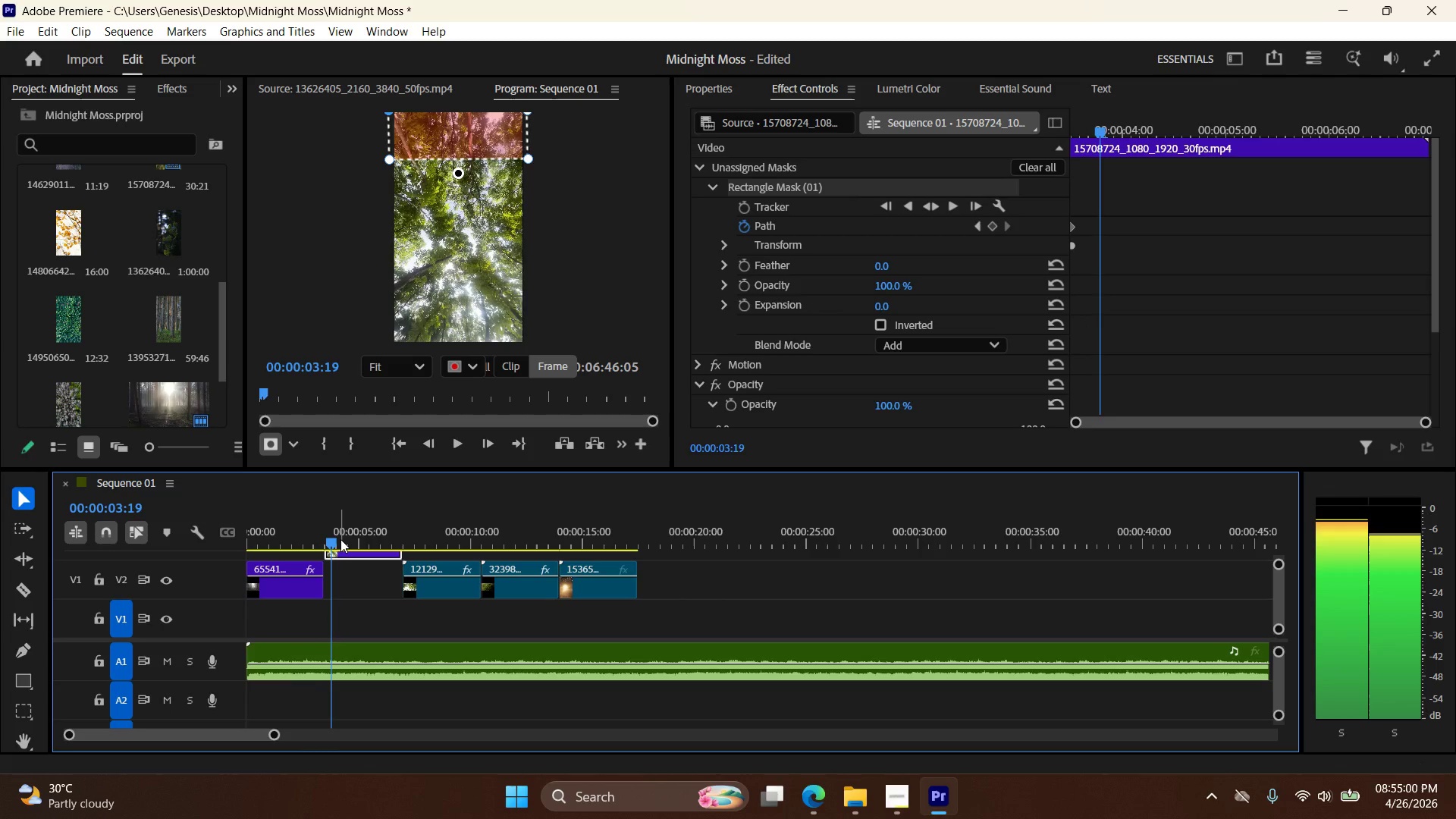 
key(ArrowRight)
 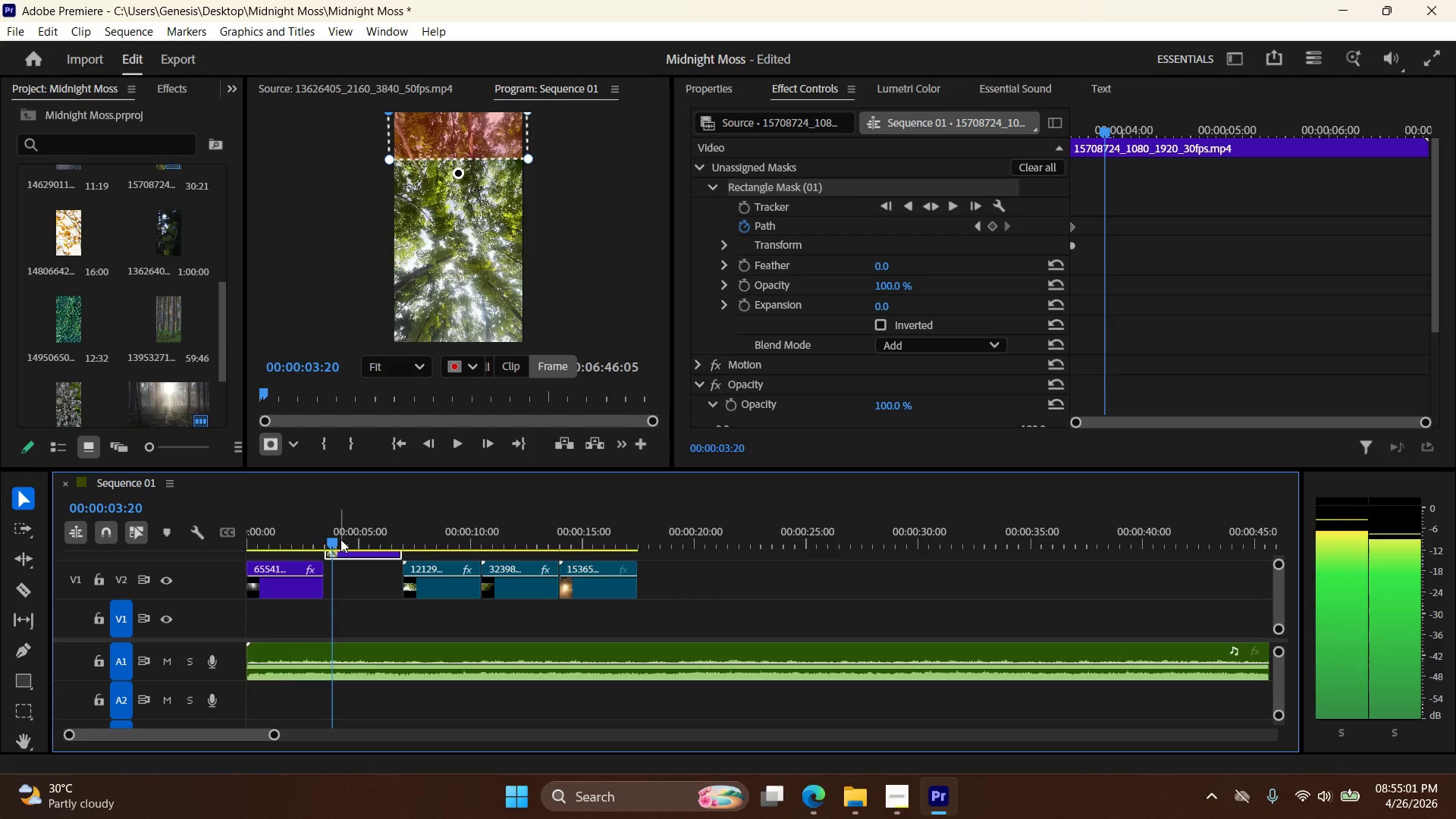 
key(ArrowRight)
 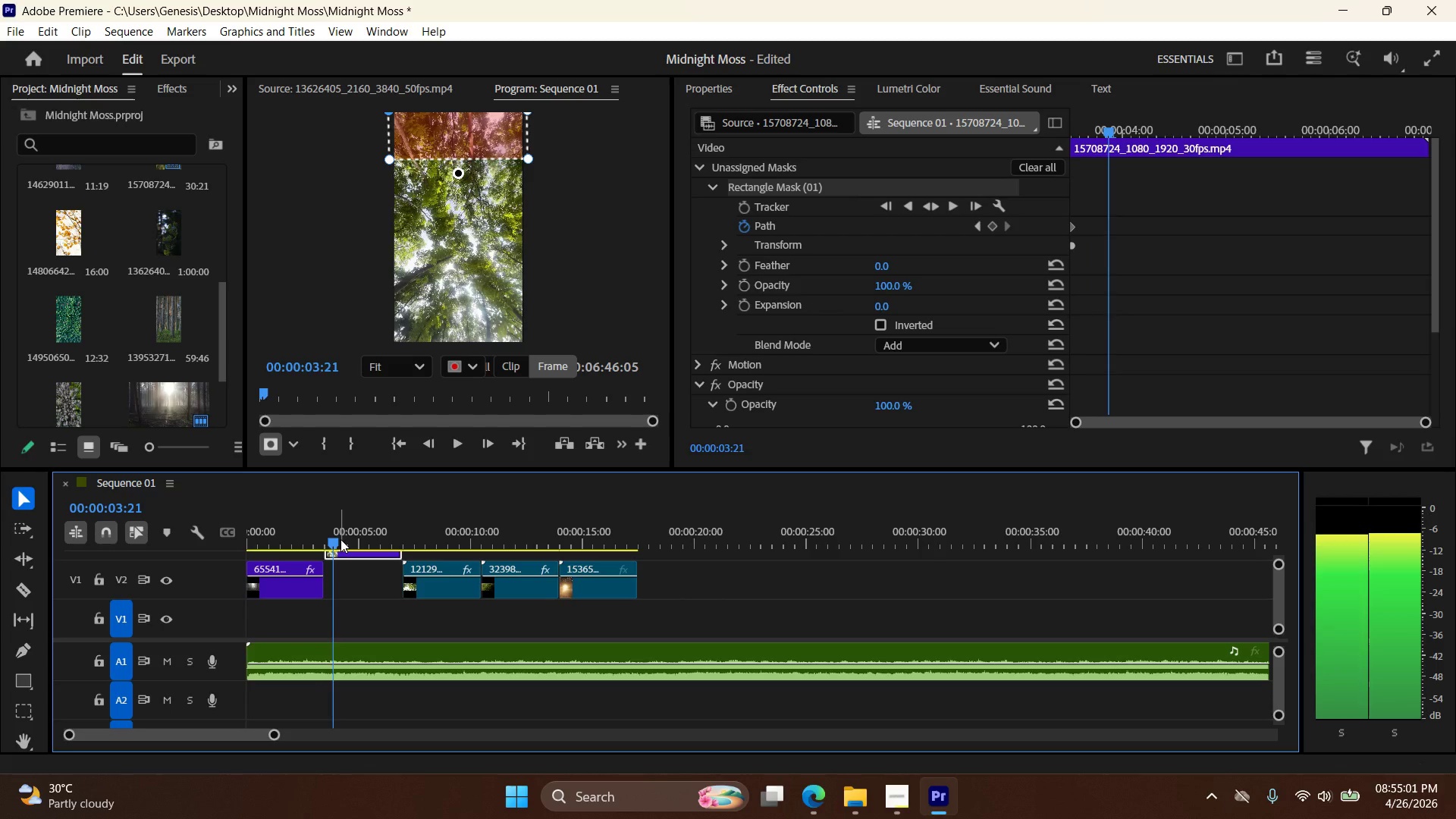 
key(ArrowRight)
 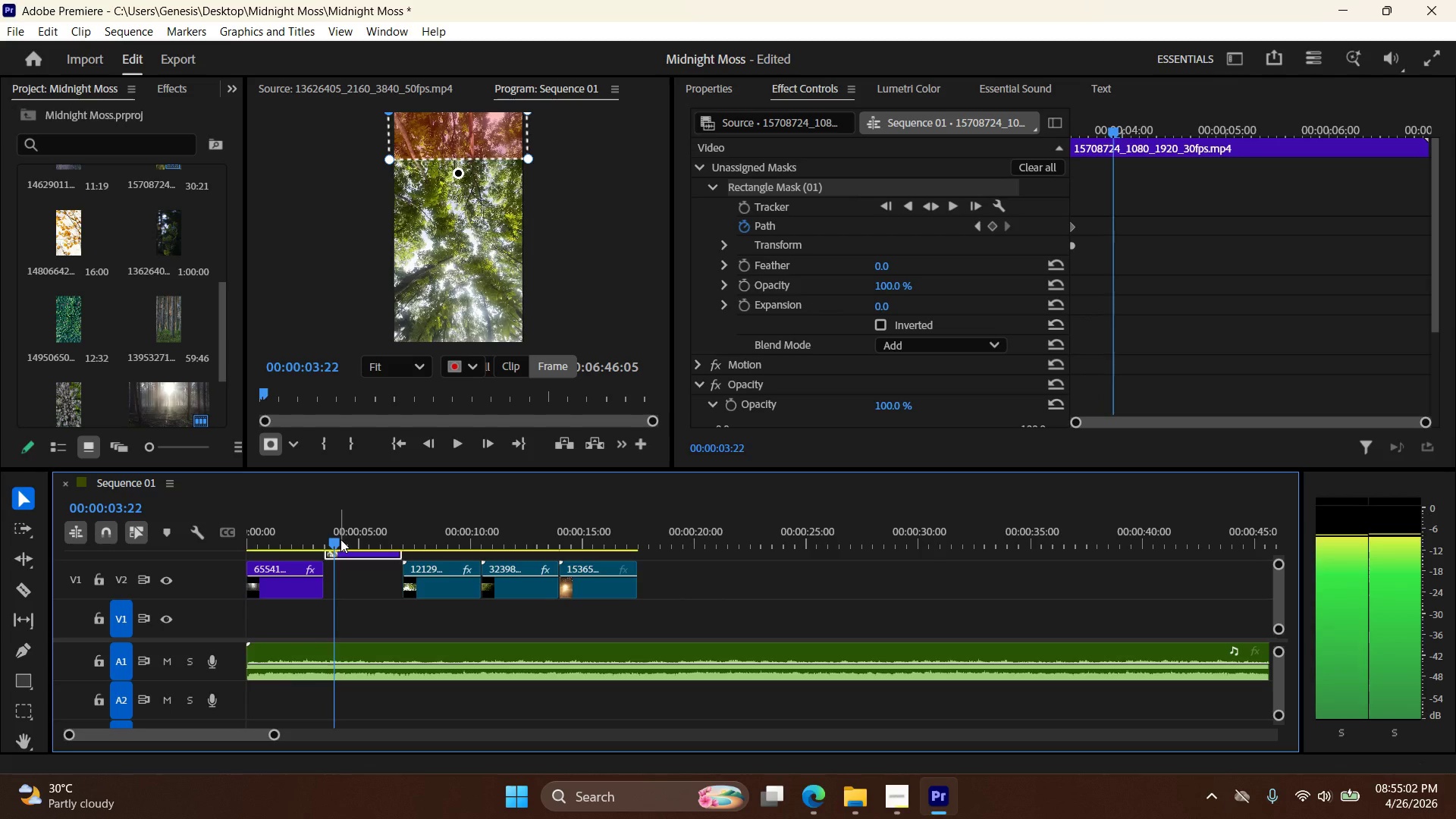 
key(ArrowRight)
 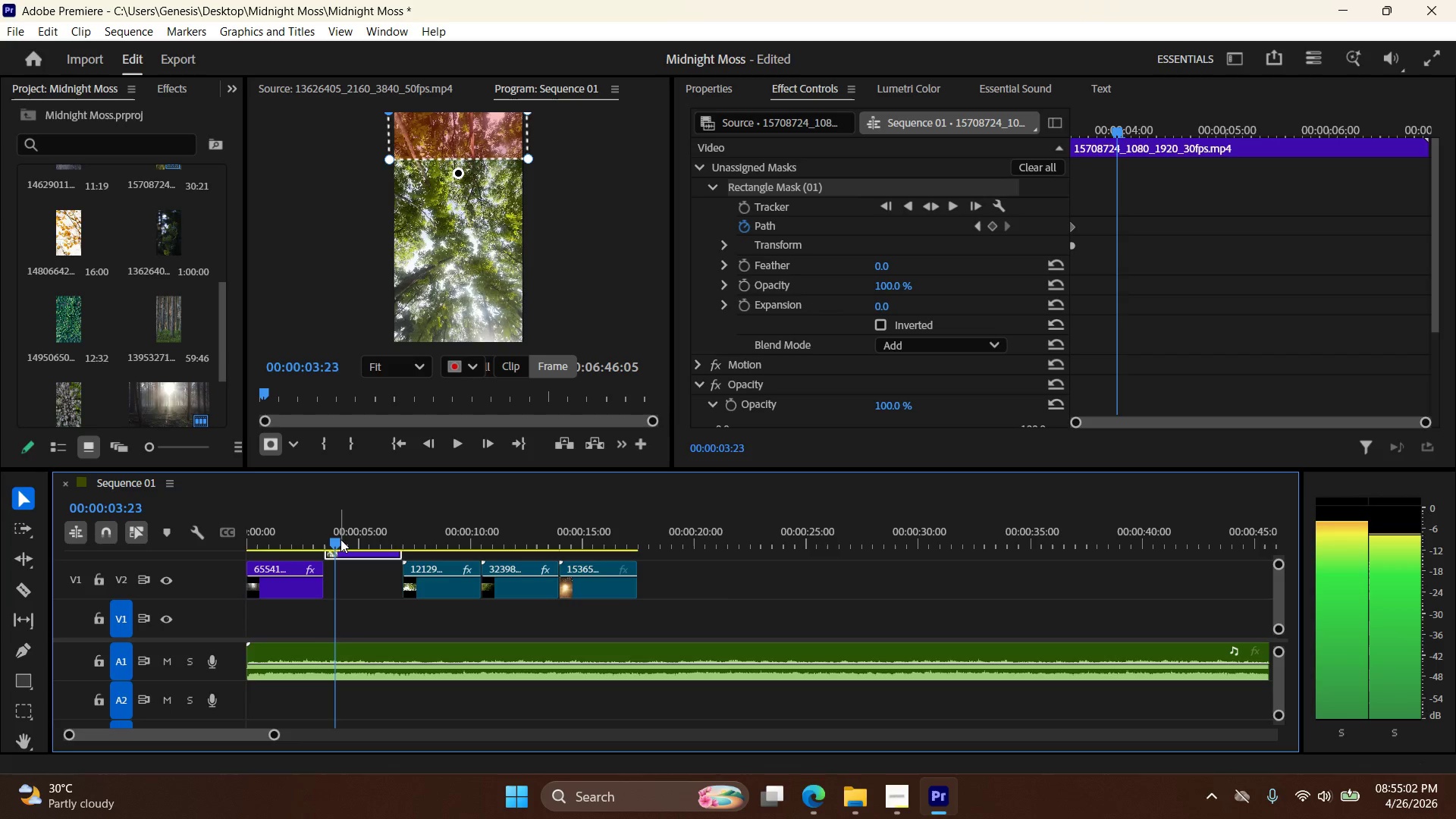 
key(ArrowRight)
 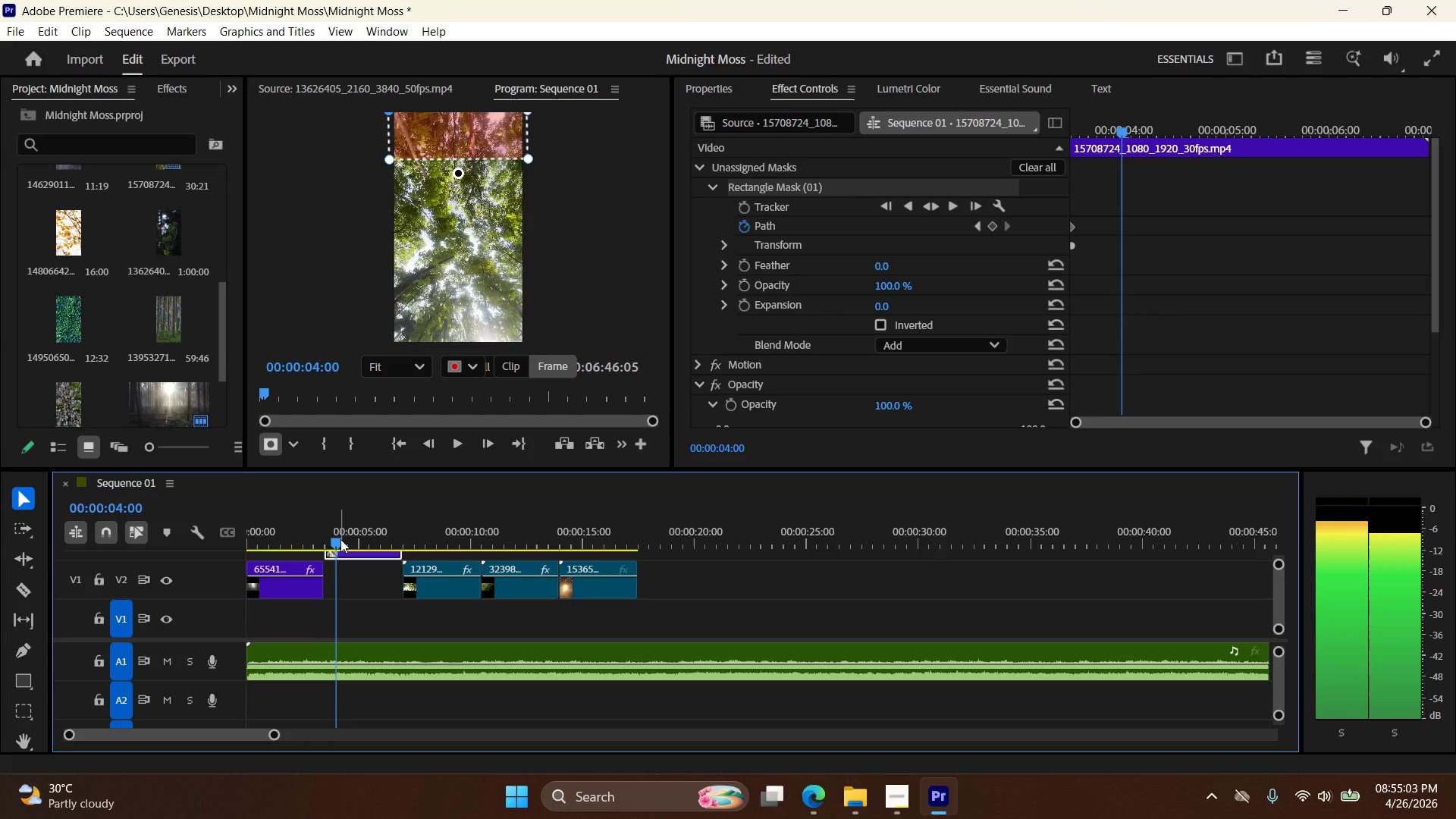 
key(ArrowRight)
 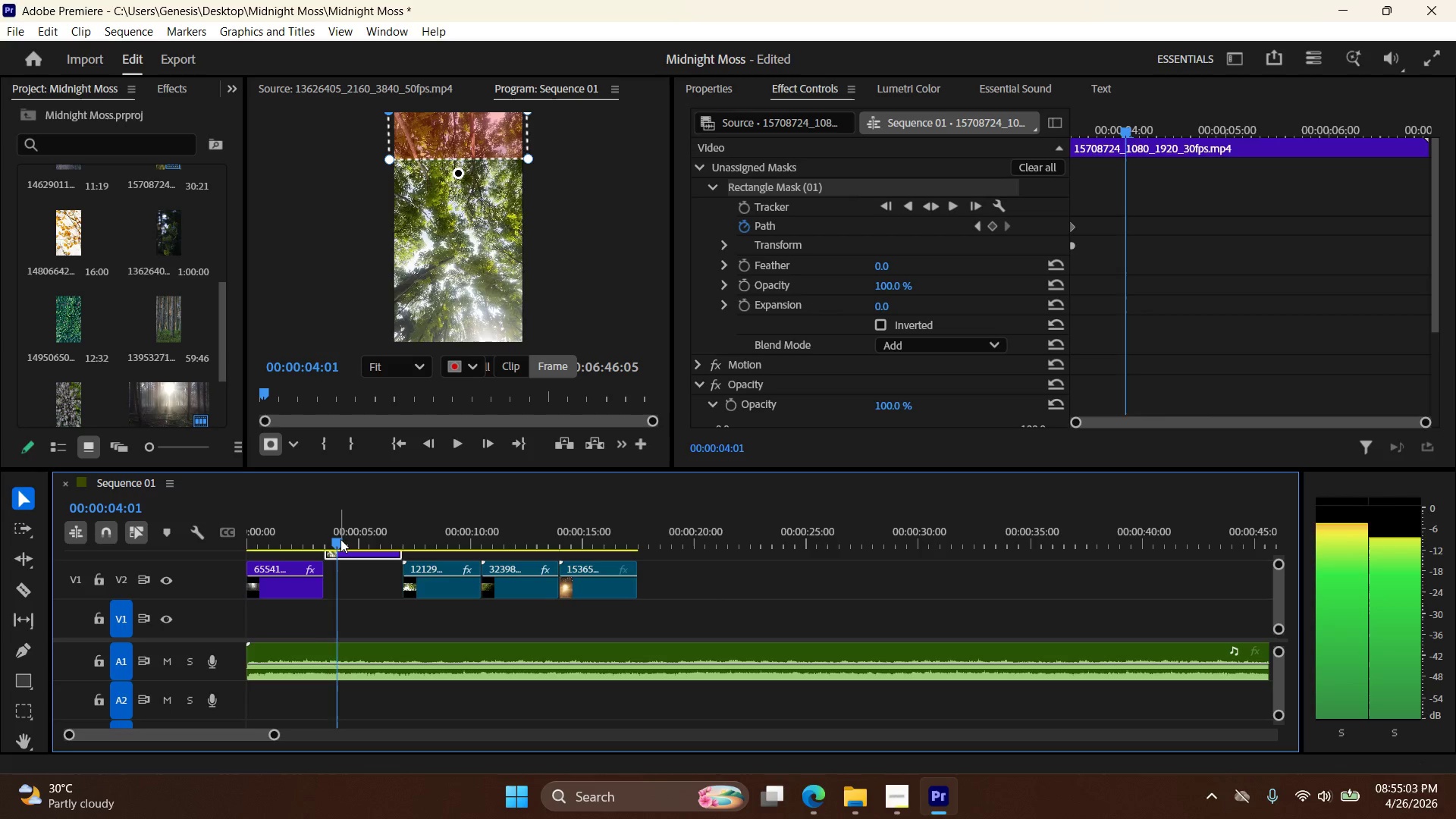 
key(ArrowRight)
 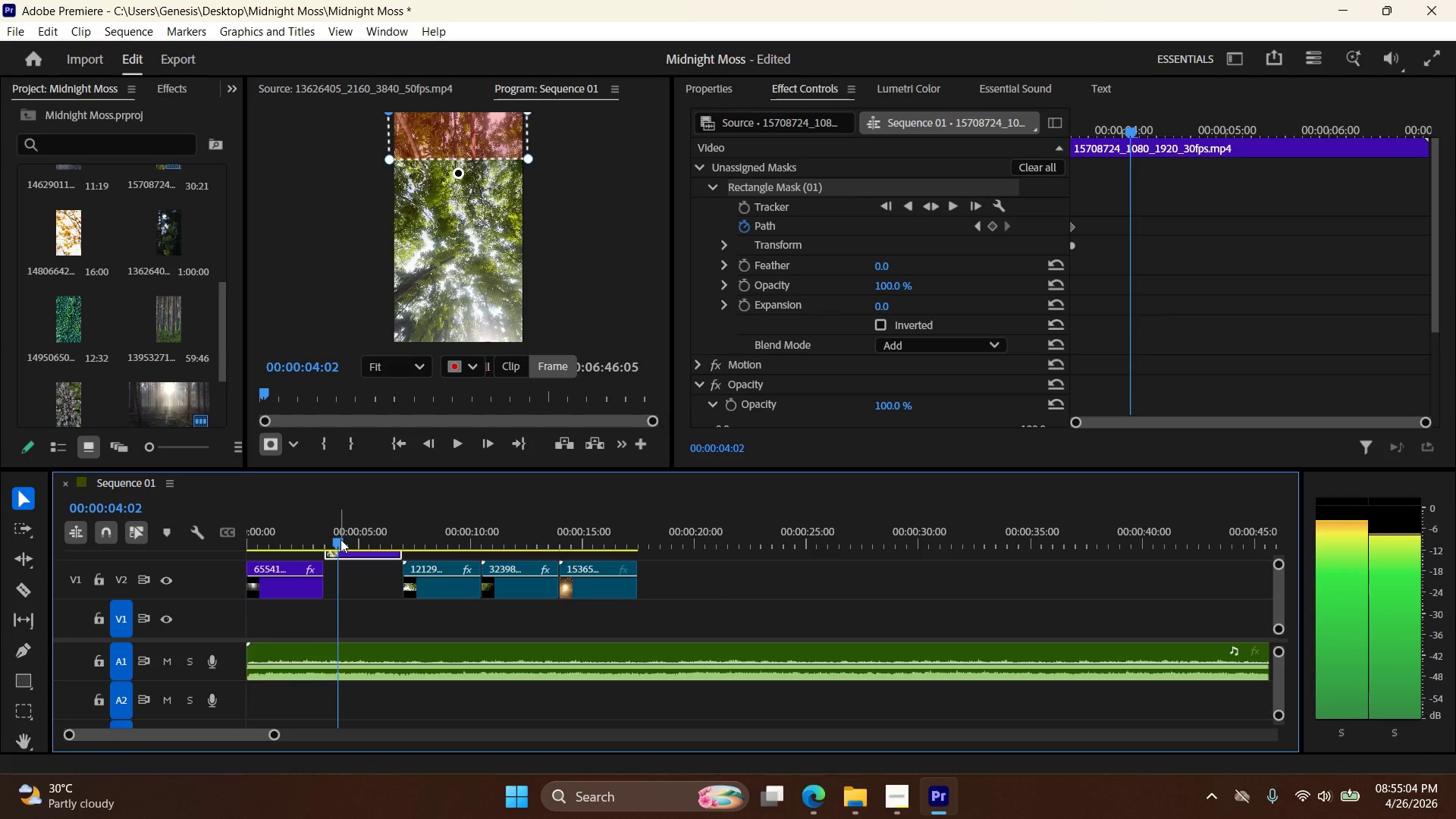 
key(ArrowRight)
 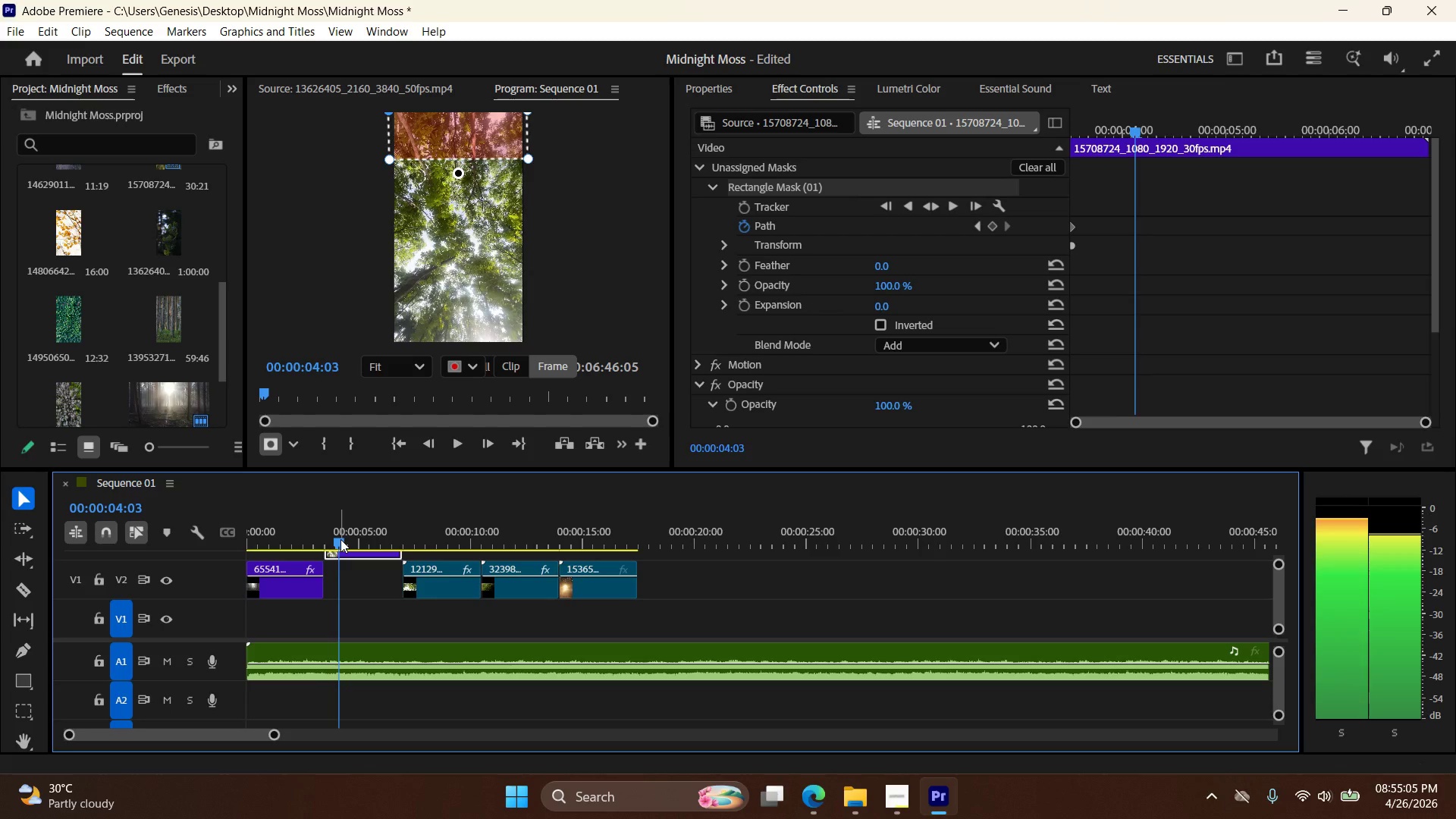 
key(ArrowRight)
 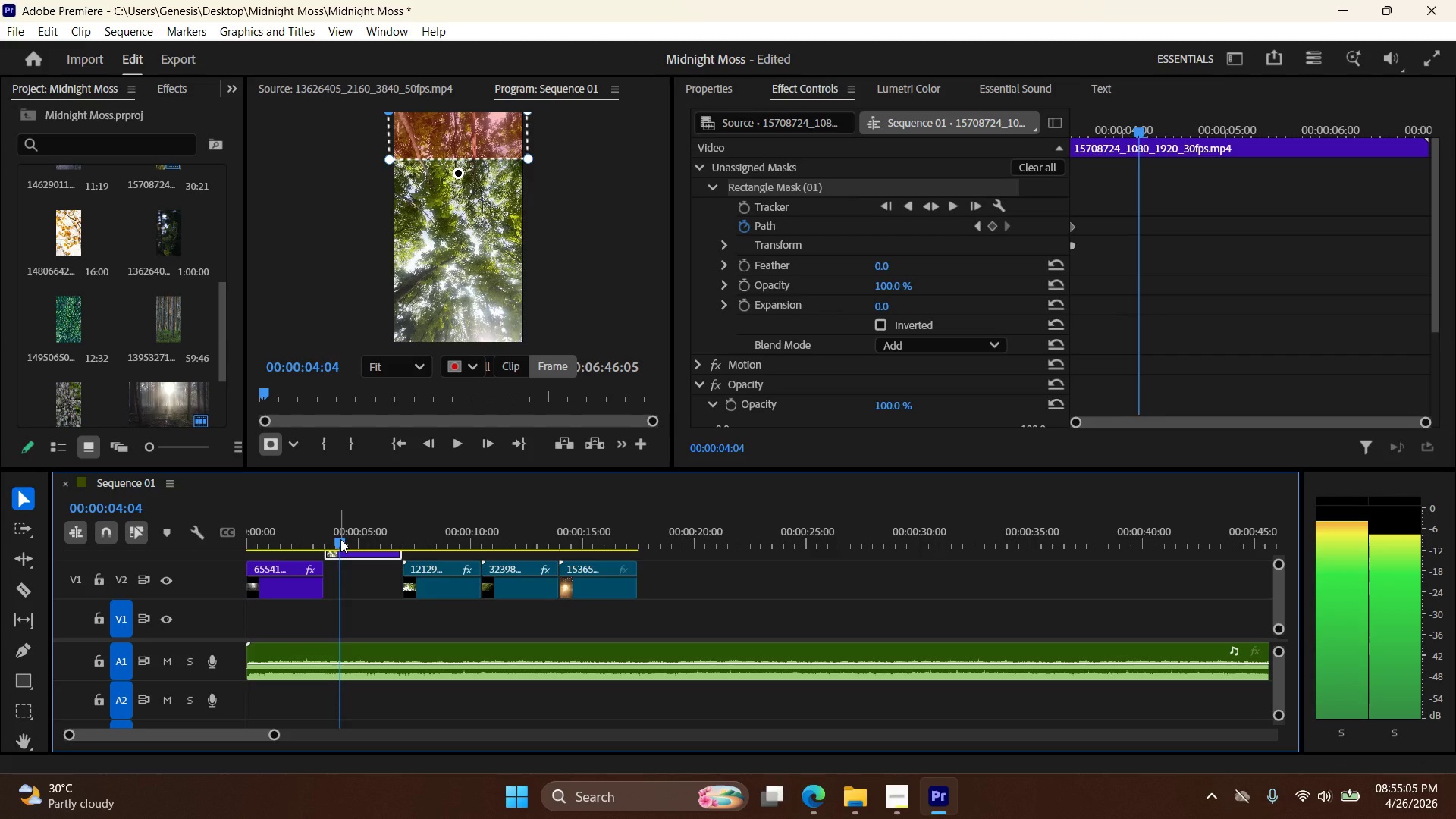 
key(ArrowRight)
 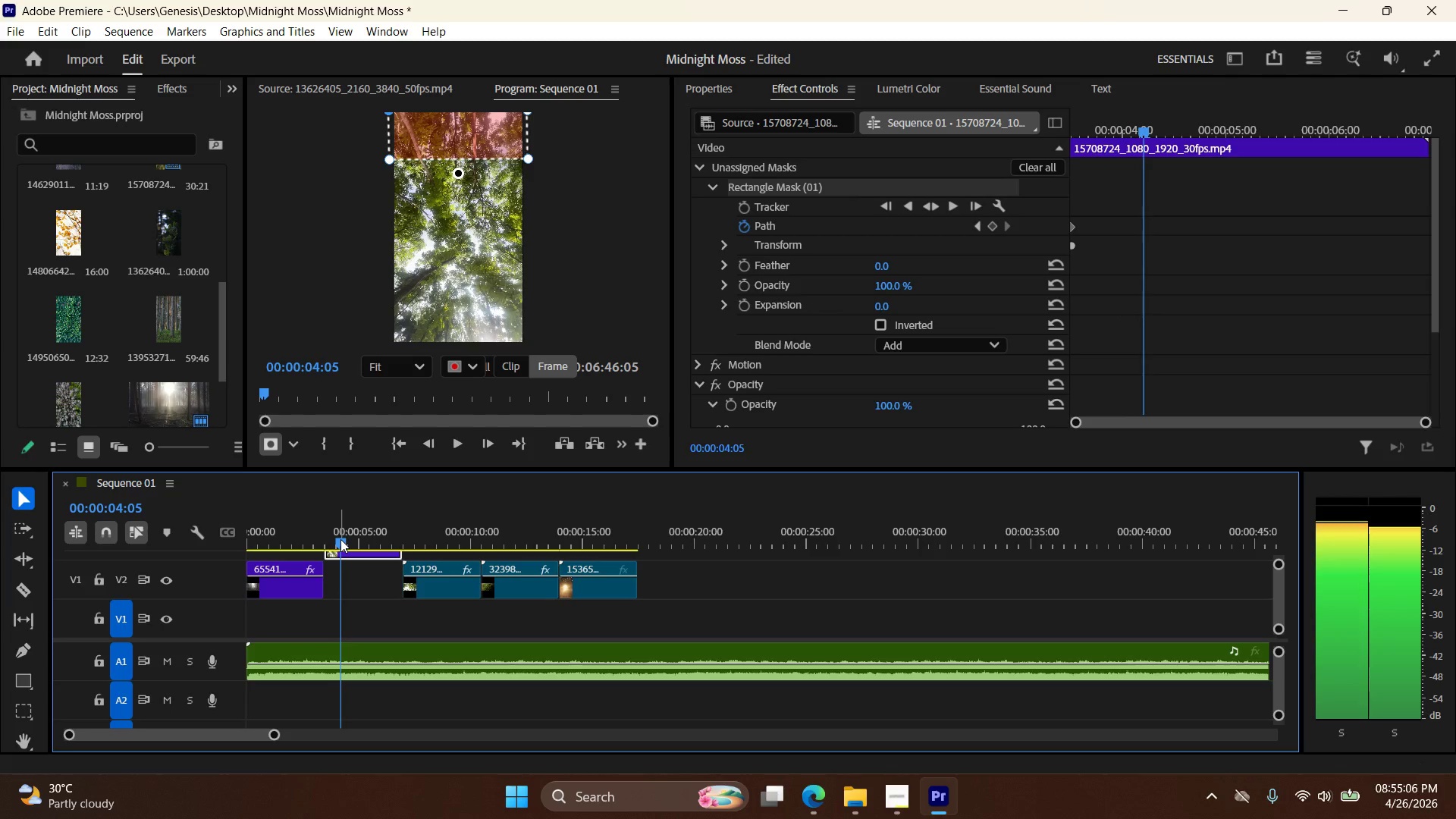 
key(ArrowRight)
 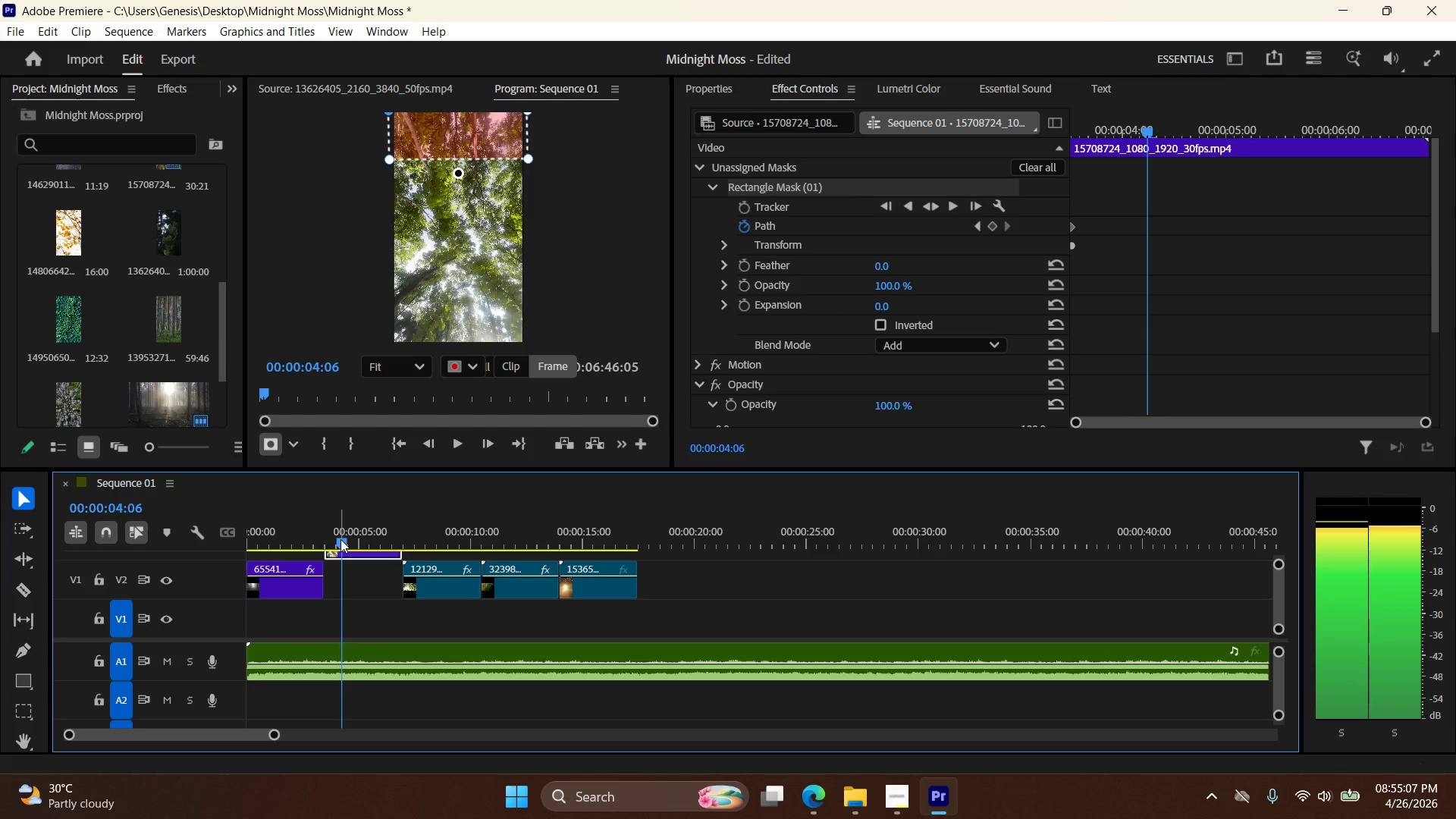 
key(ArrowRight)
 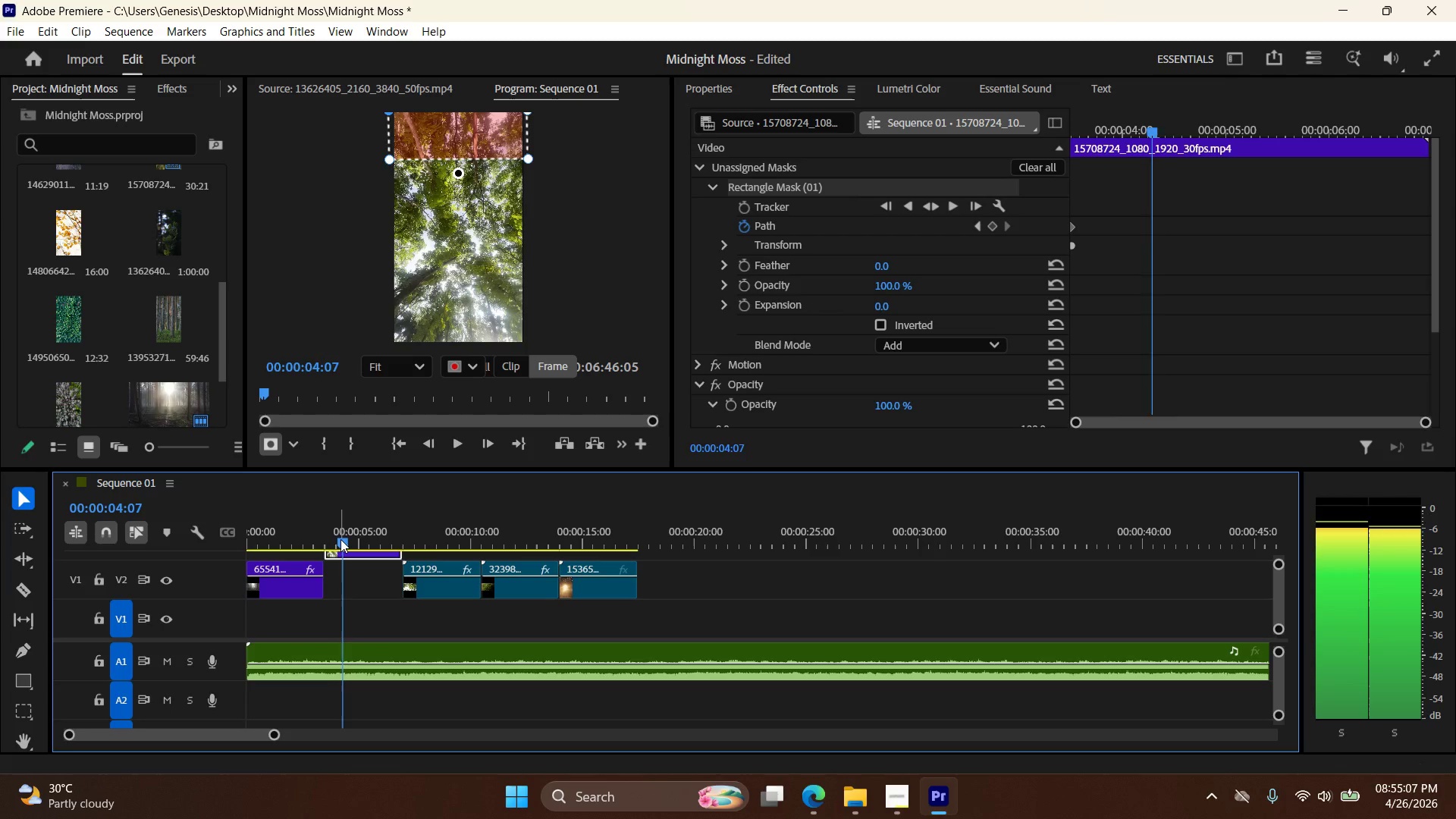 
key(ArrowRight)
 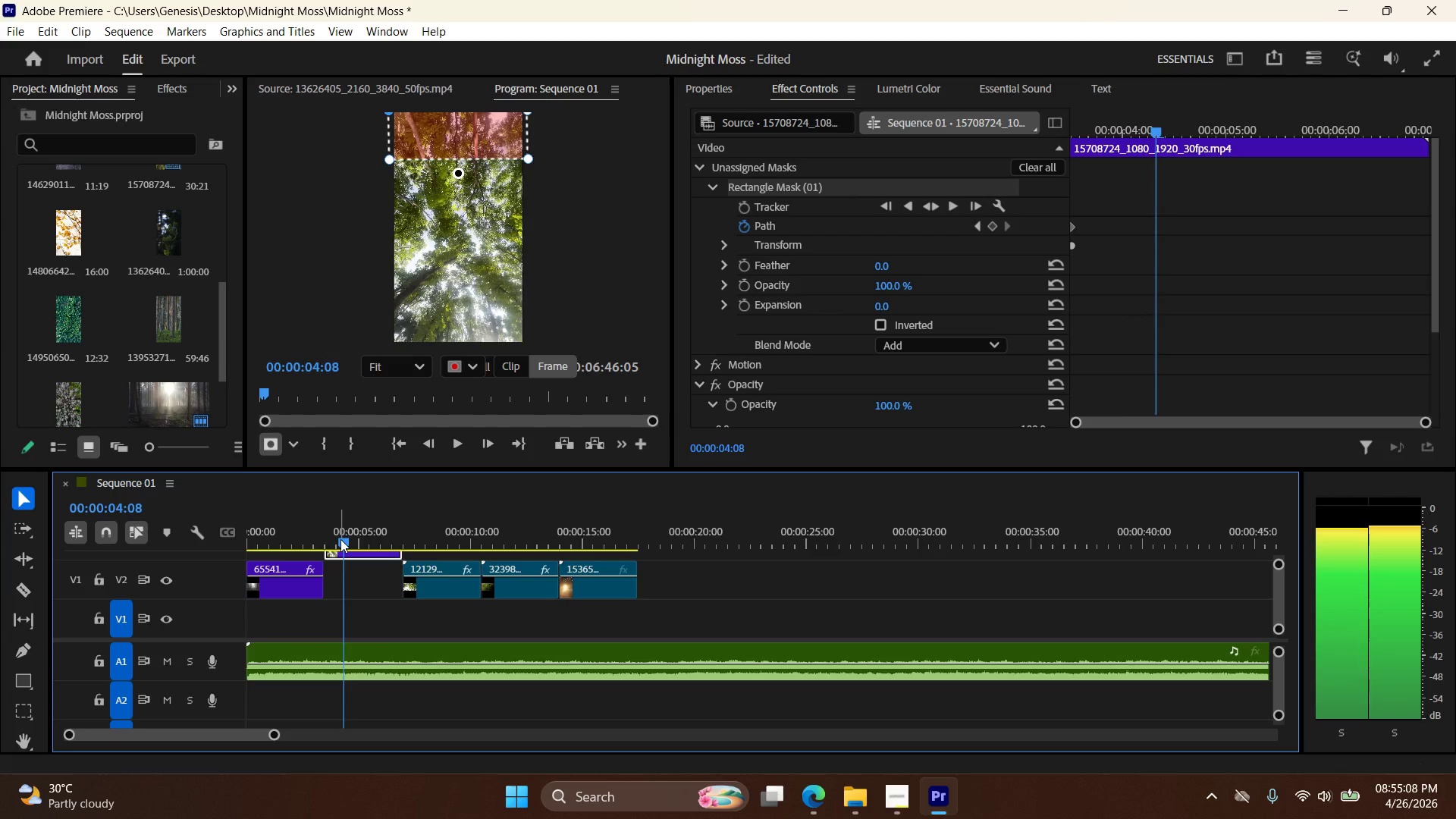 
key(ArrowRight)
 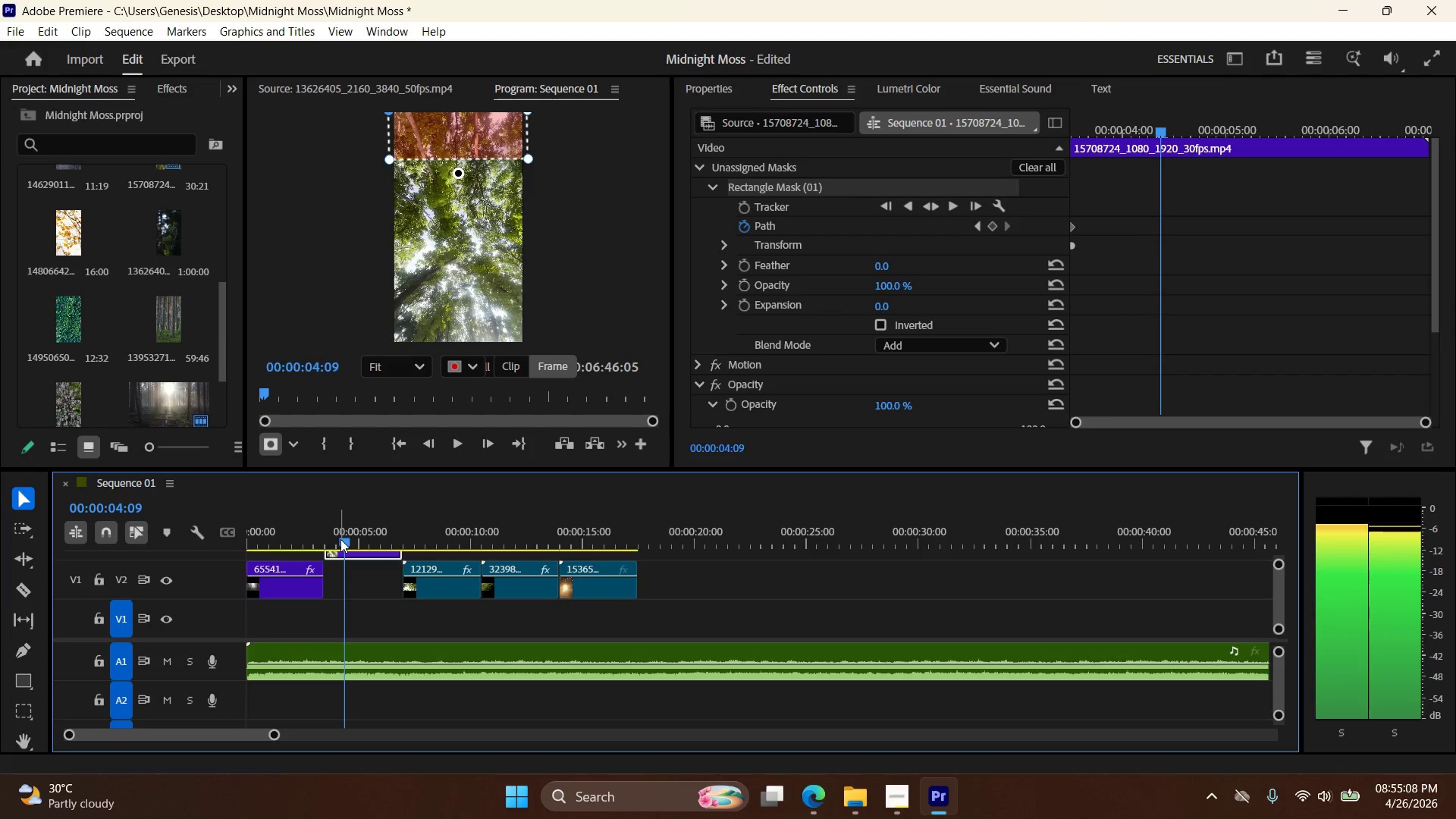 
key(ArrowRight)
 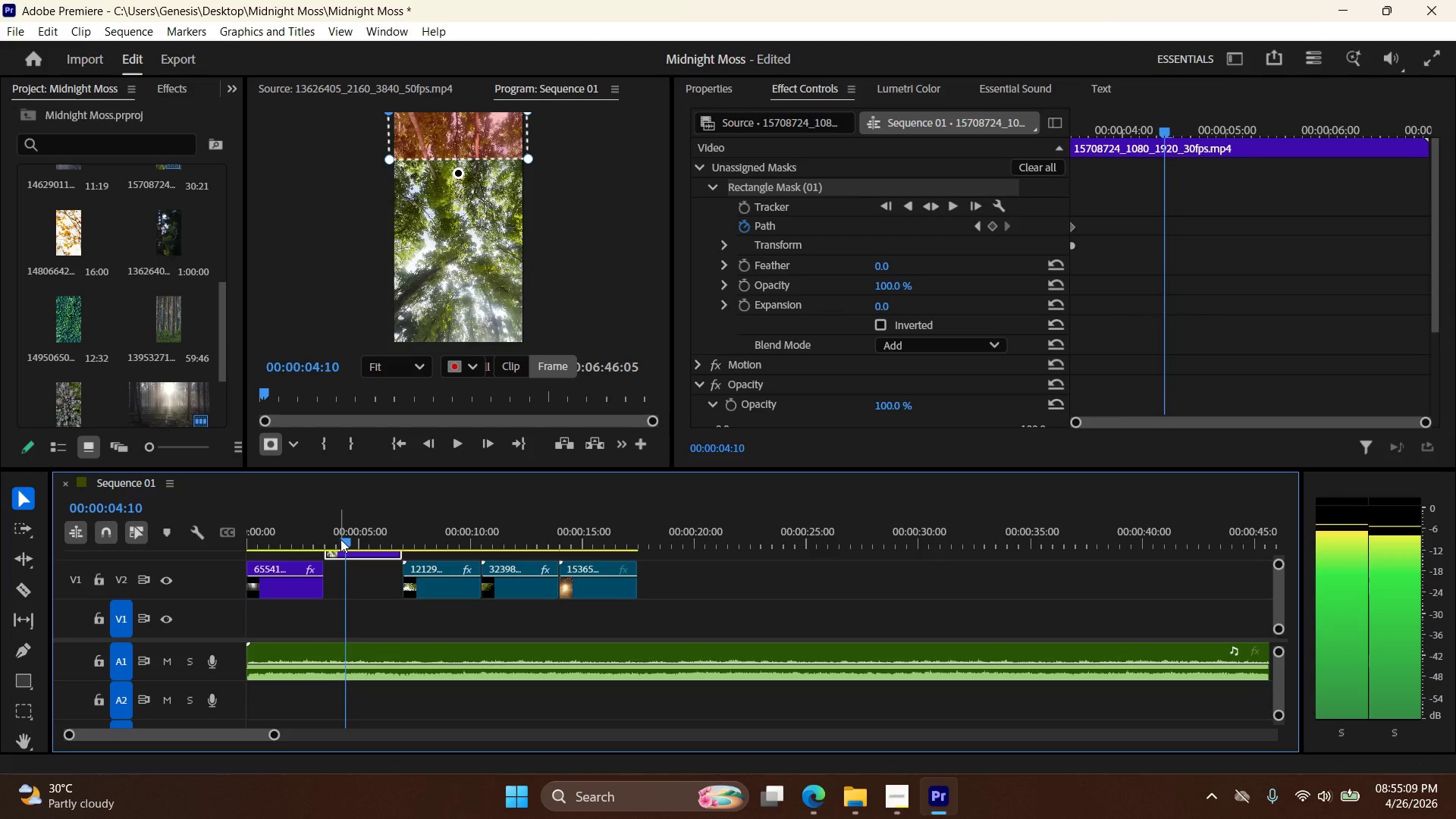 
key(ArrowRight)
 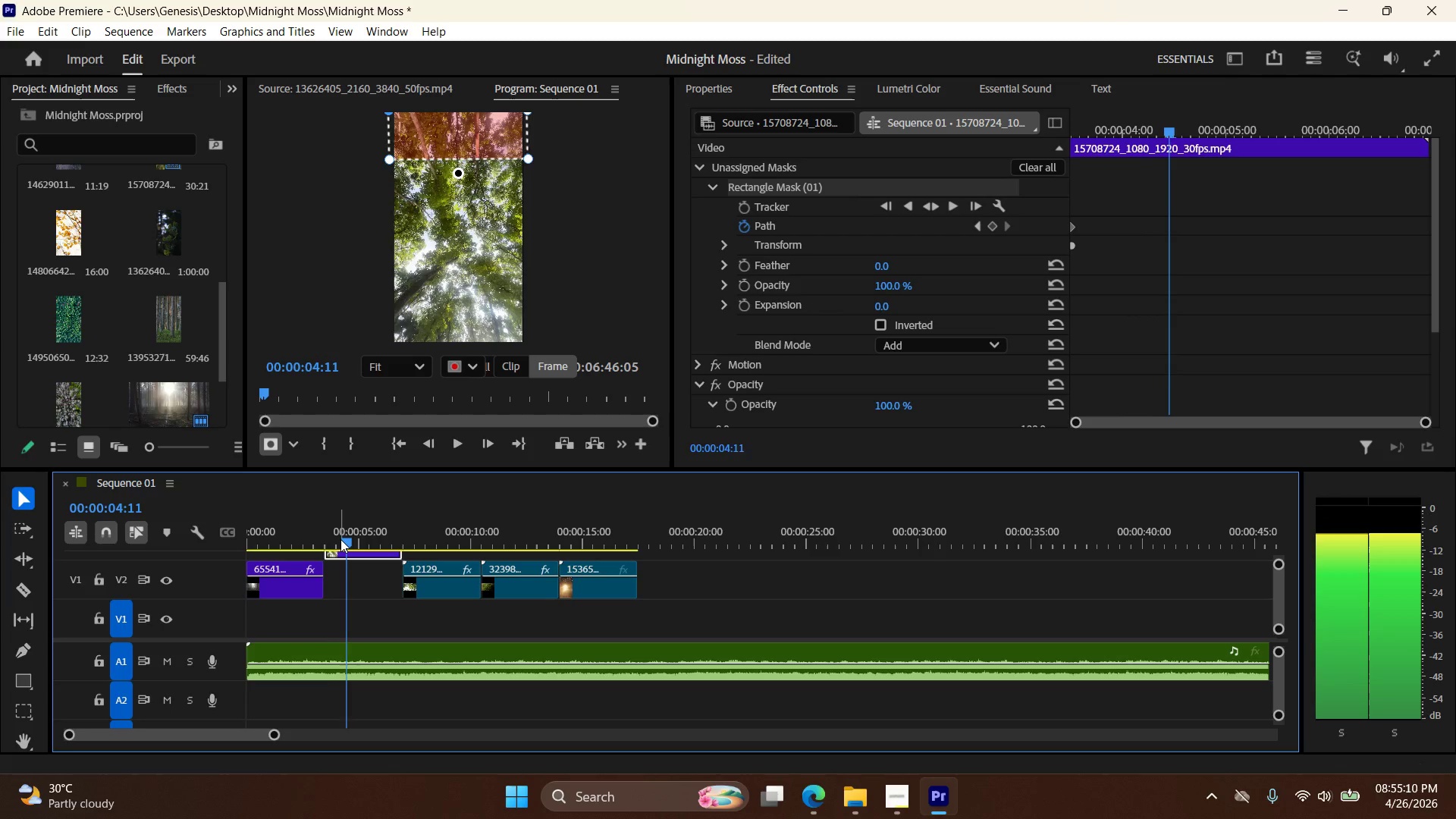 
key(ArrowRight)
 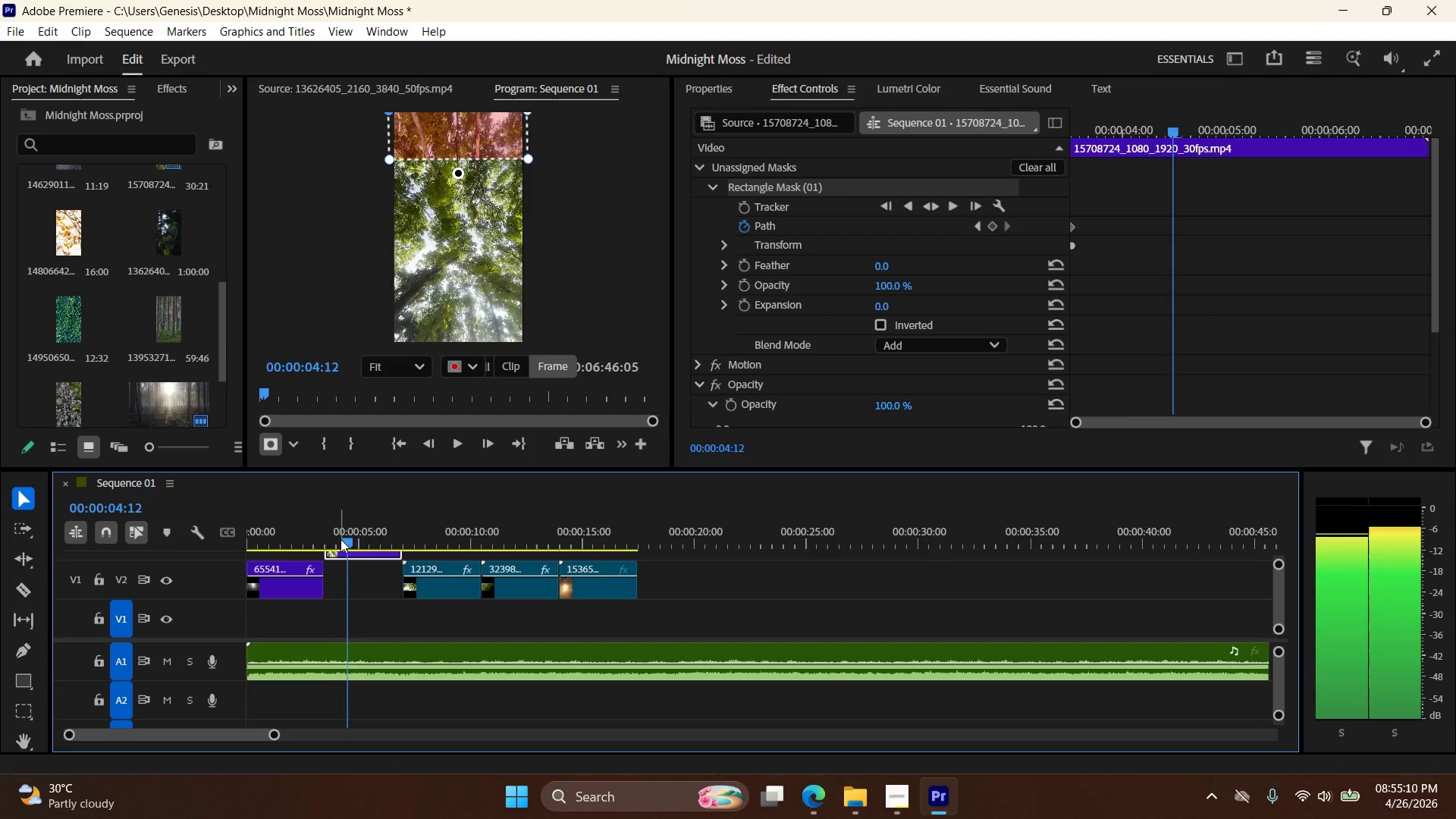 
key(ArrowRight)
 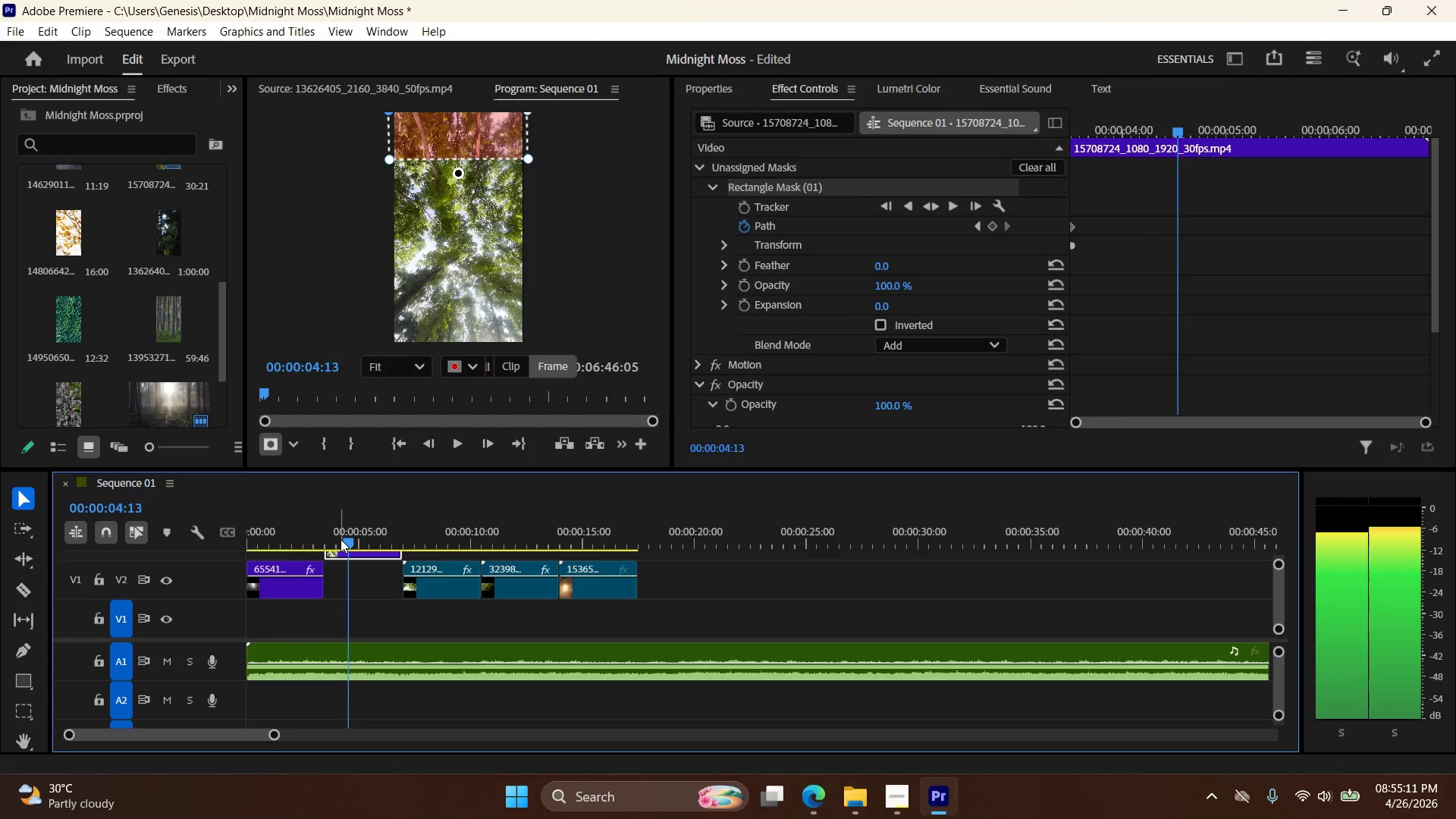 
key(ArrowRight)
 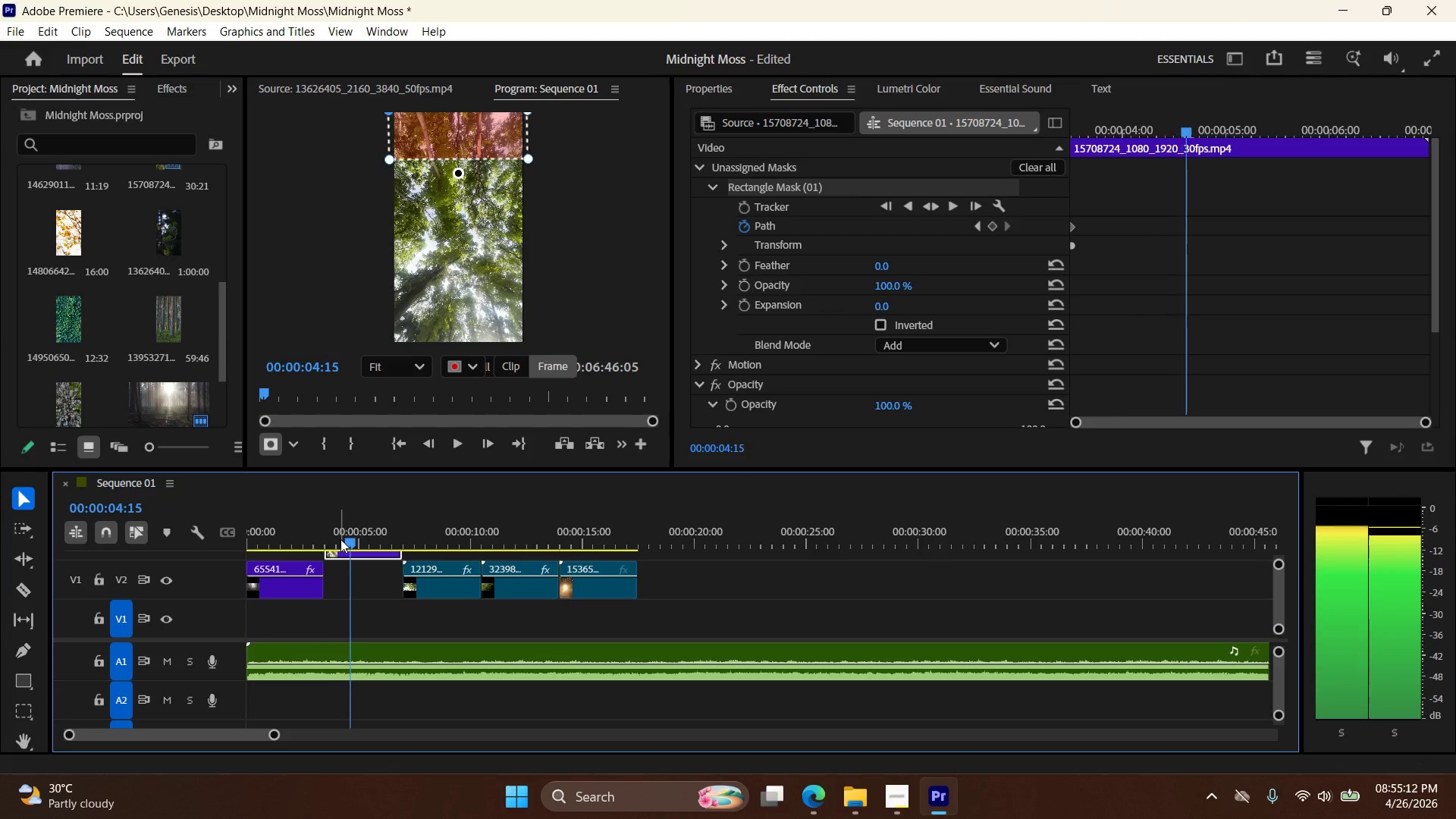 
key(ArrowRight)
 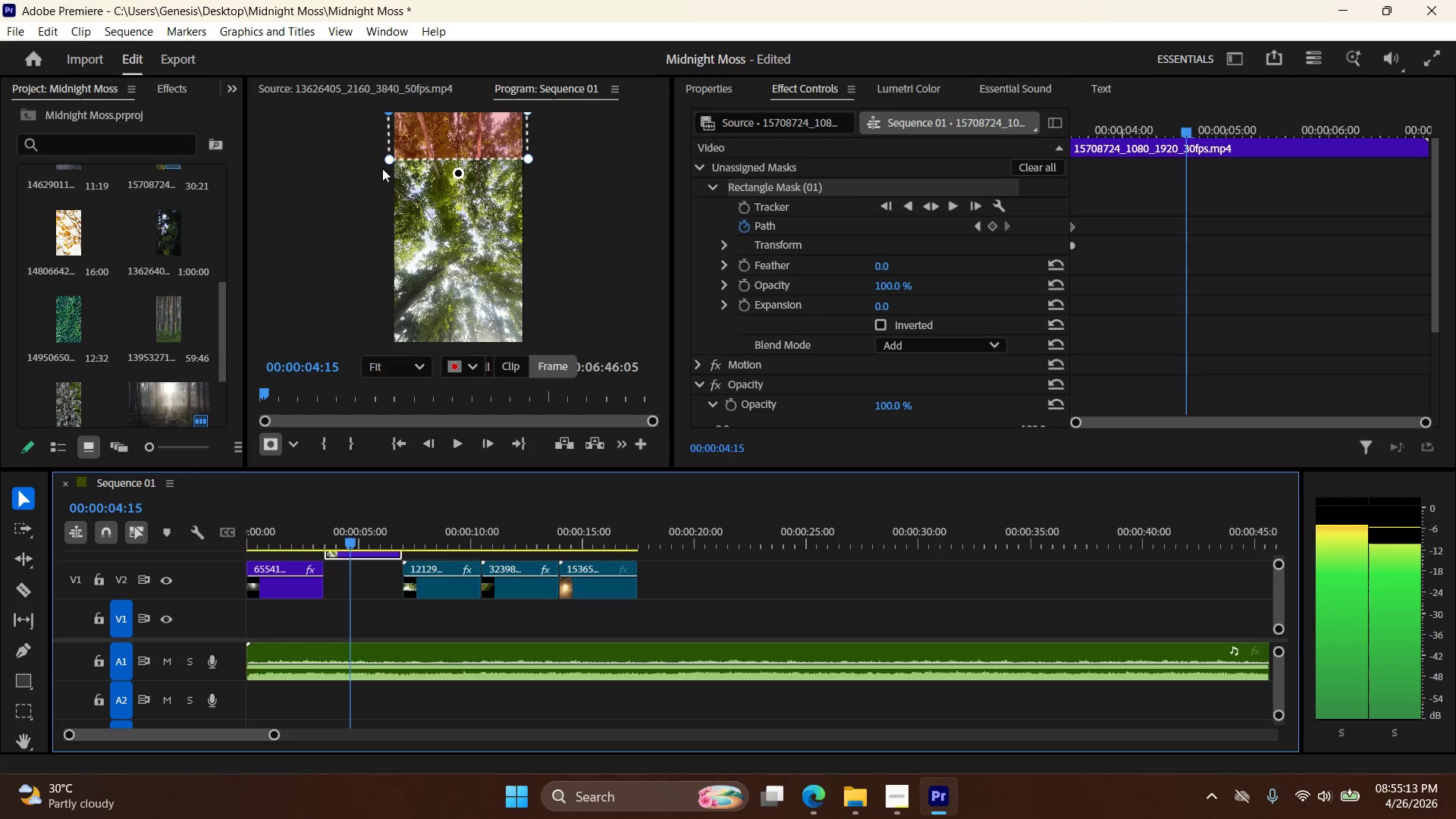 
left_click_drag(start_coordinate=[388, 162], to_coordinate=[392, 353])
 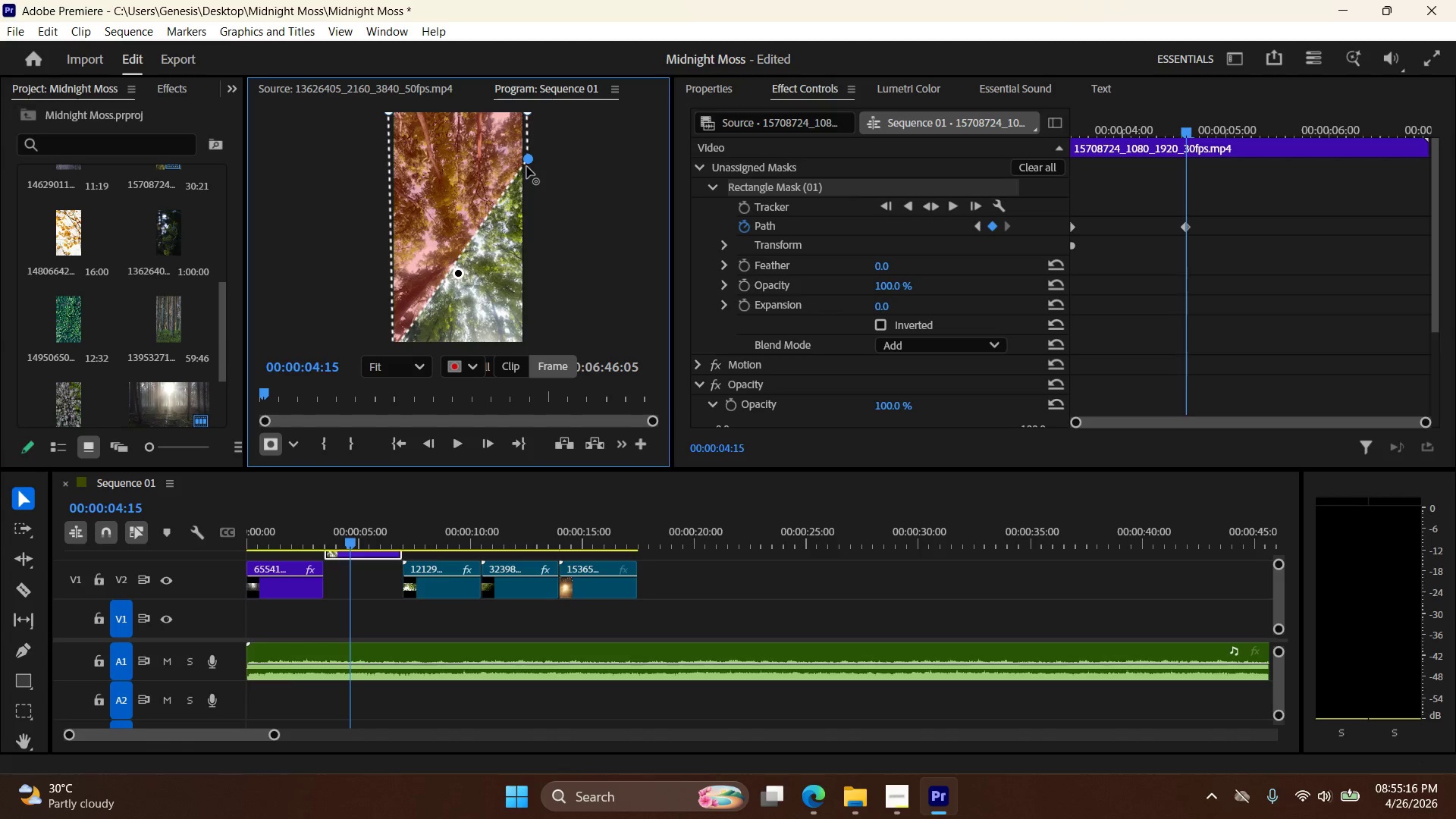 
left_click_drag(start_coordinate=[529, 165], to_coordinate=[527, 350])
 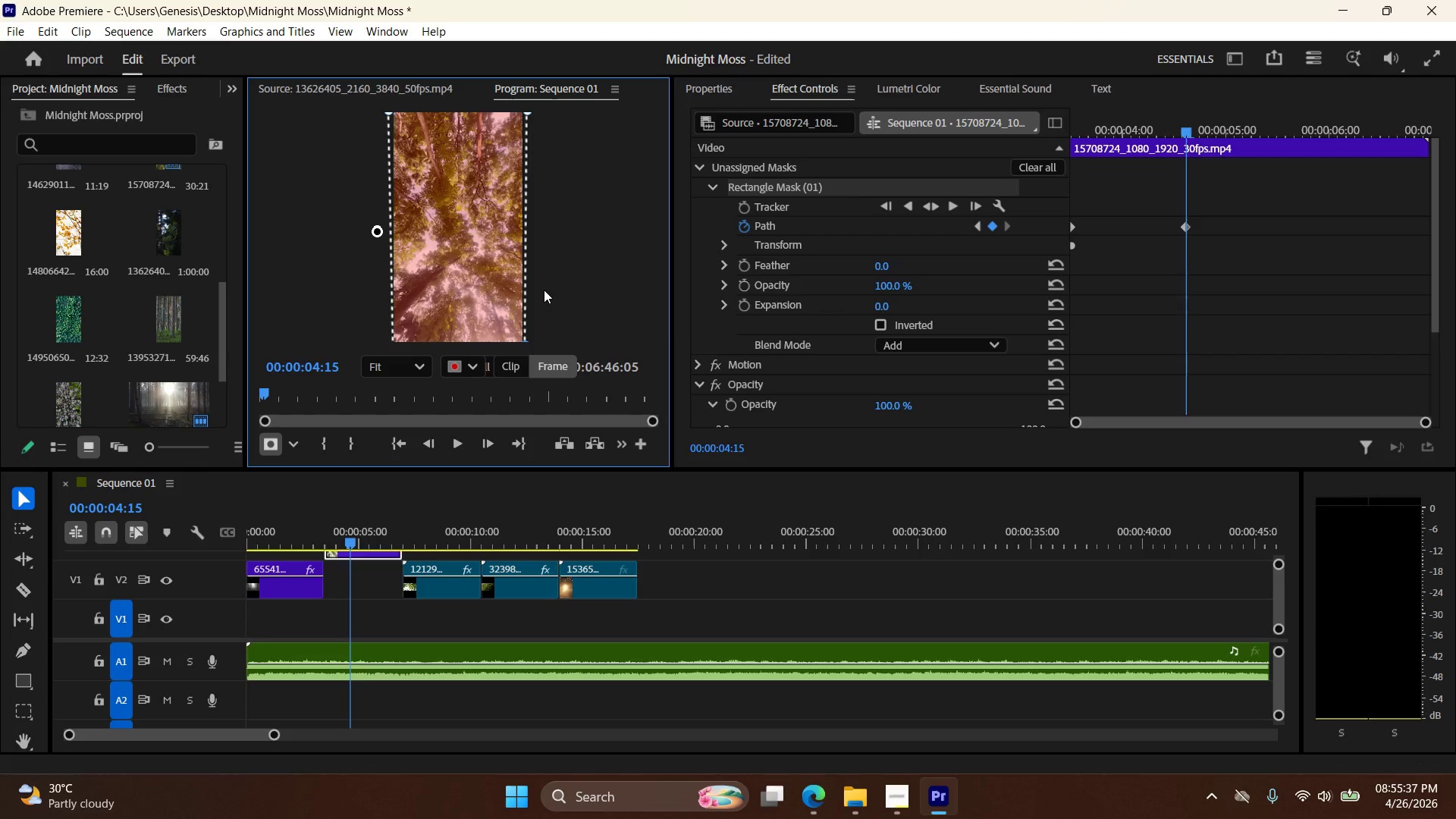 
wait(22.42)
 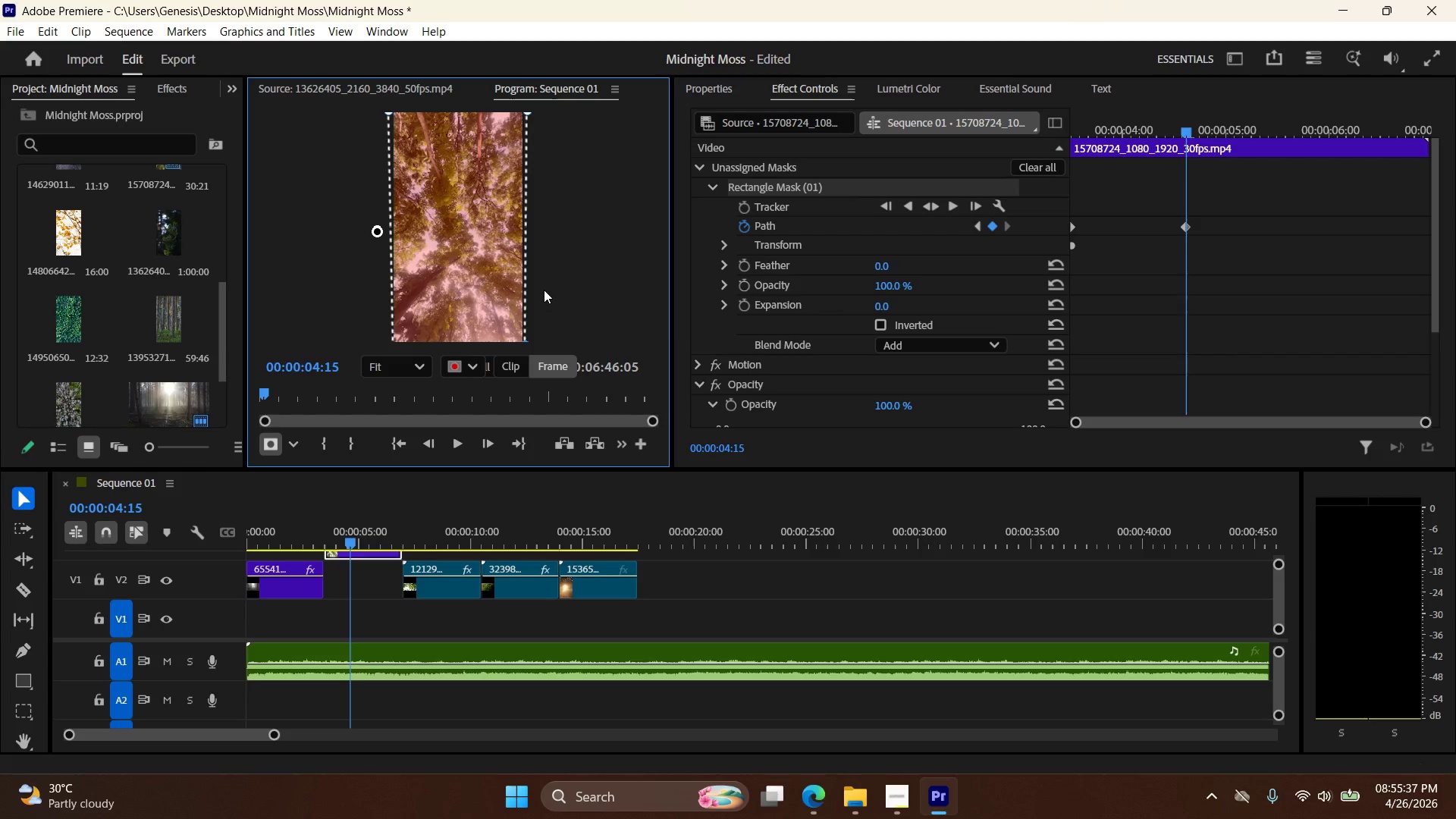 
left_click([731, 243])
 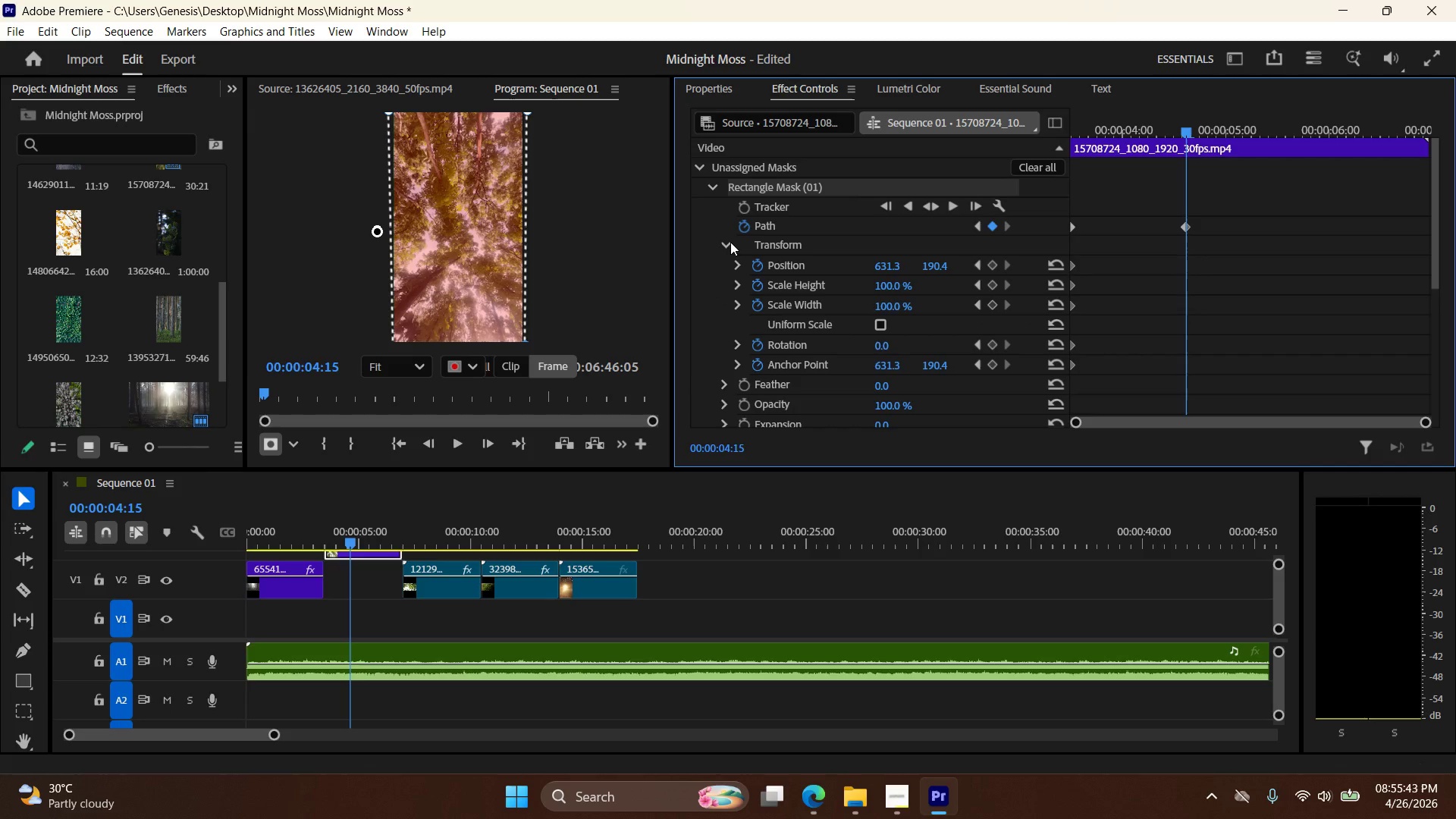 
left_click([730, 241])
 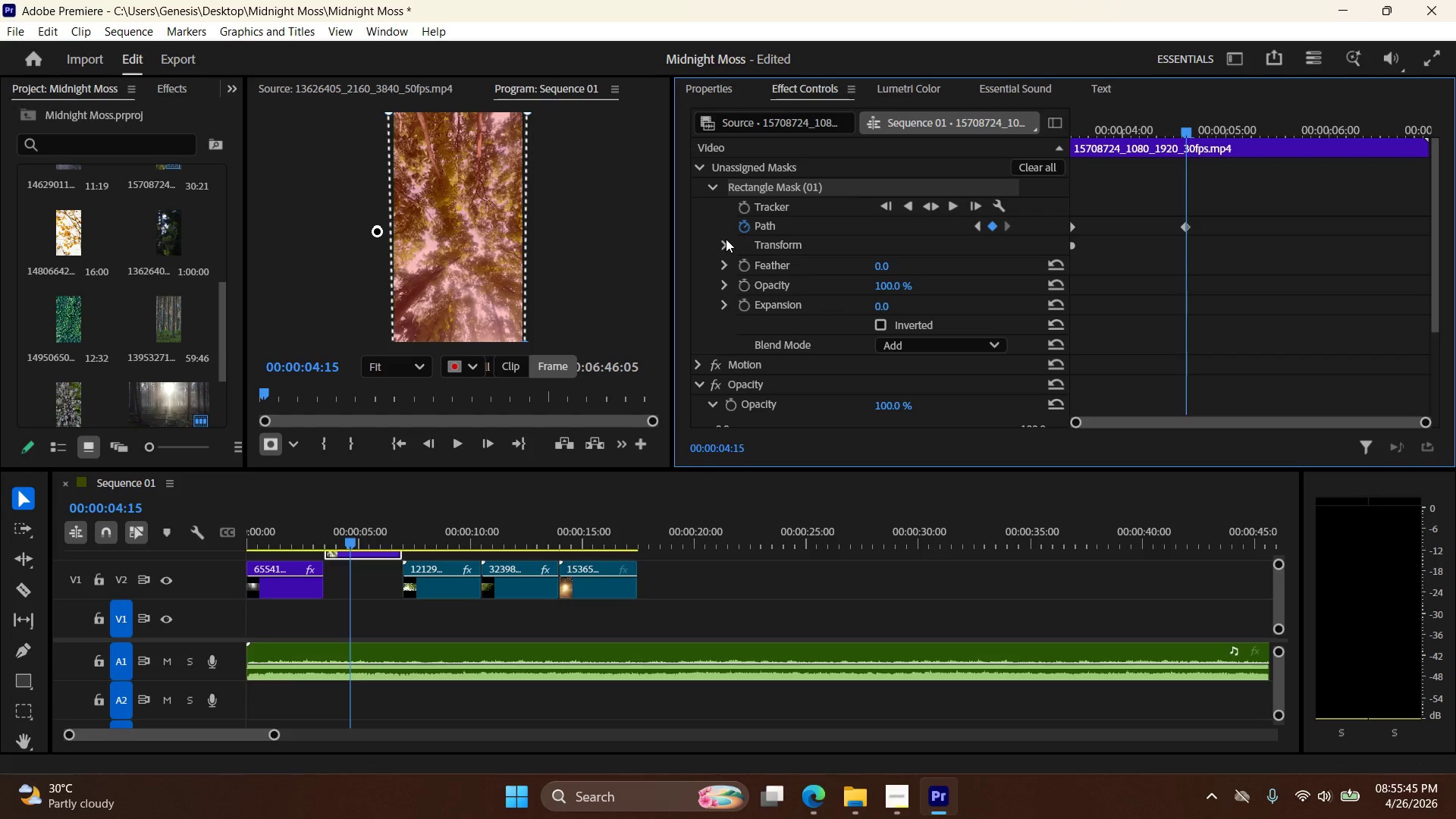 
key(Enter)
 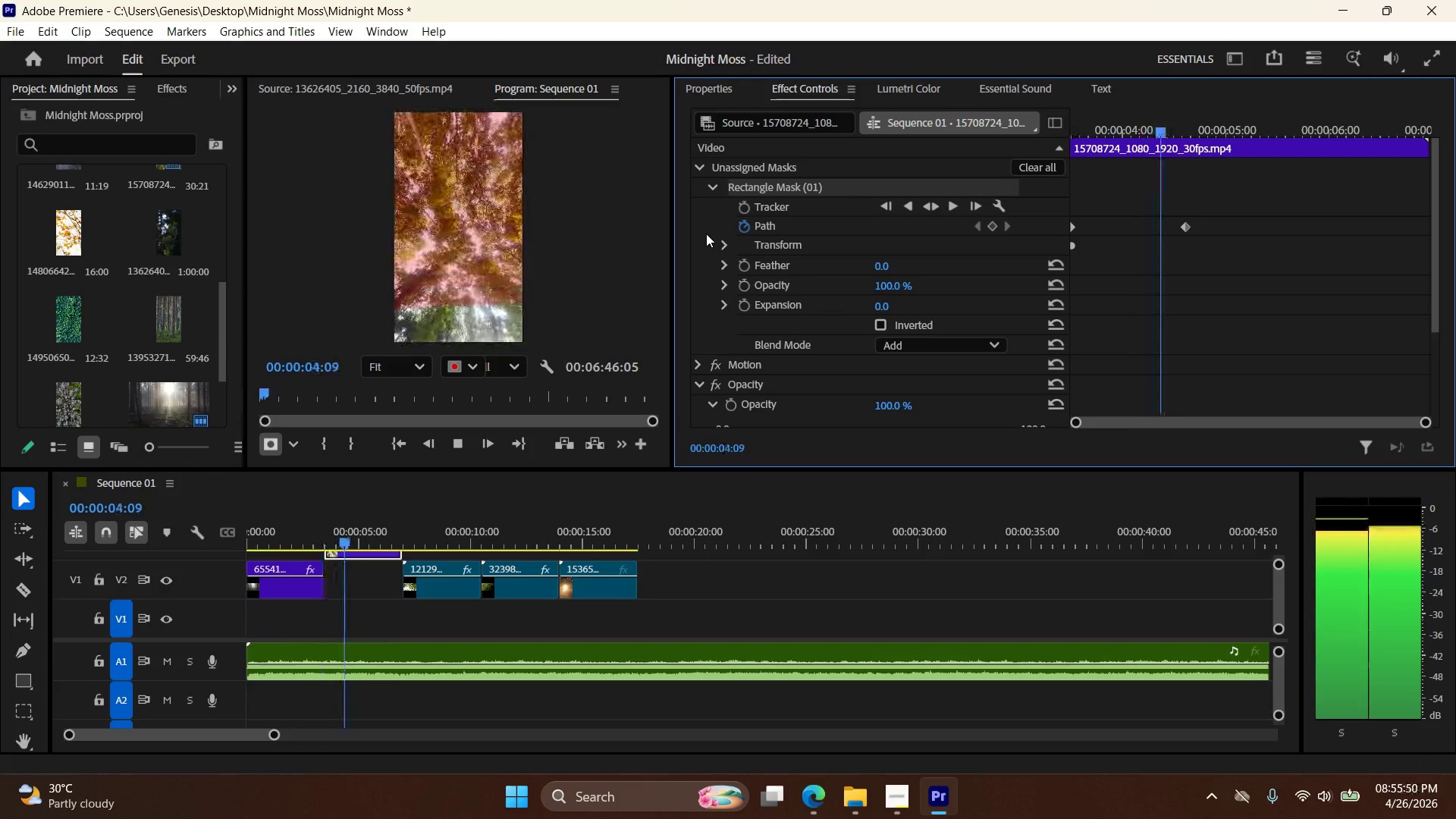 
wait(5.81)
 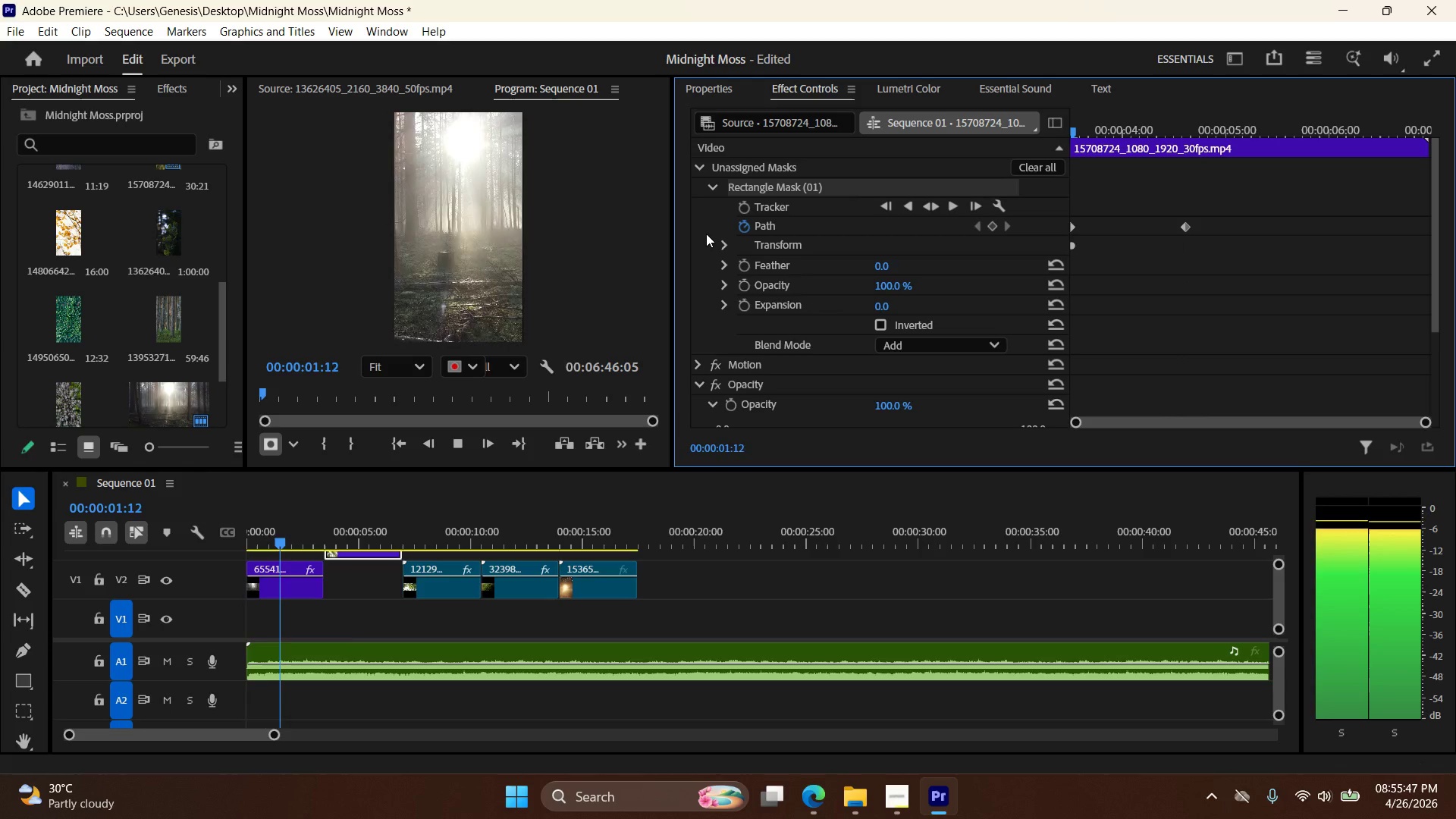 
left_click([463, 446])
 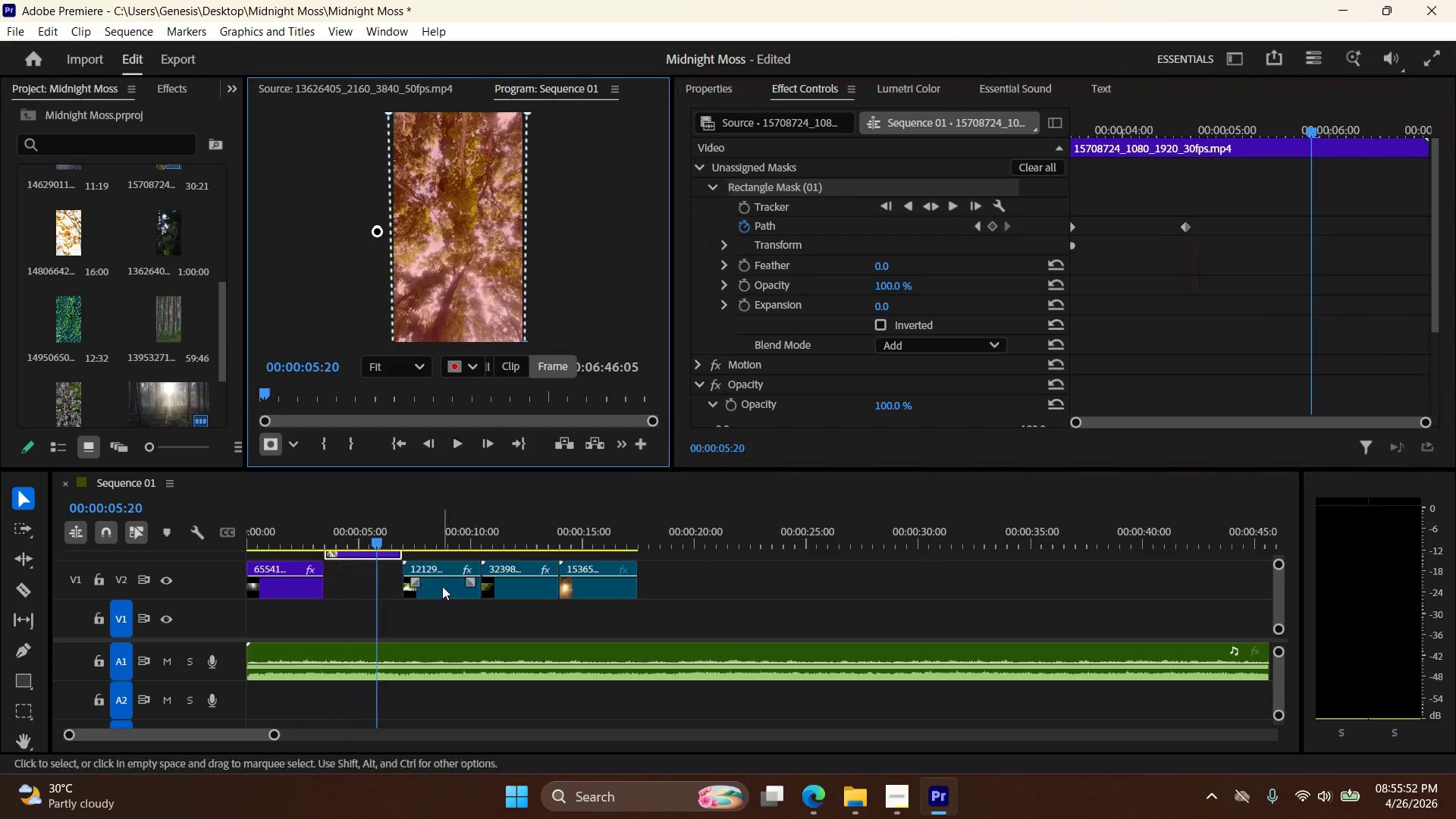 
left_click([443, 585])
 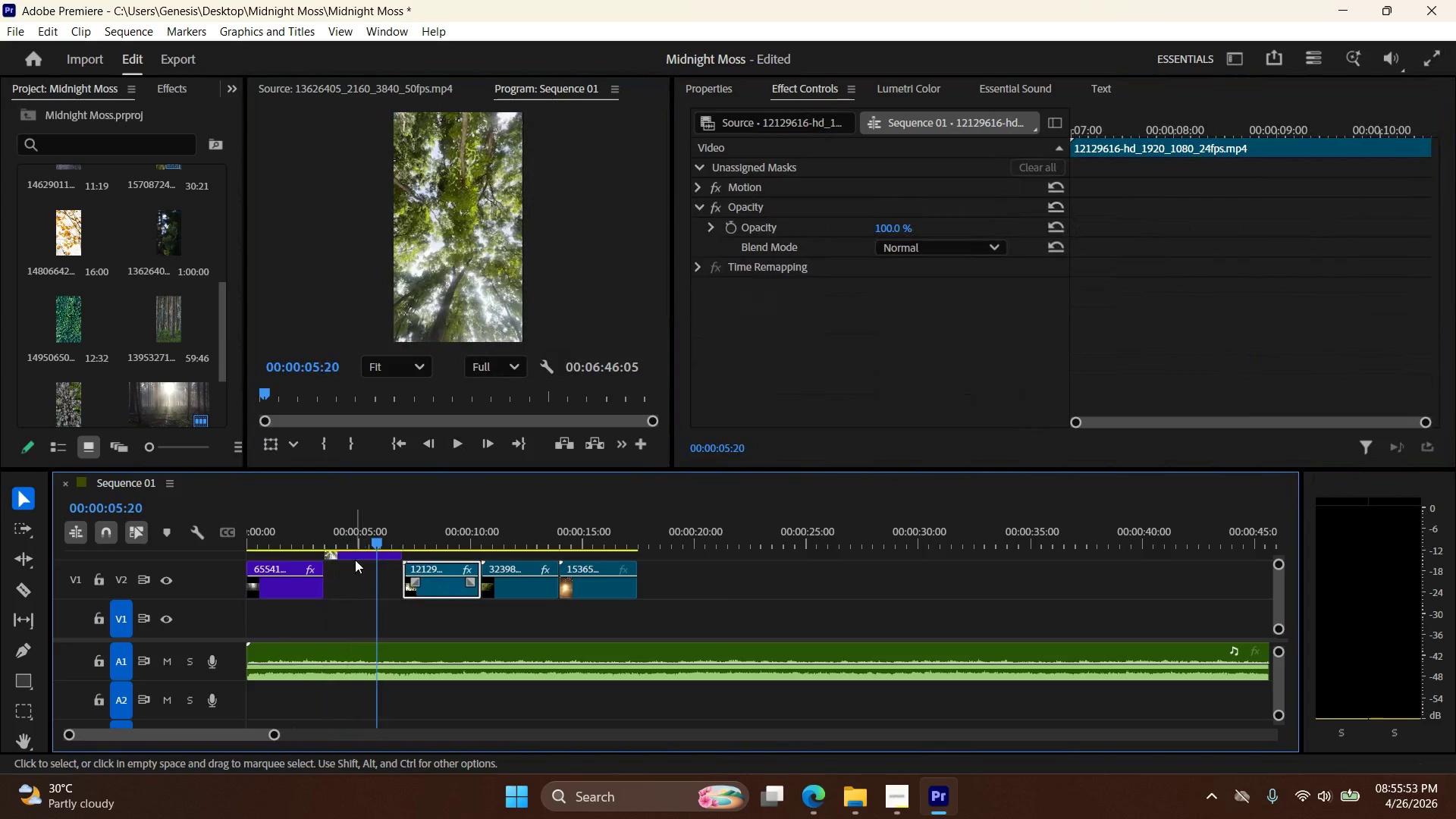 
left_click([355, 559])
 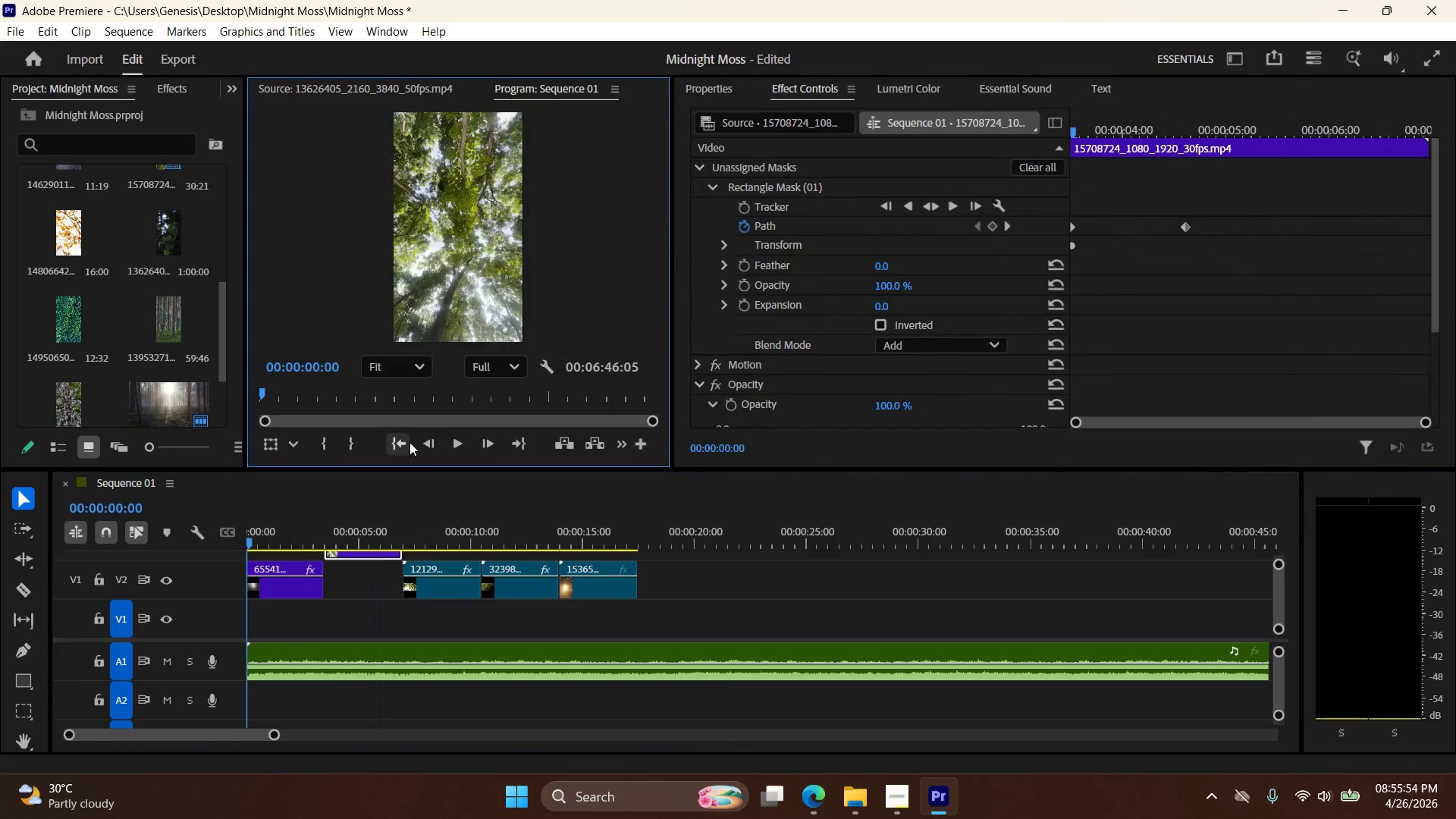 
double_click([461, 442])
 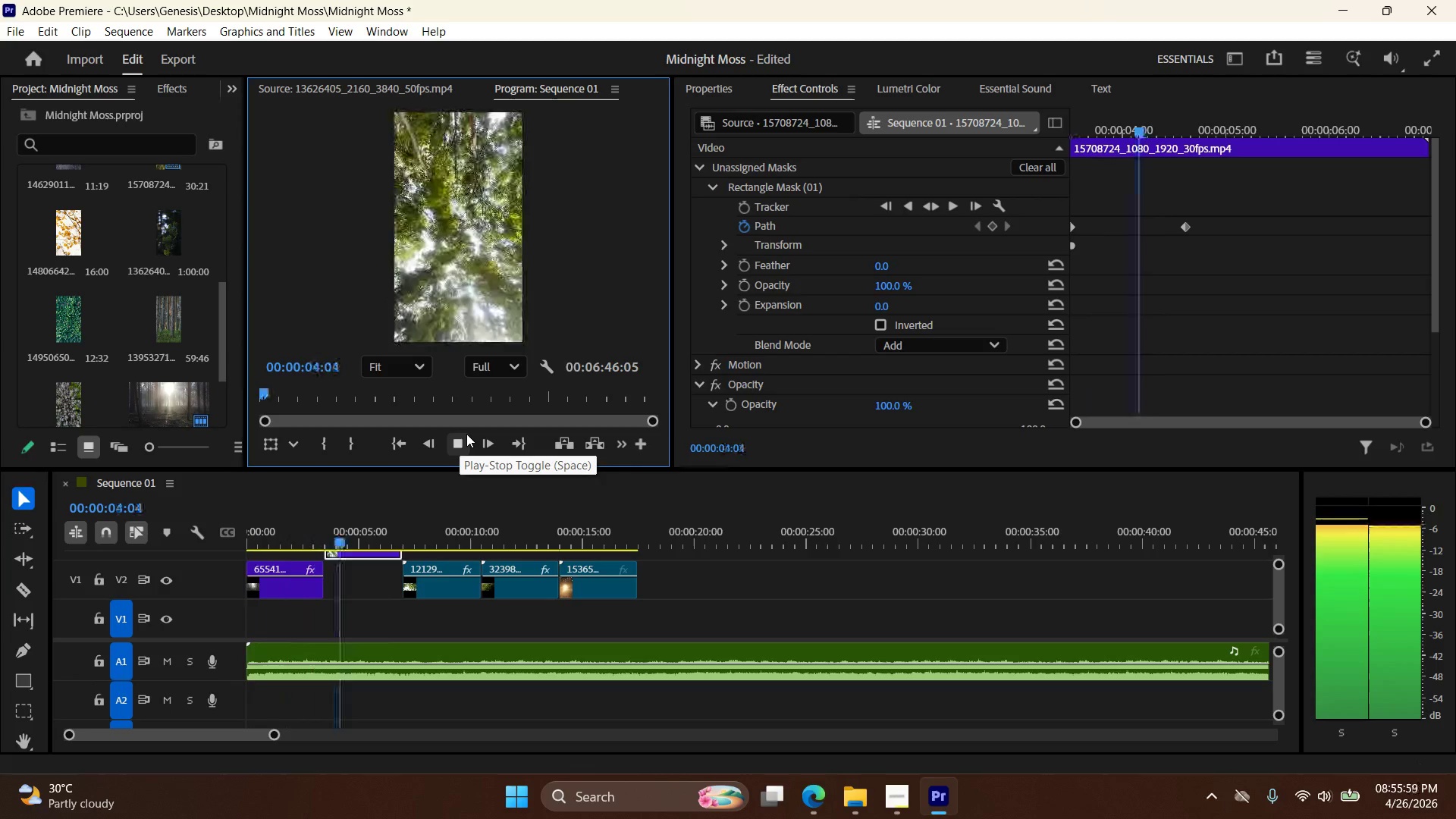 
wait(5.73)
 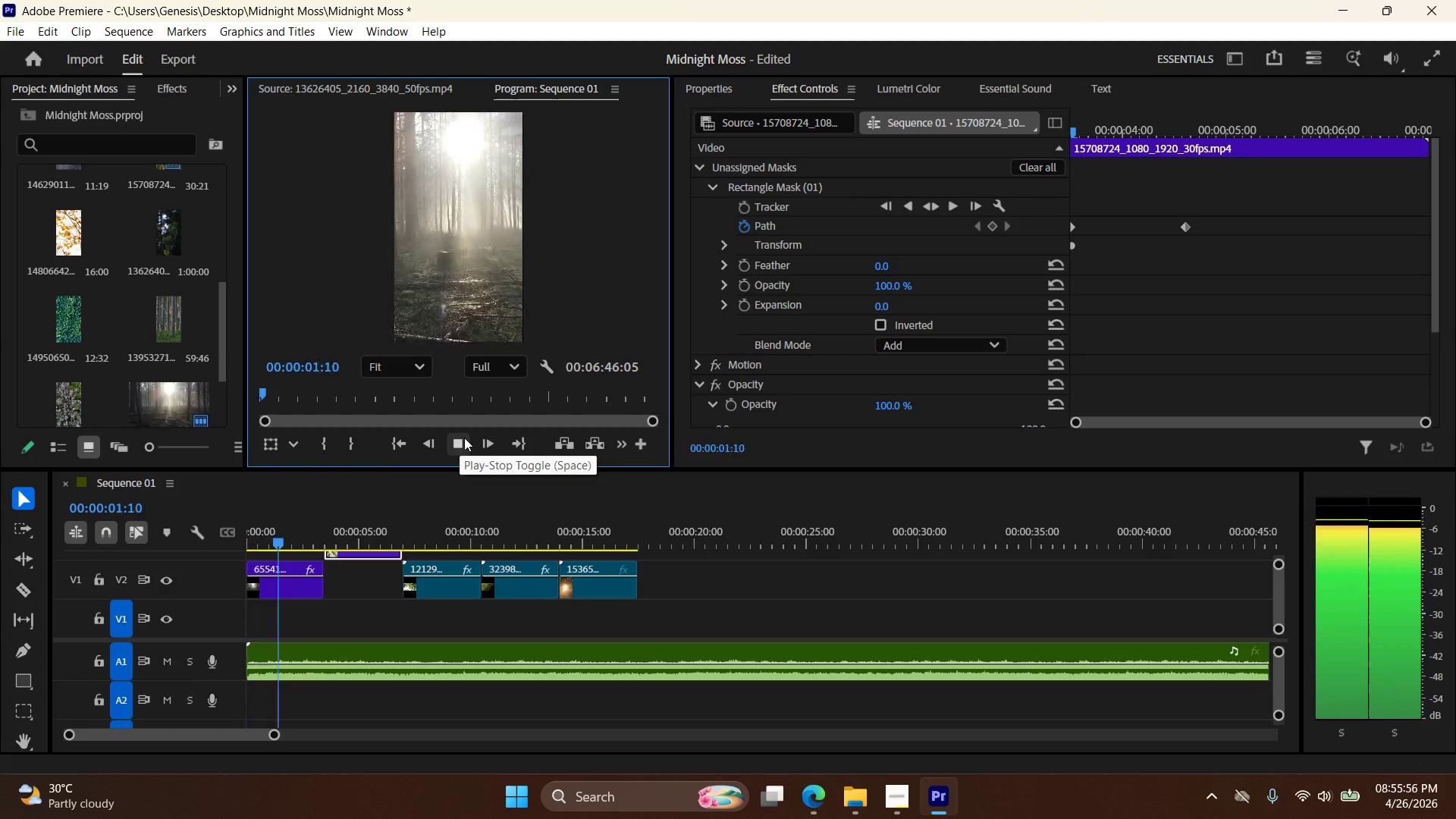 
key(Control+Z)
 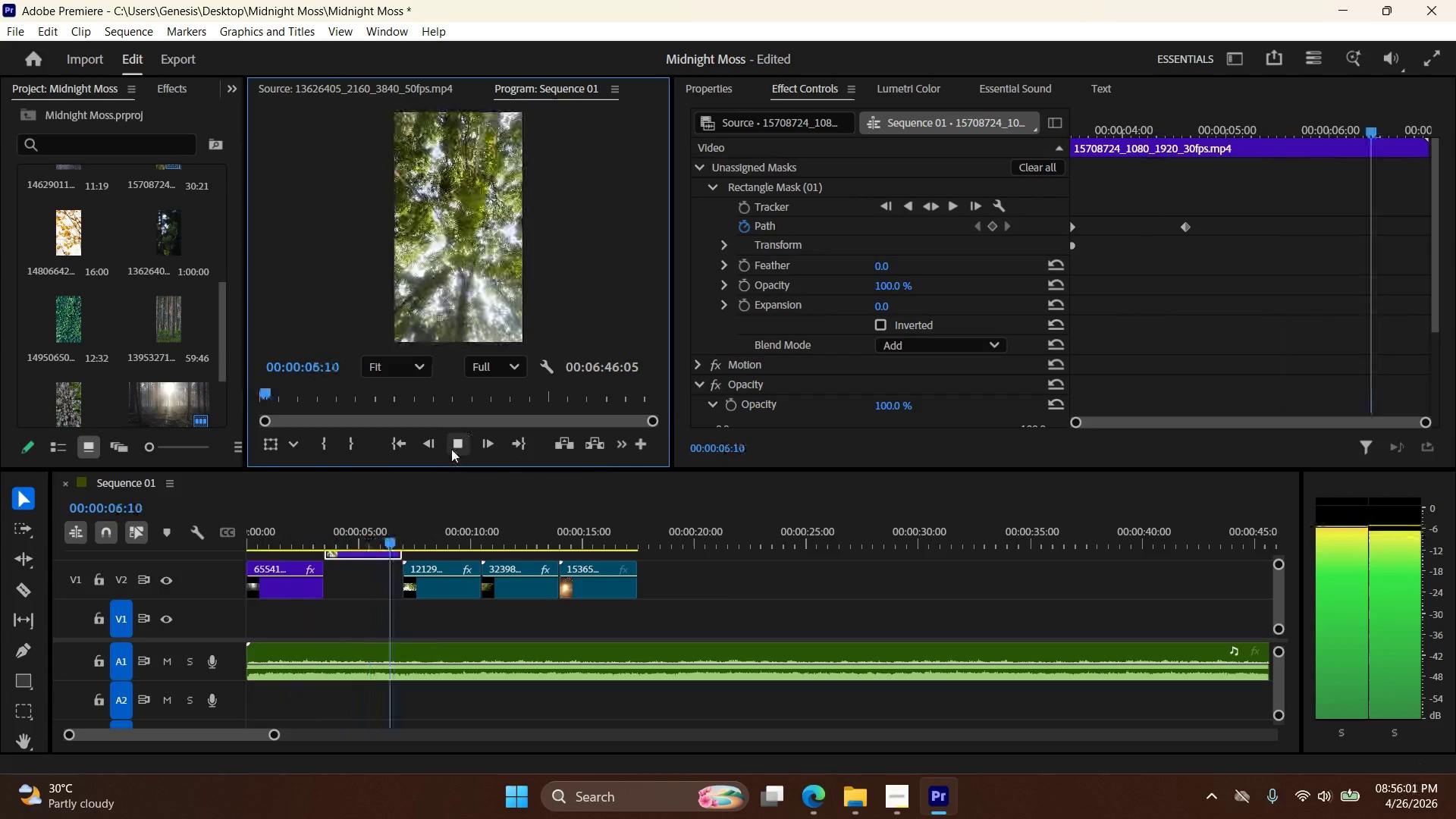 
left_click([453, 449])
 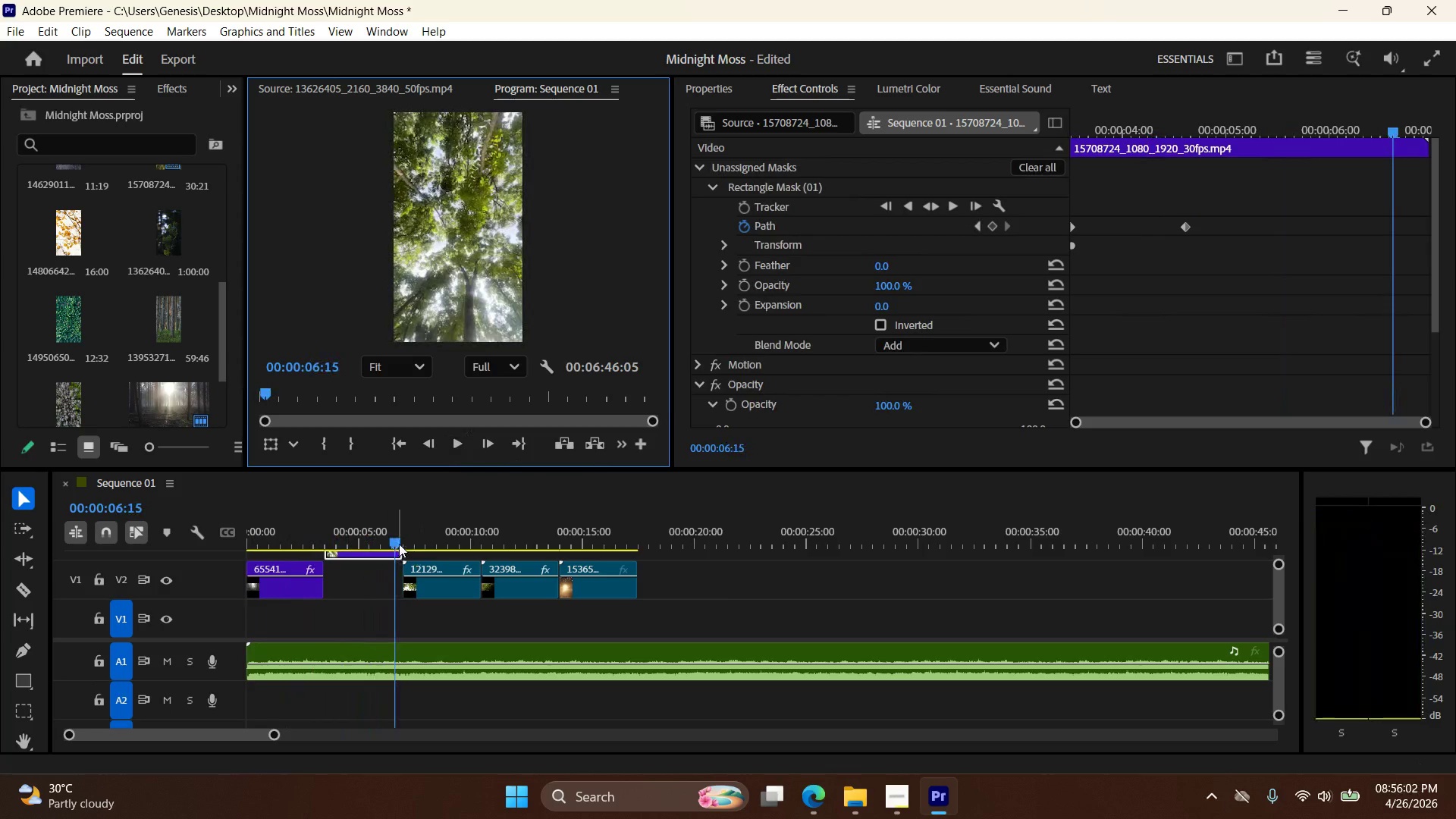 
left_click_drag(start_coordinate=[398, 544], to_coordinate=[345, 541])
 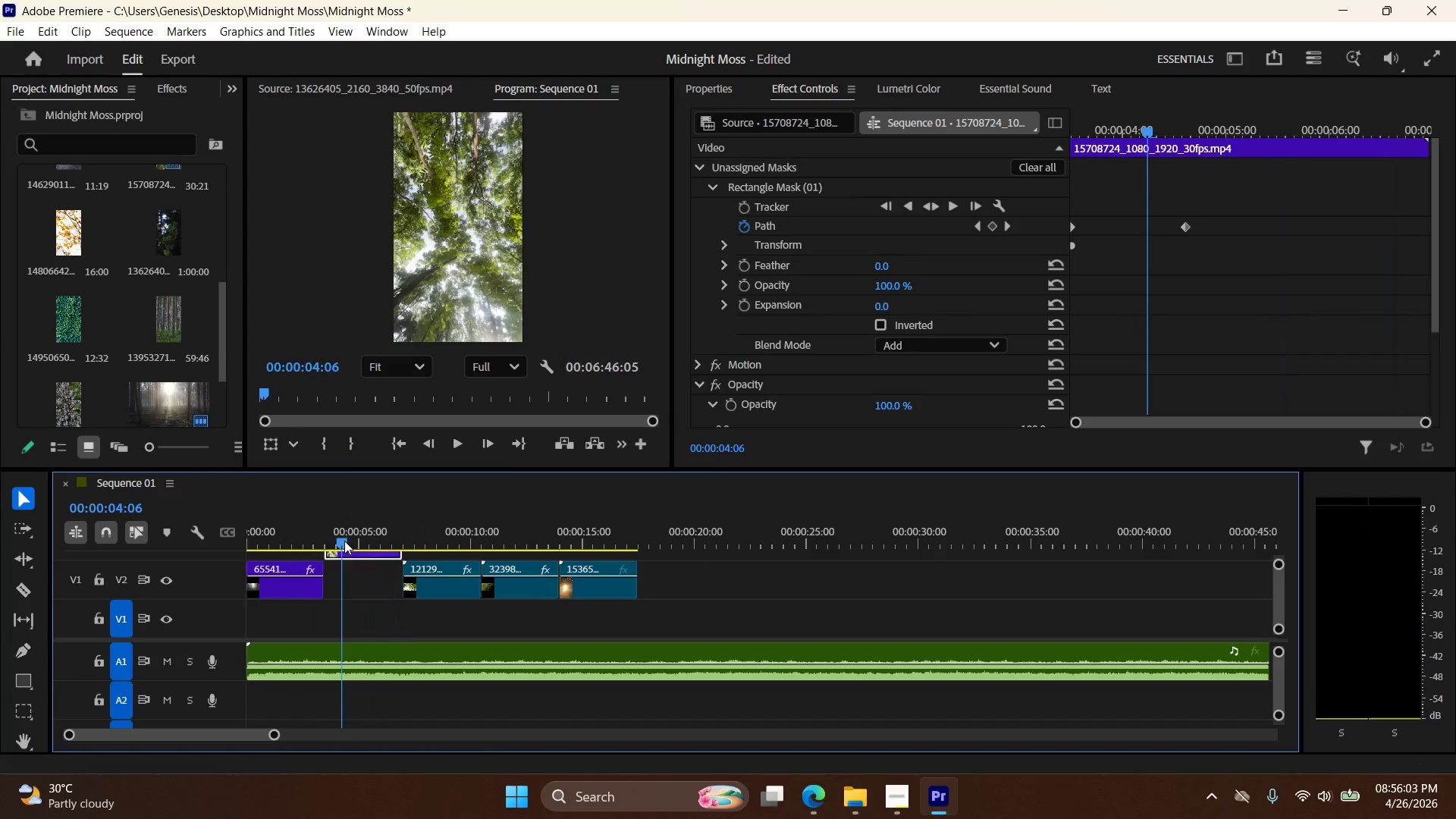 
left_click_drag(start_coordinate=[345, 541], to_coordinate=[352, 538])
 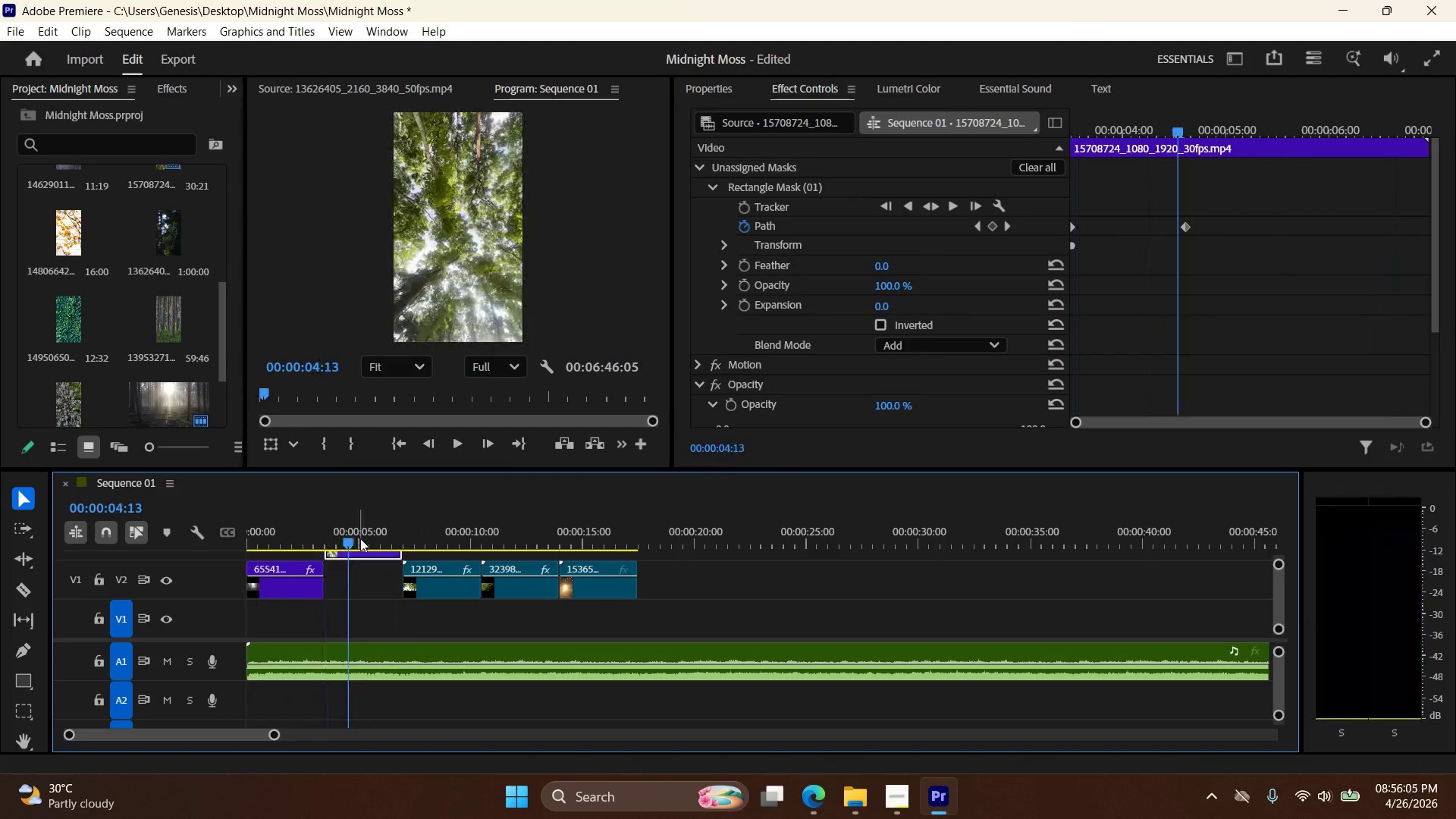 
key(Control+Z)
 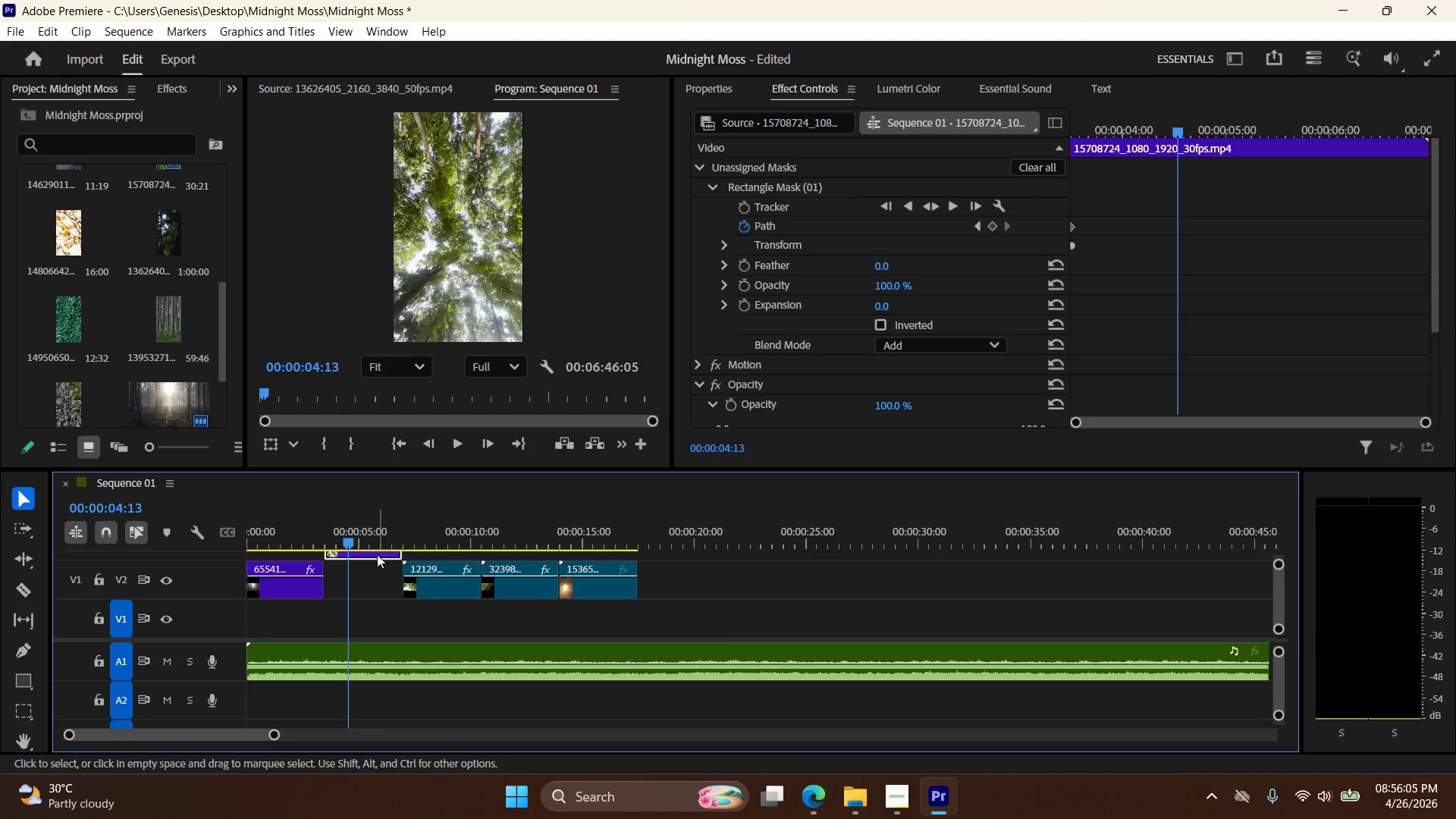 
double_click([416, 580])
 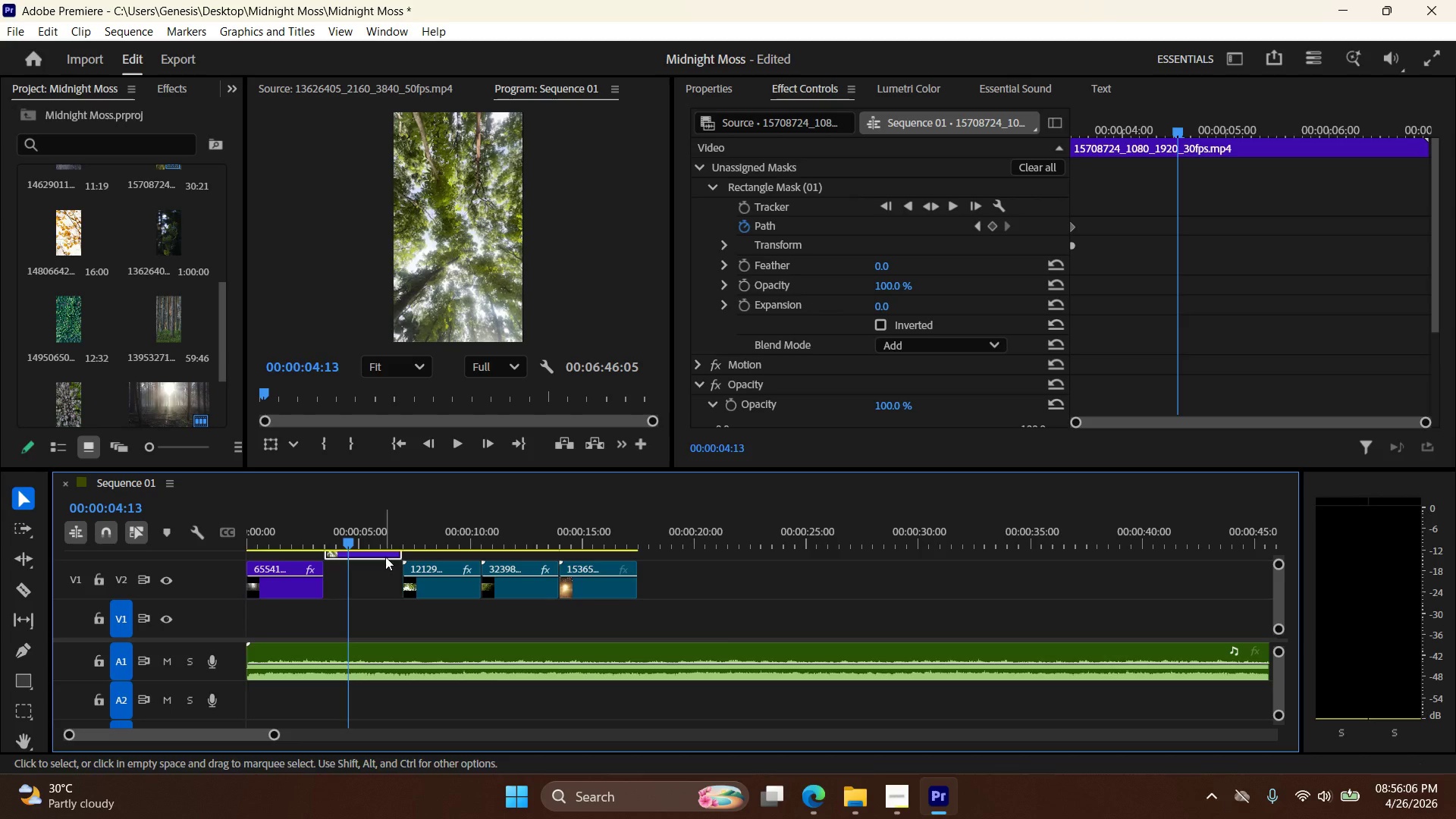 
left_click([438, 579])
 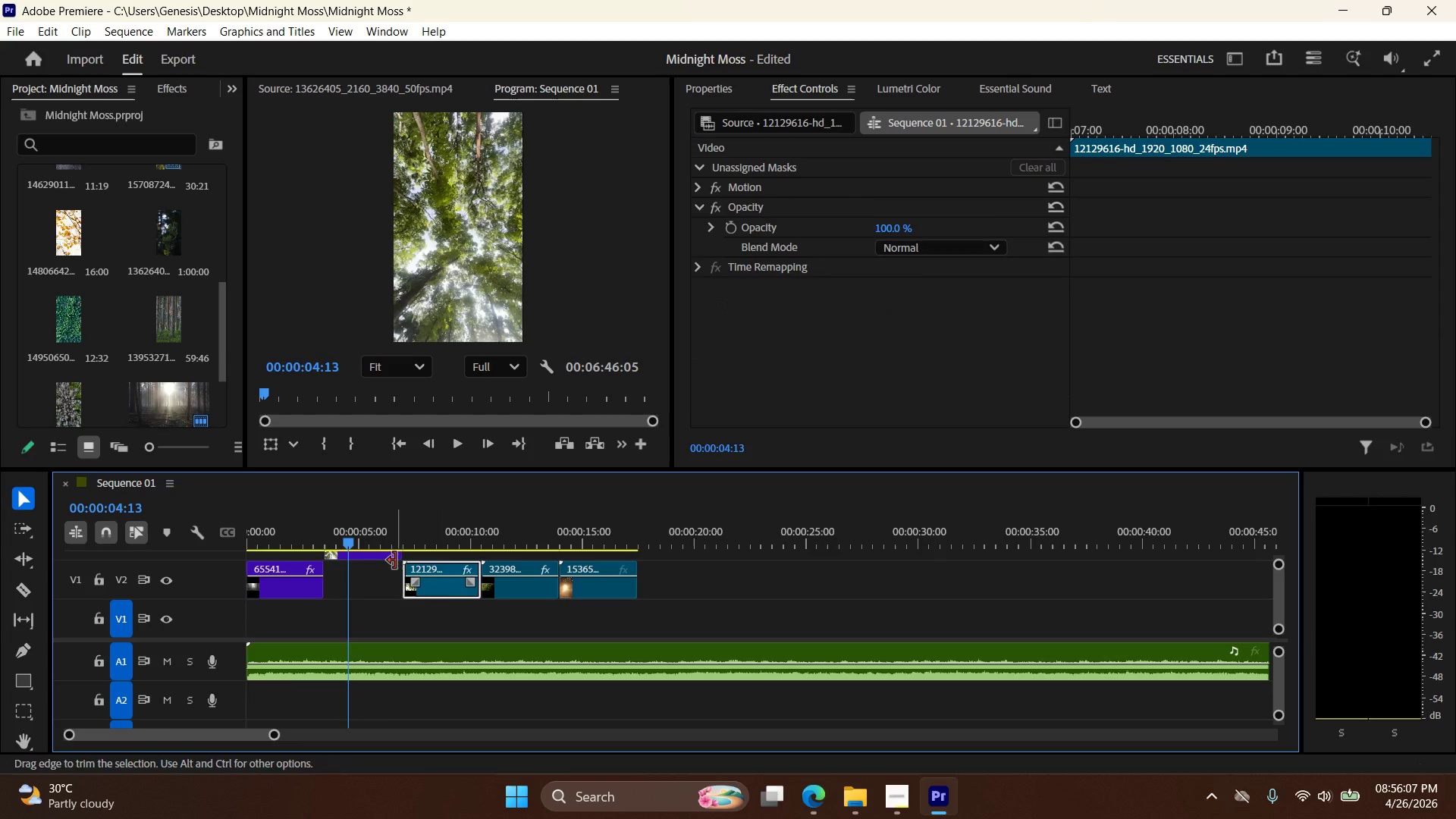 
left_click([394, 560])
 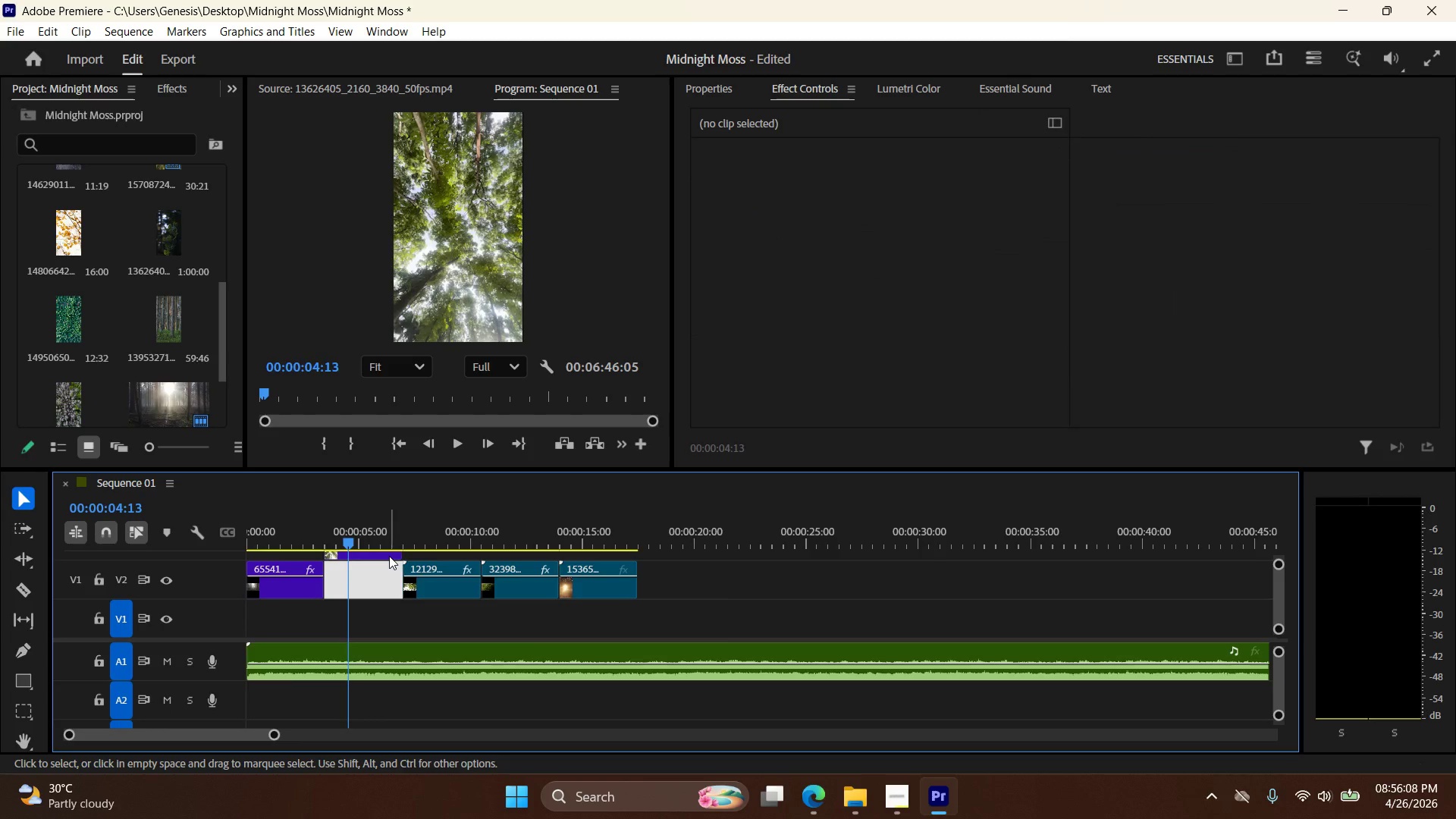 
left_click([389, 556])
 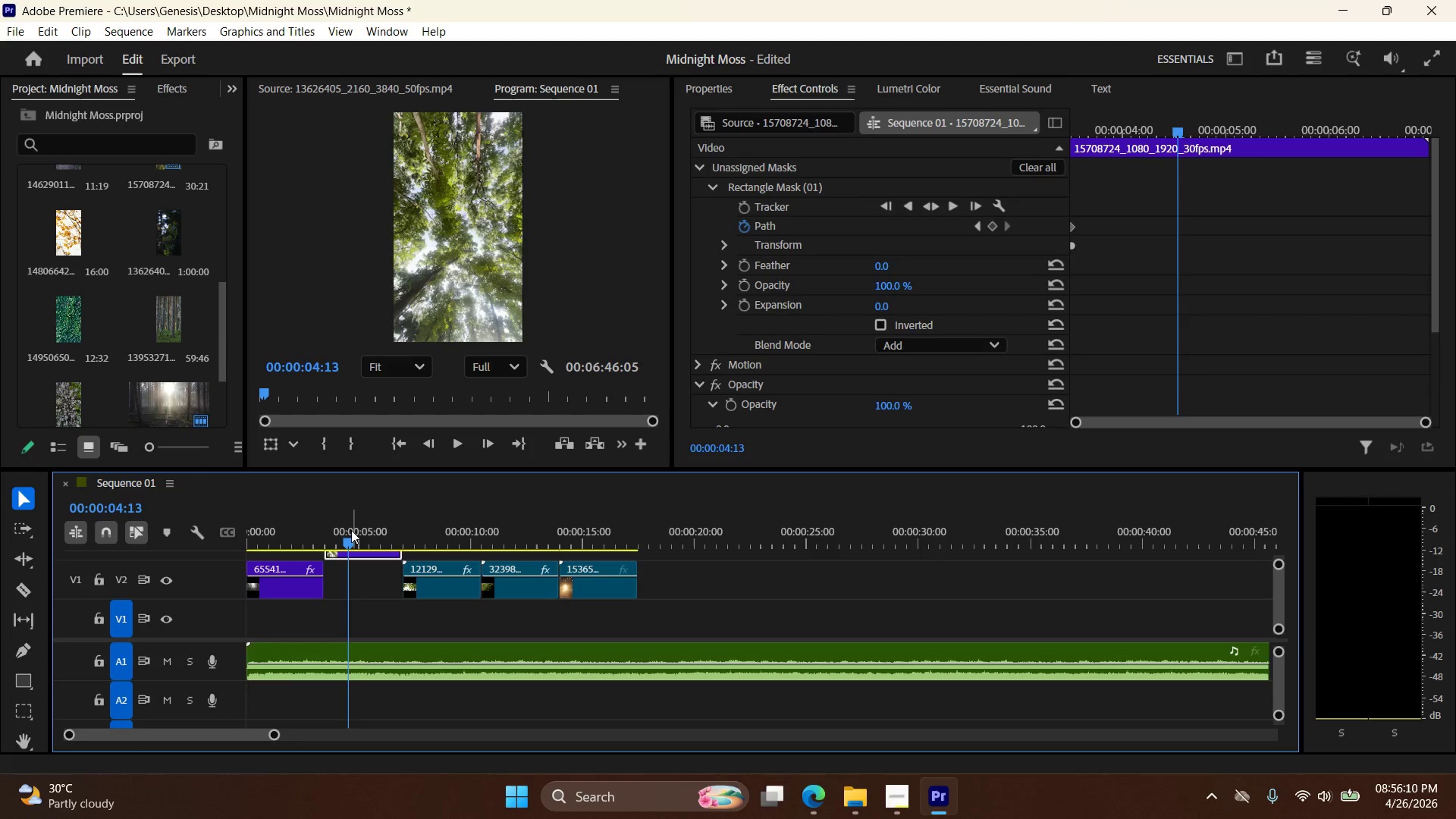 
left_click_drag(start_coordinate=[351, 544], to_coordinate=[321, 541])
 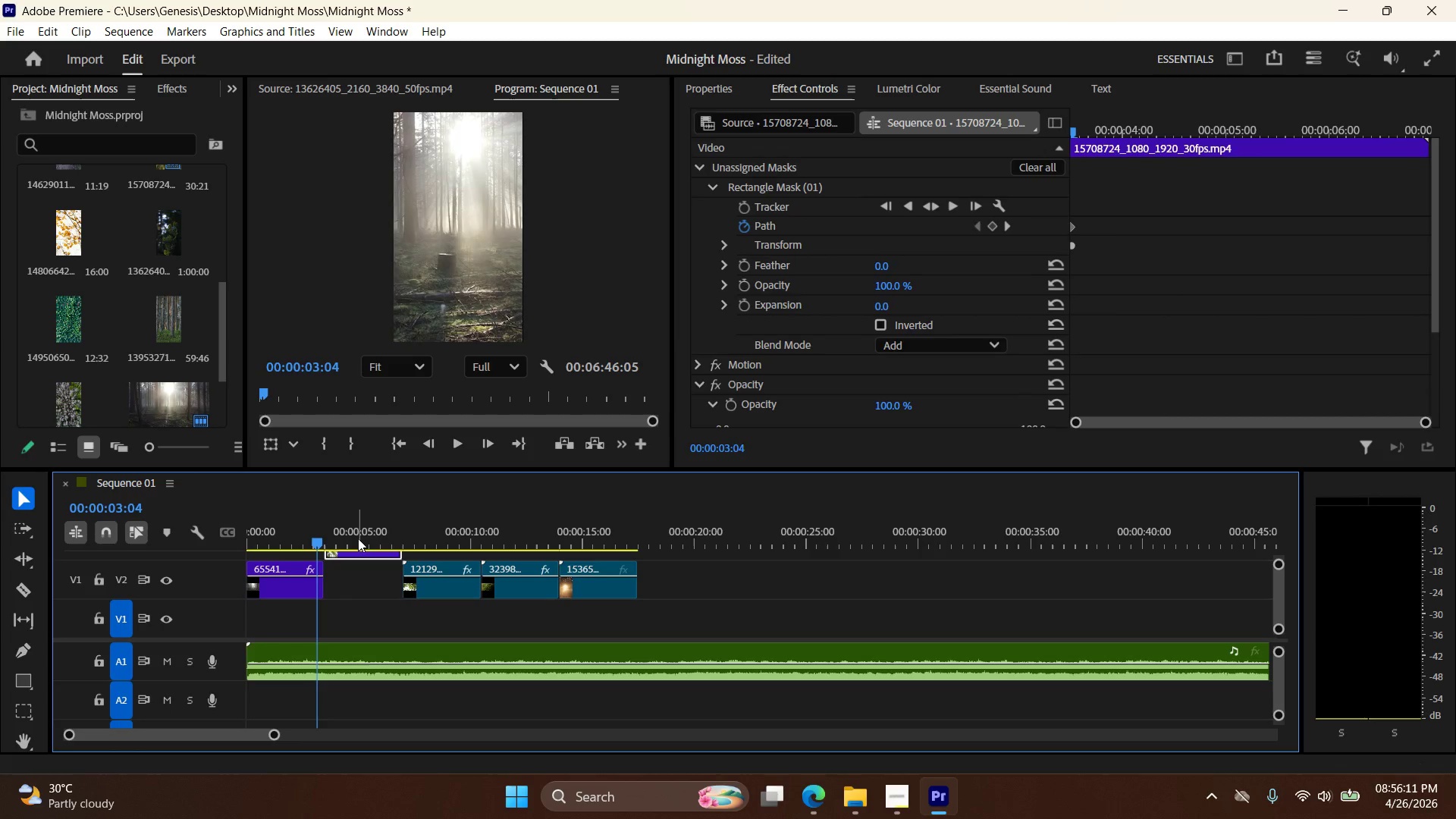 
key(Control+Z)
 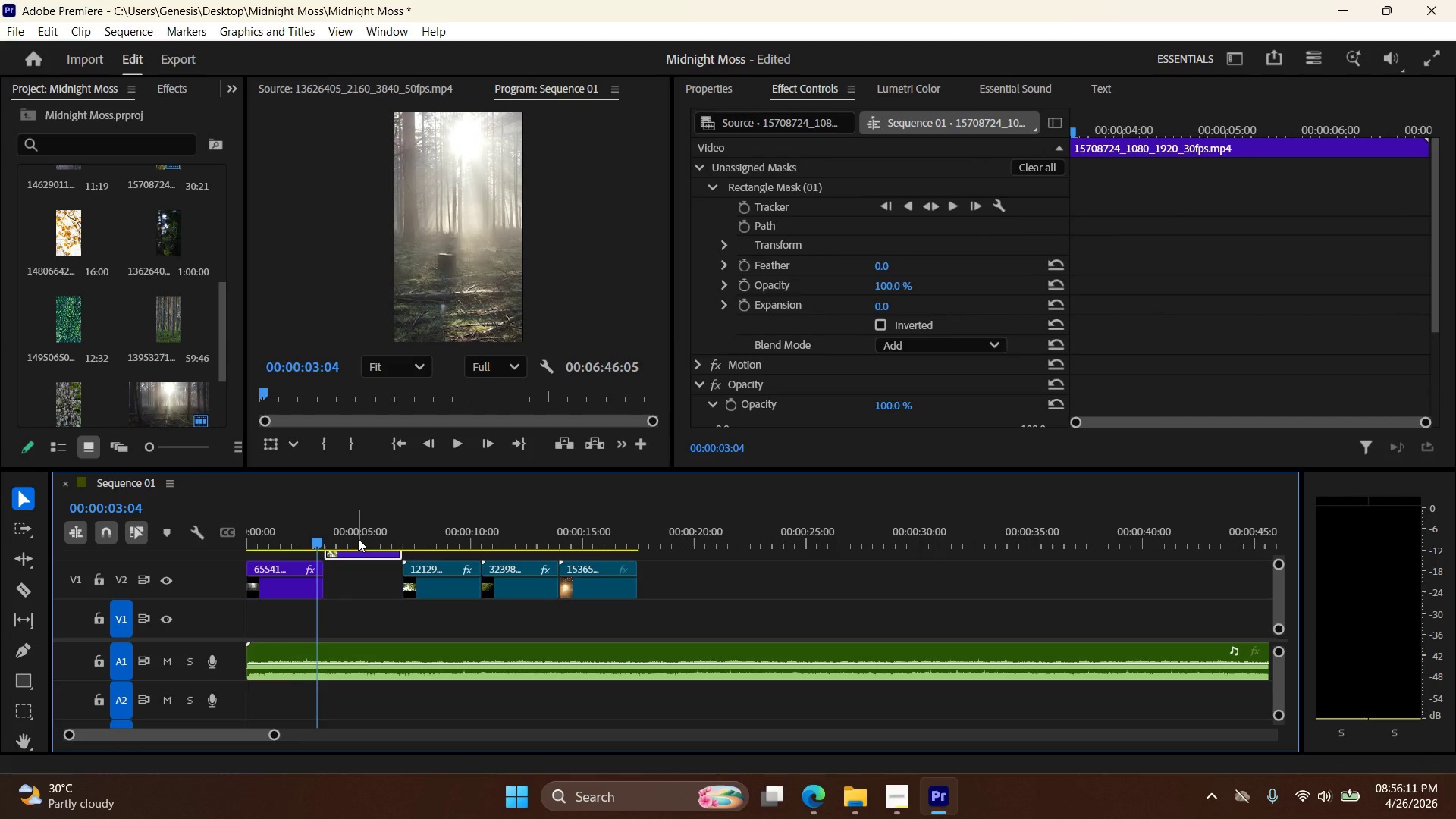 
key(Control+Shift+Z)
 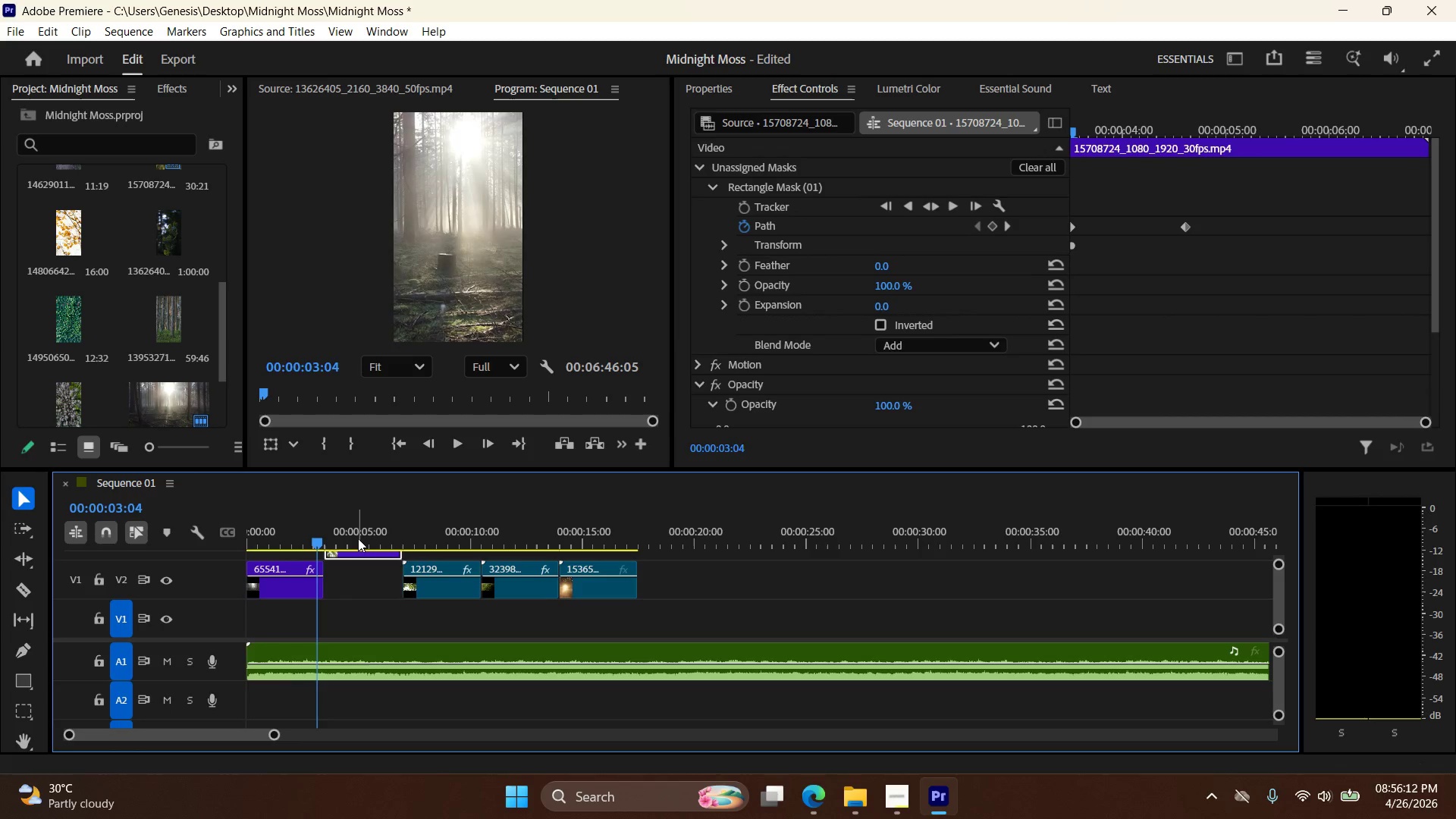 
key(Control+Shift+Z)
 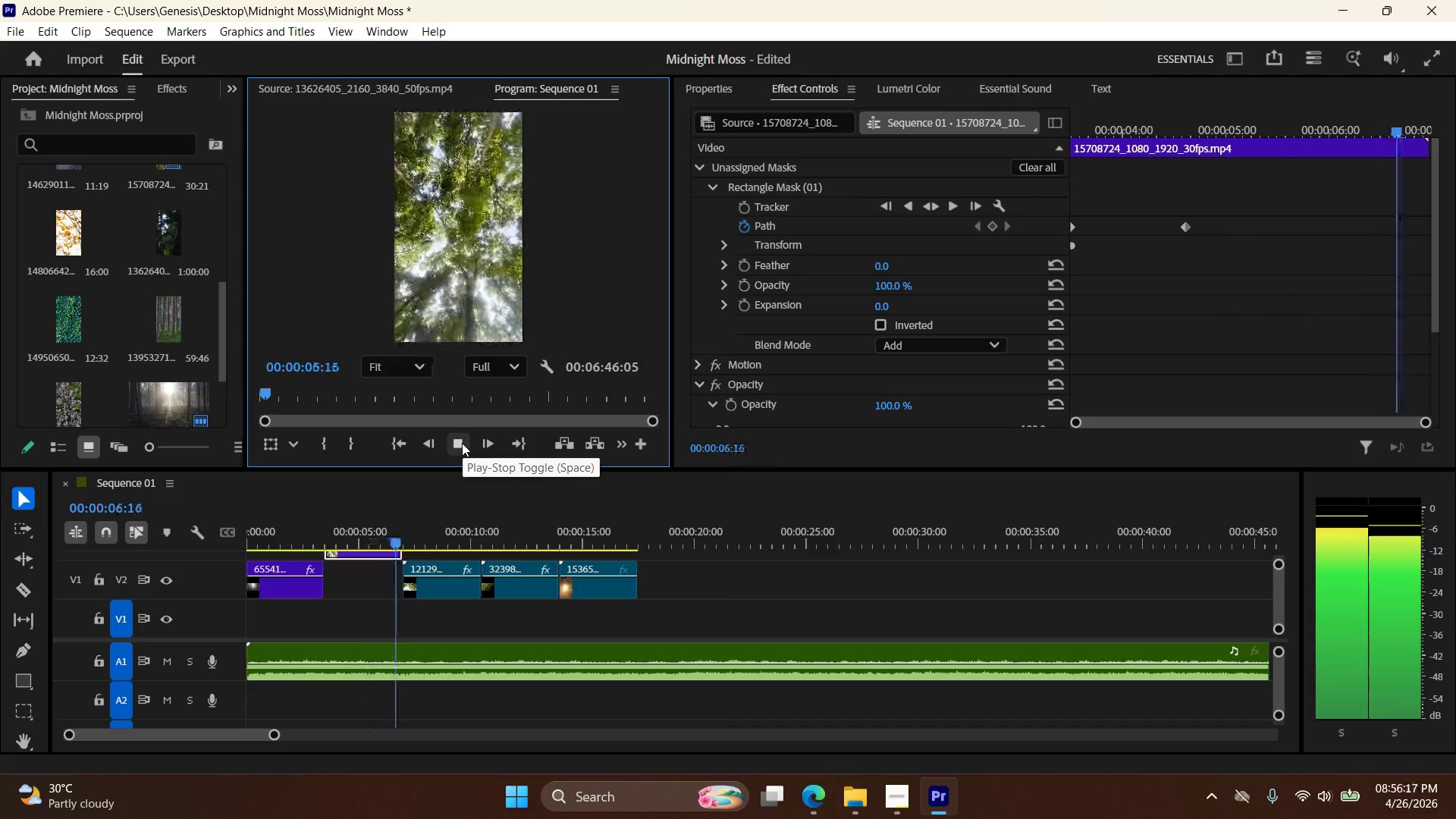 
wait(7.06)
 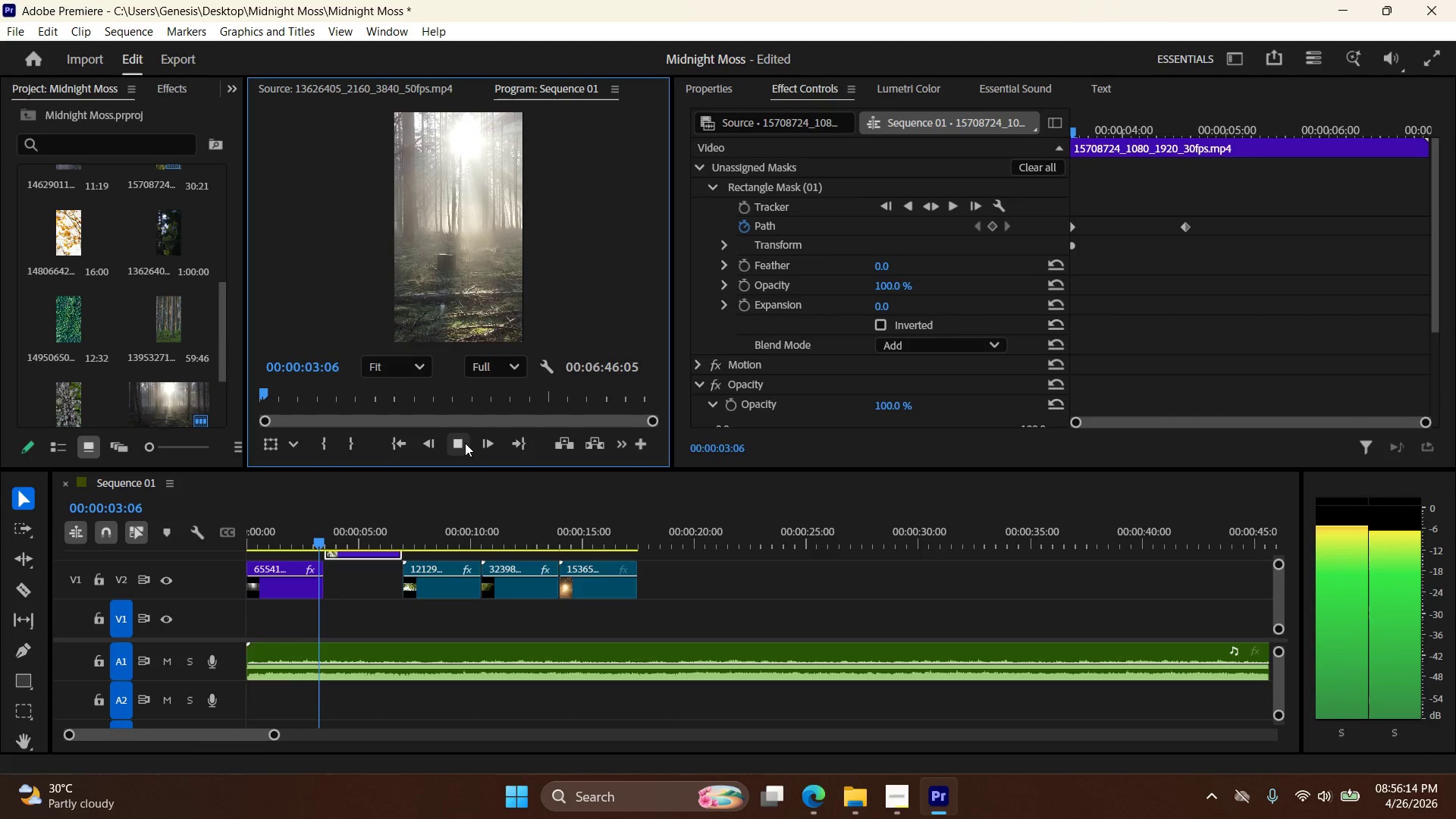 
left_click([462, 443])
 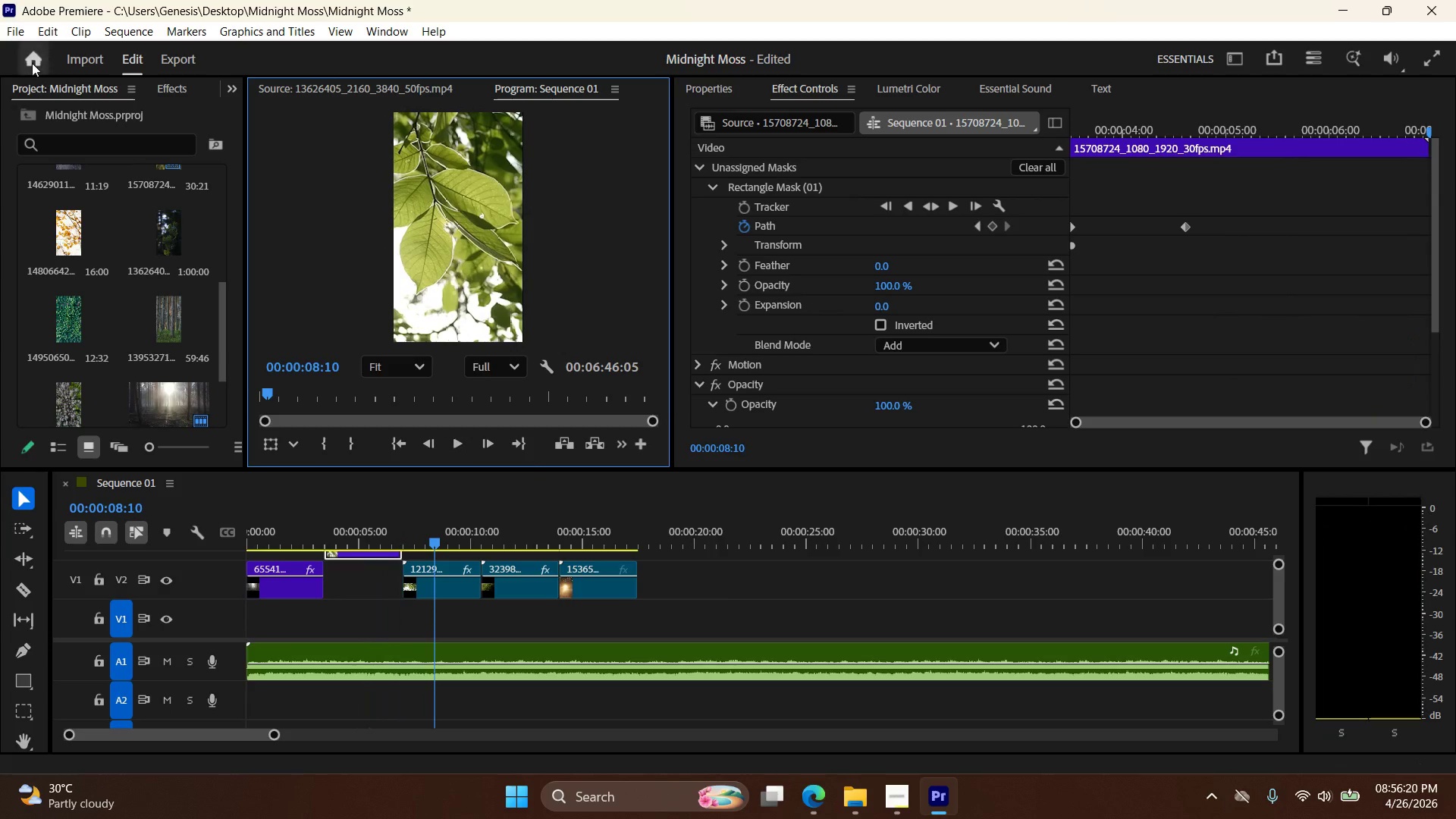 
left_click([14, 34])
 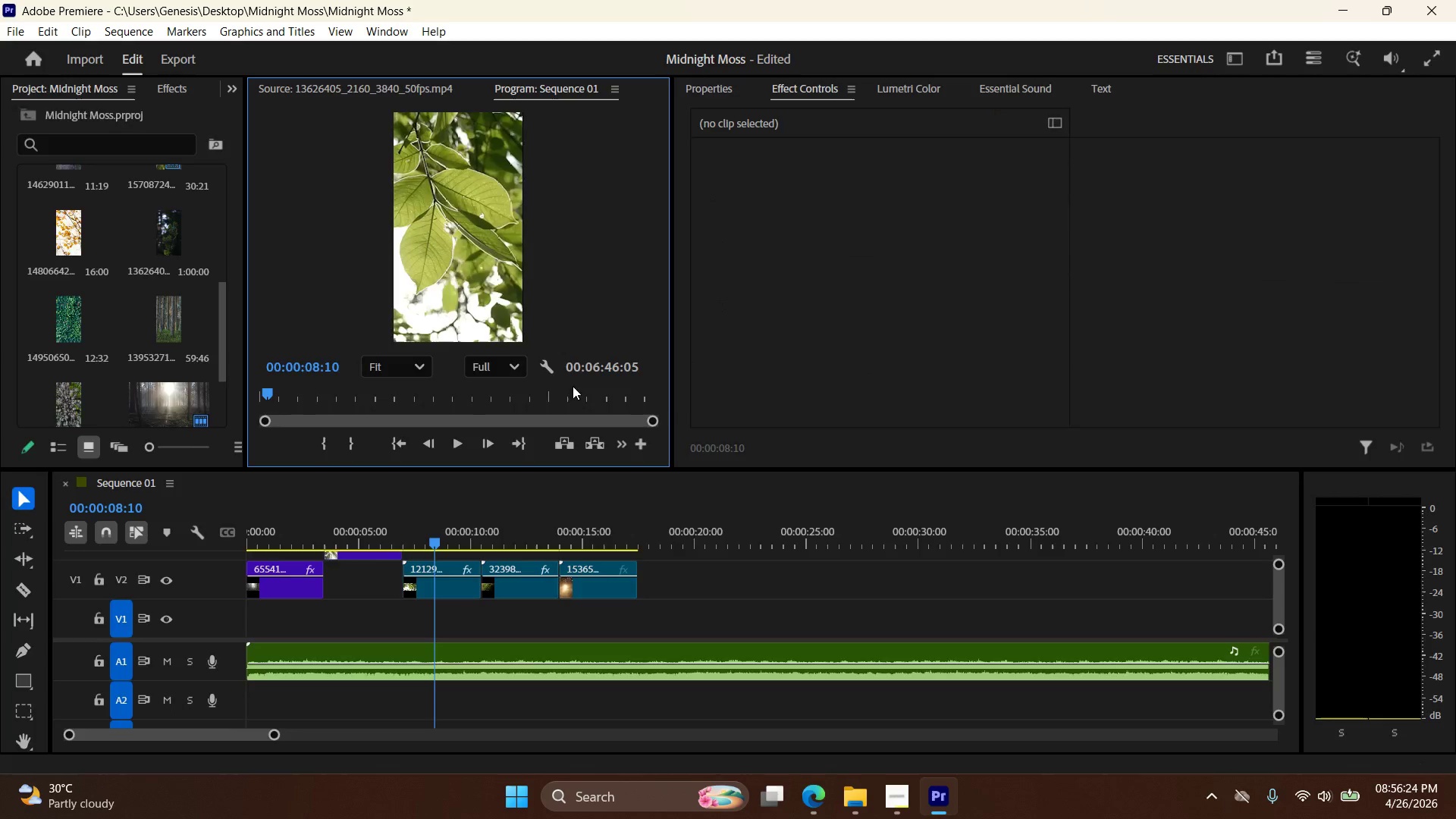 
wait(8.78)
 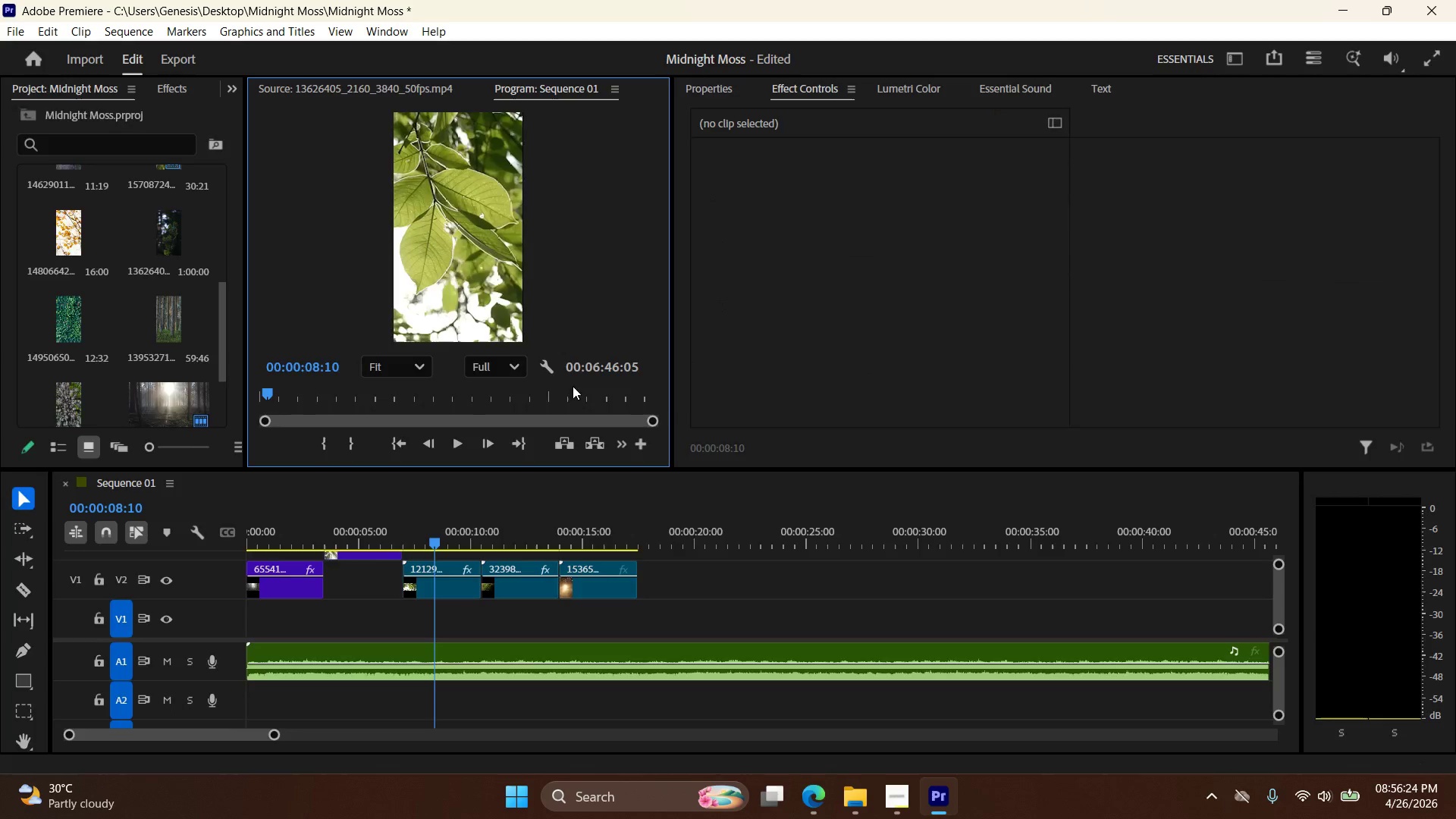 
left_click([1397, 723])
 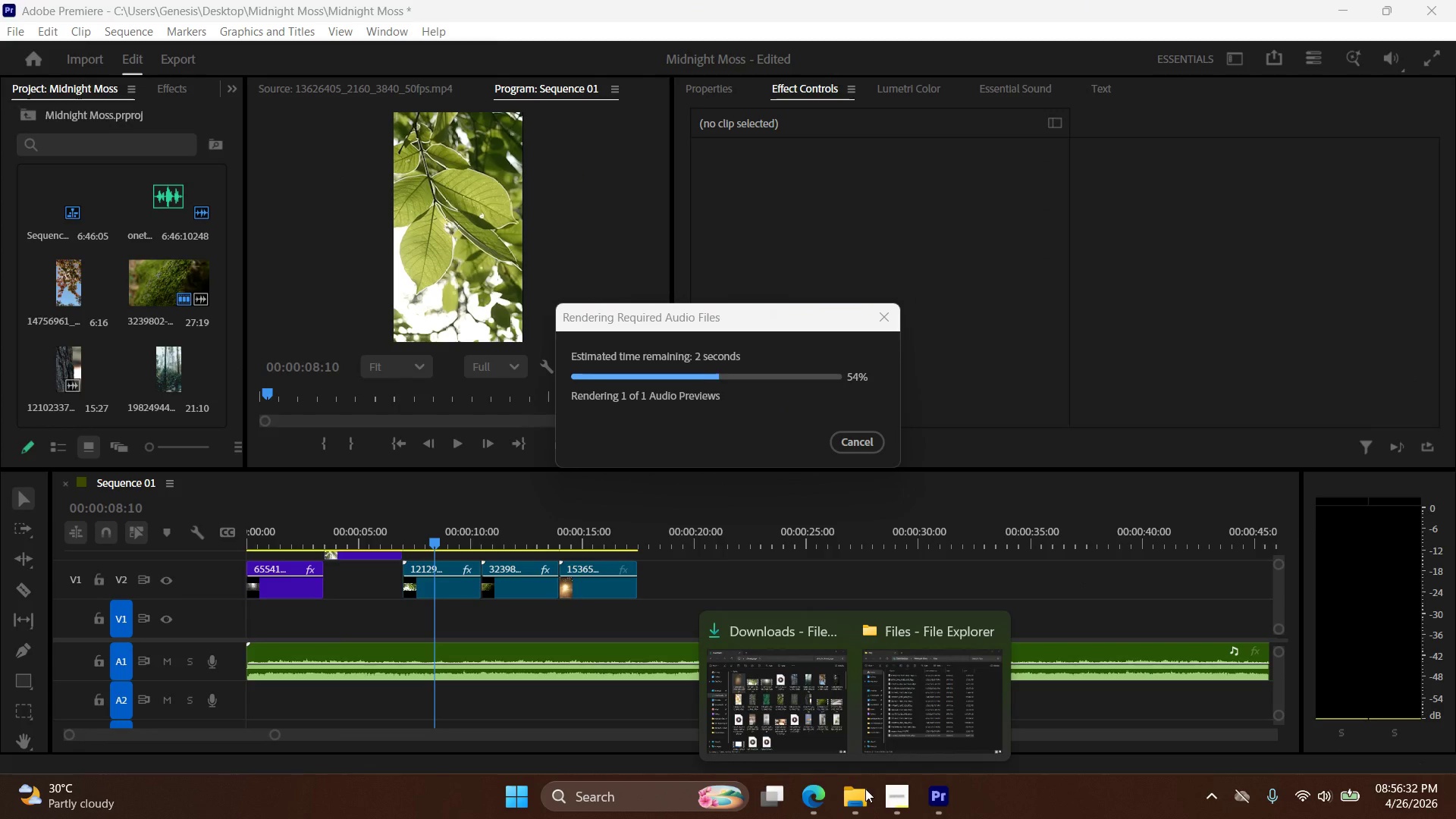 
left_click([760, 703])
 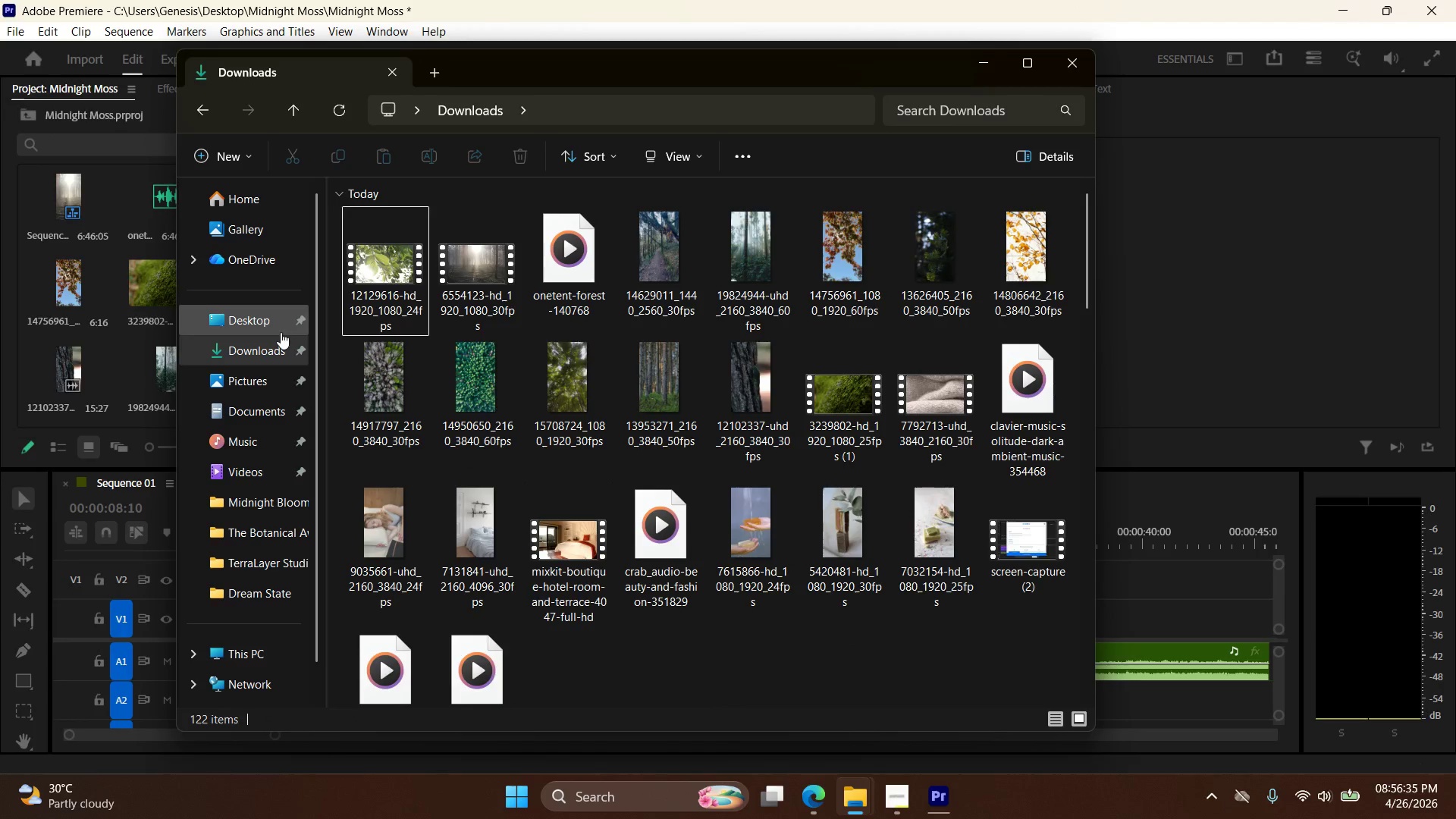 
left_click([258, 325])
 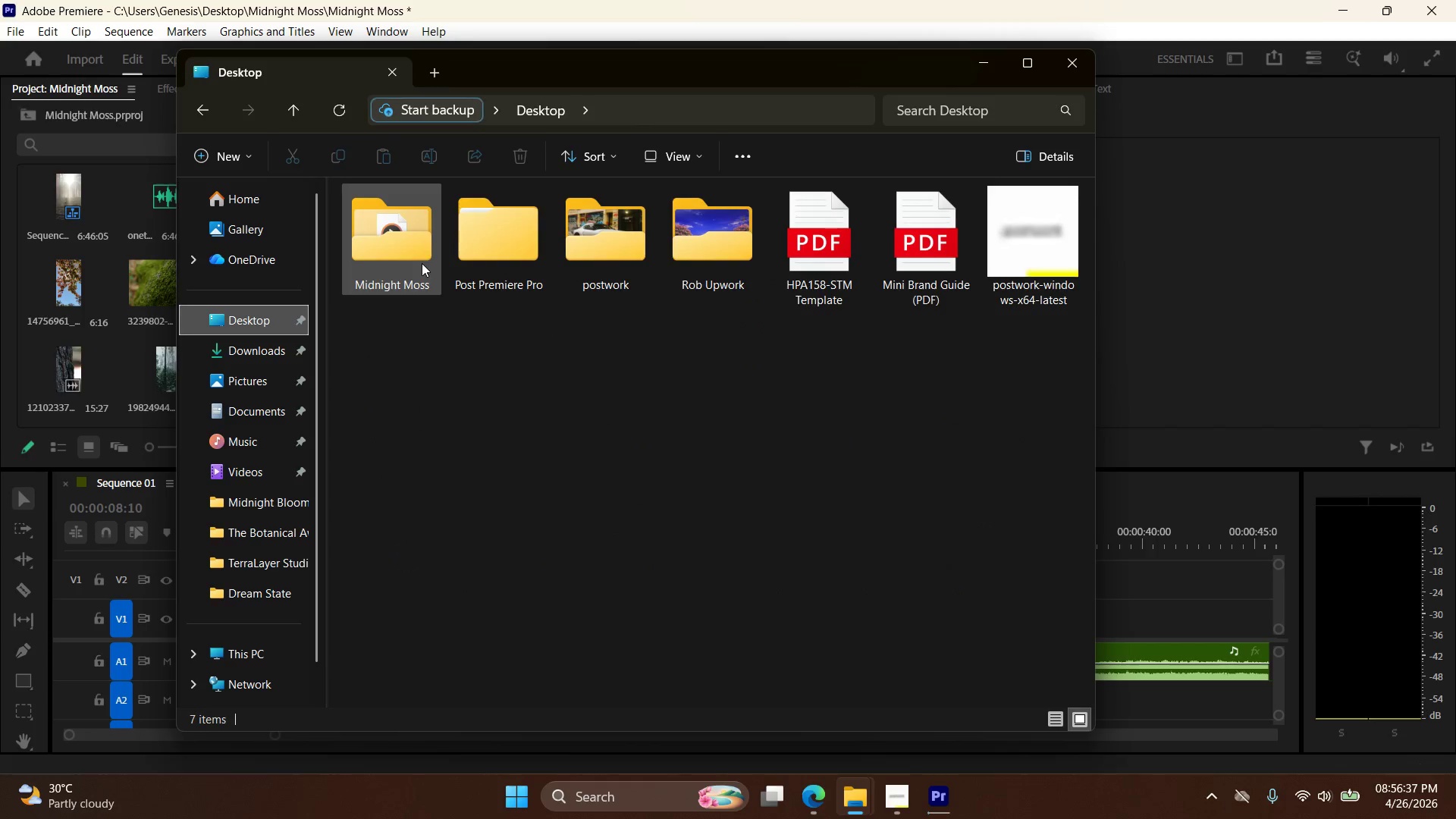 
left_click([403, 262])
 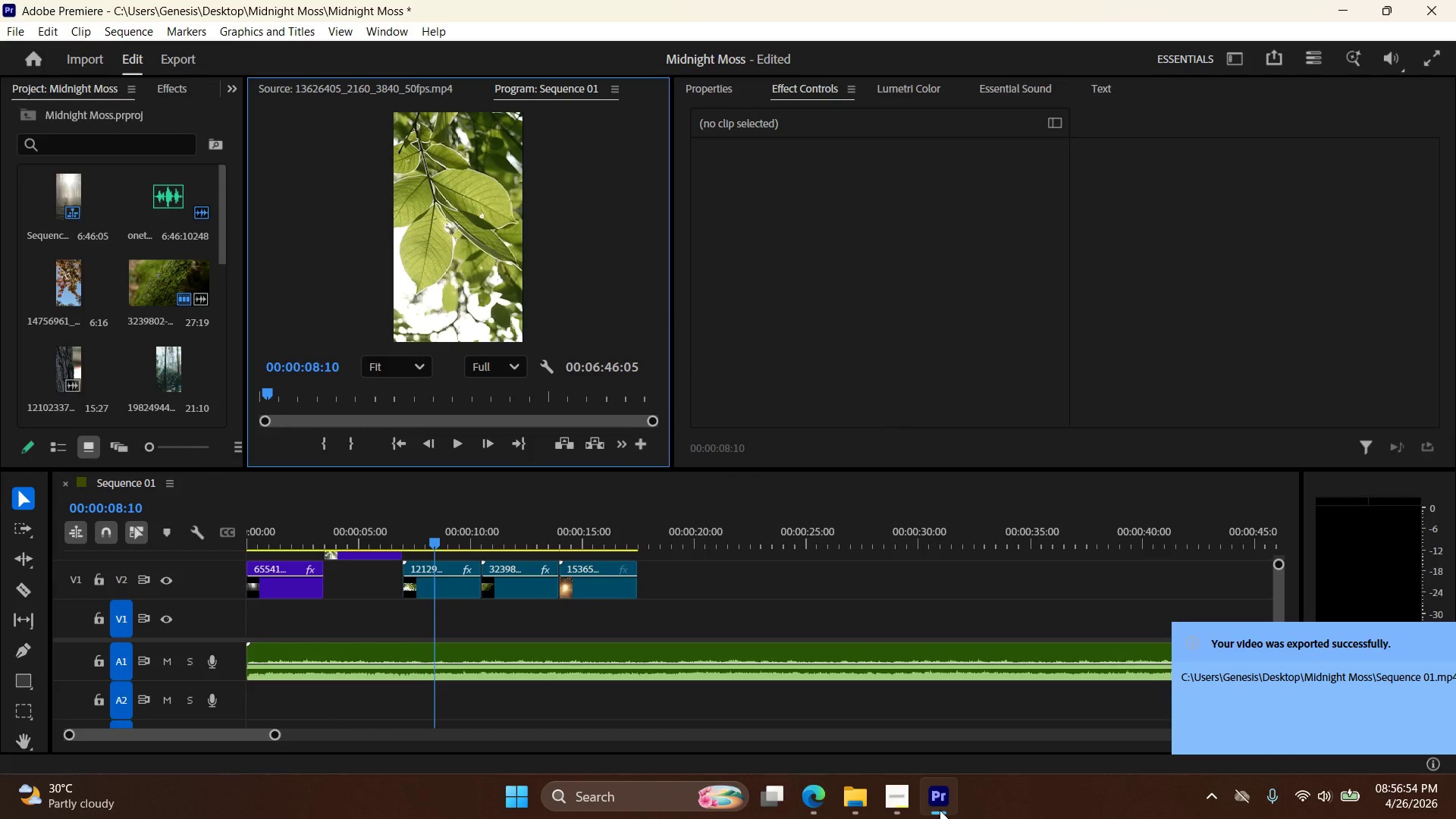 
wait(21.36)
 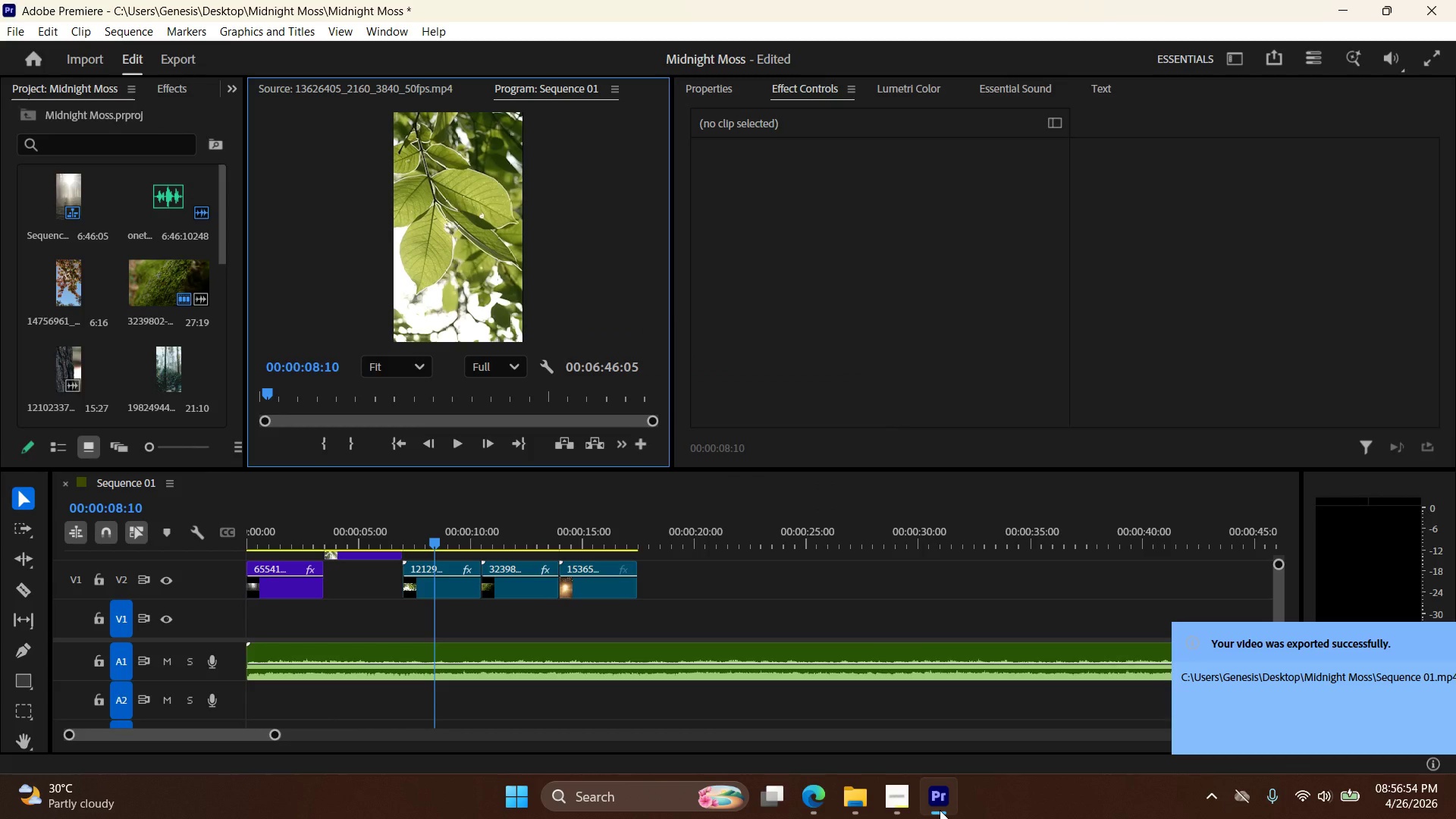 
left_click([858, 804])
 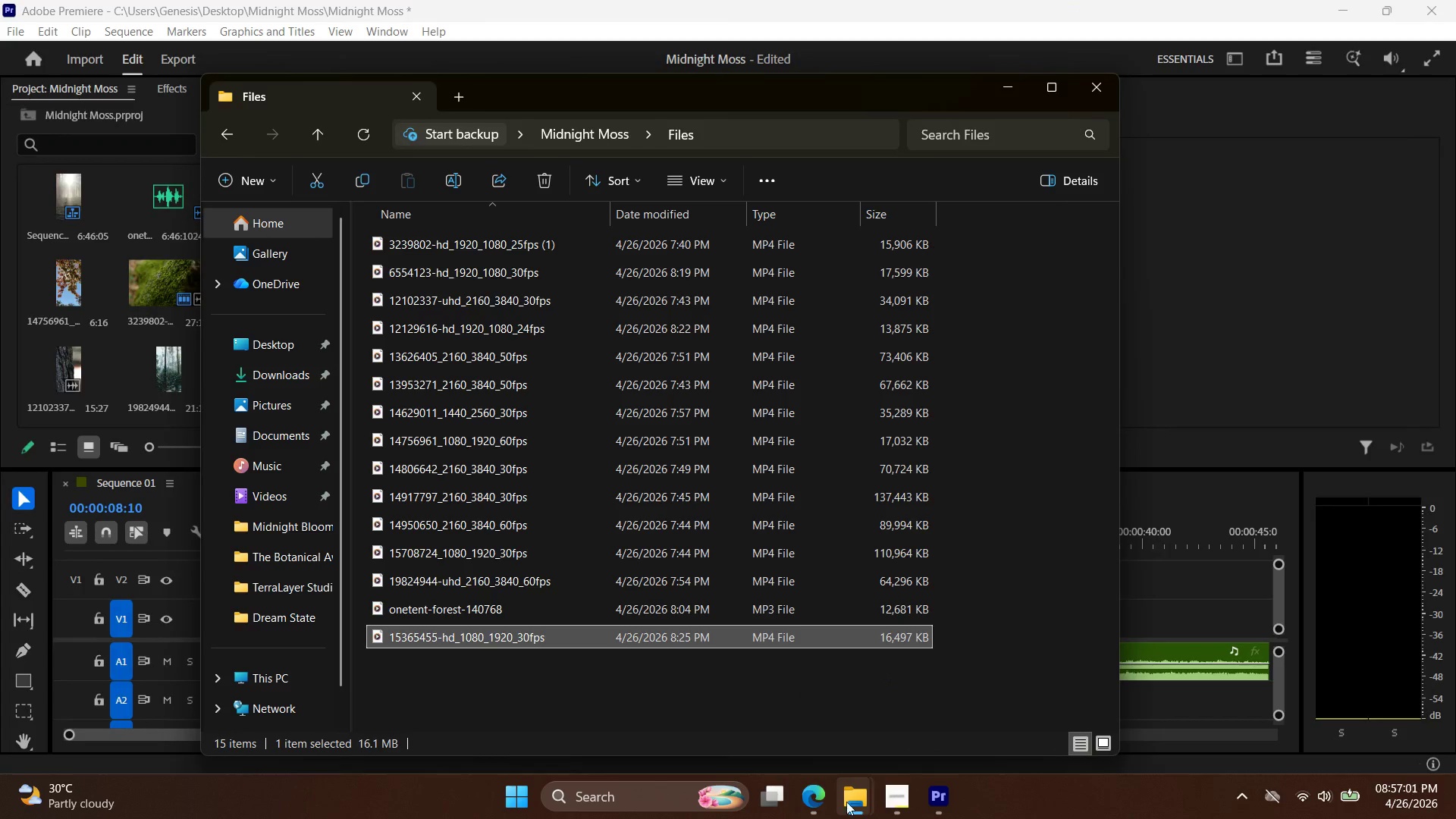 
double_click([744, 731])
 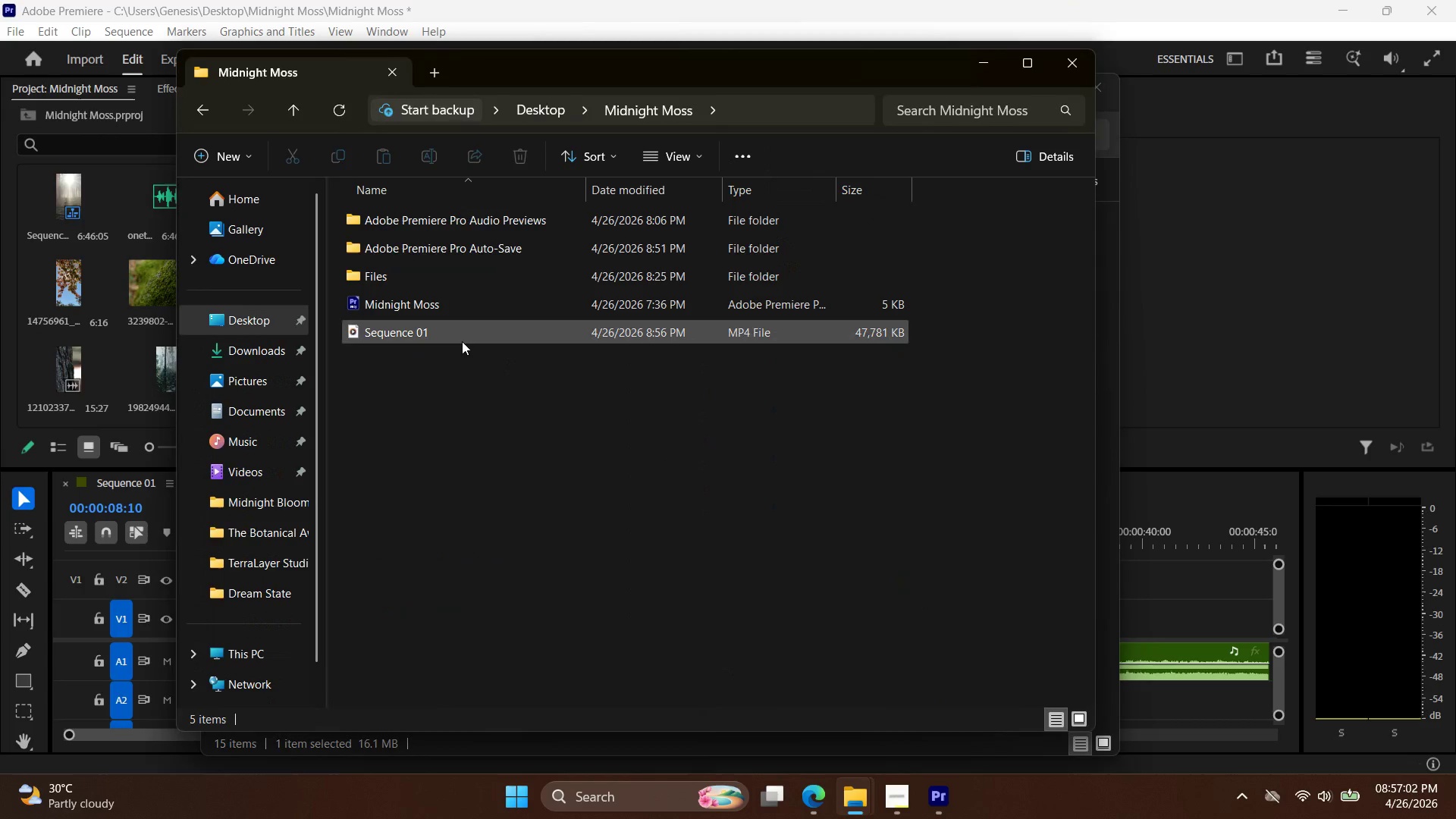 
double_click([460, 340])
 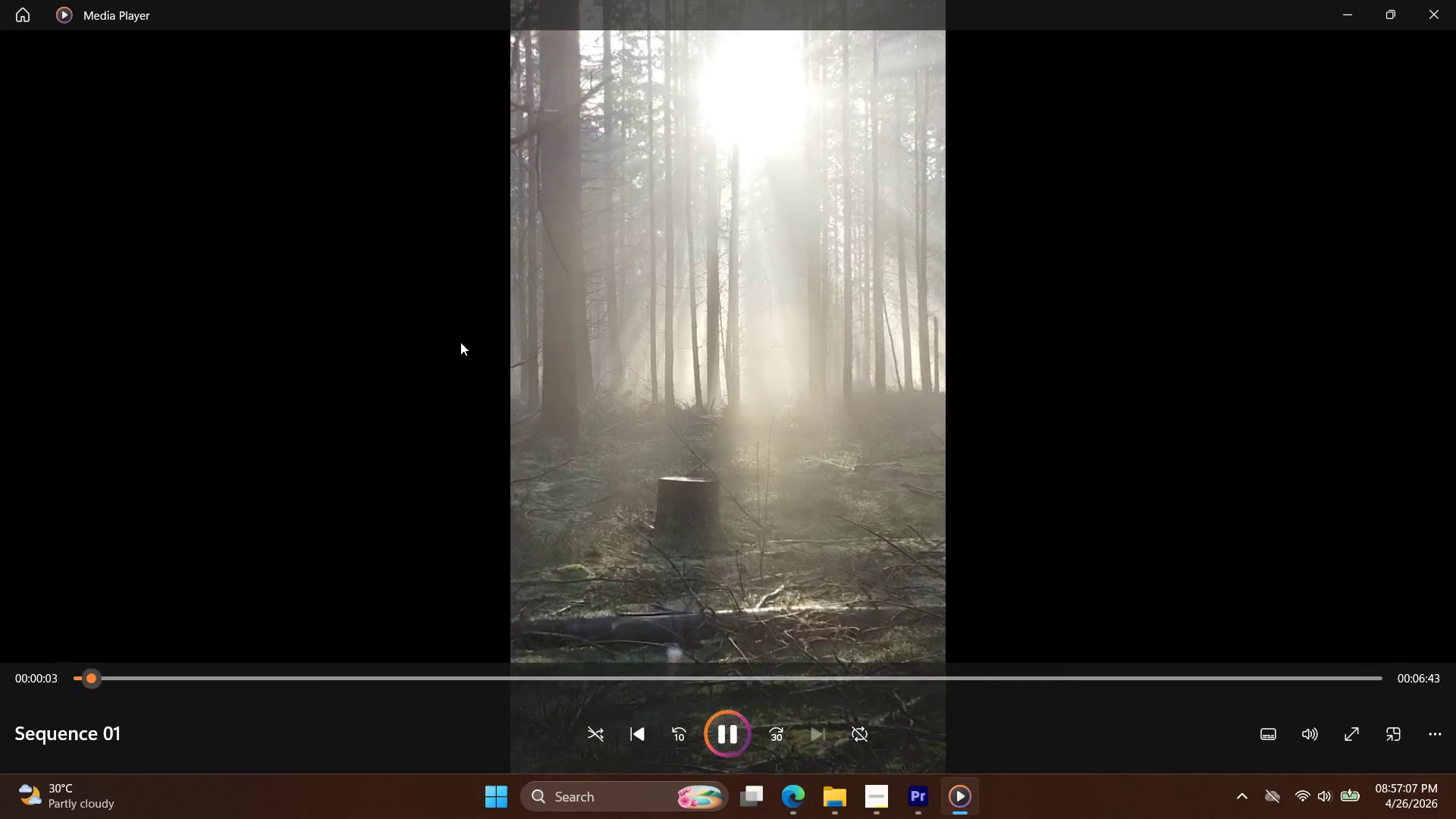 
wait(7.03)
 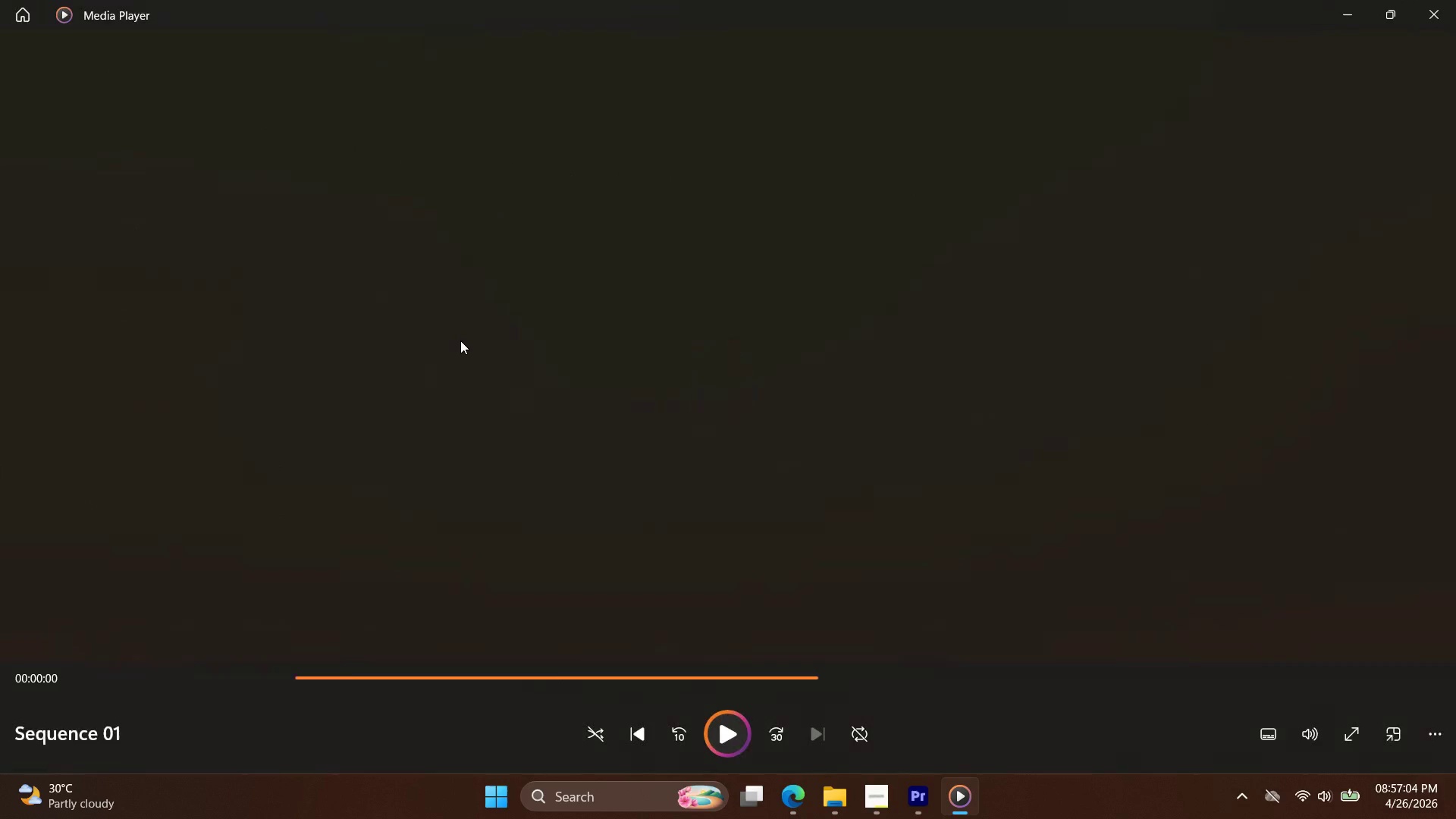 
left_click([1451, 6])
 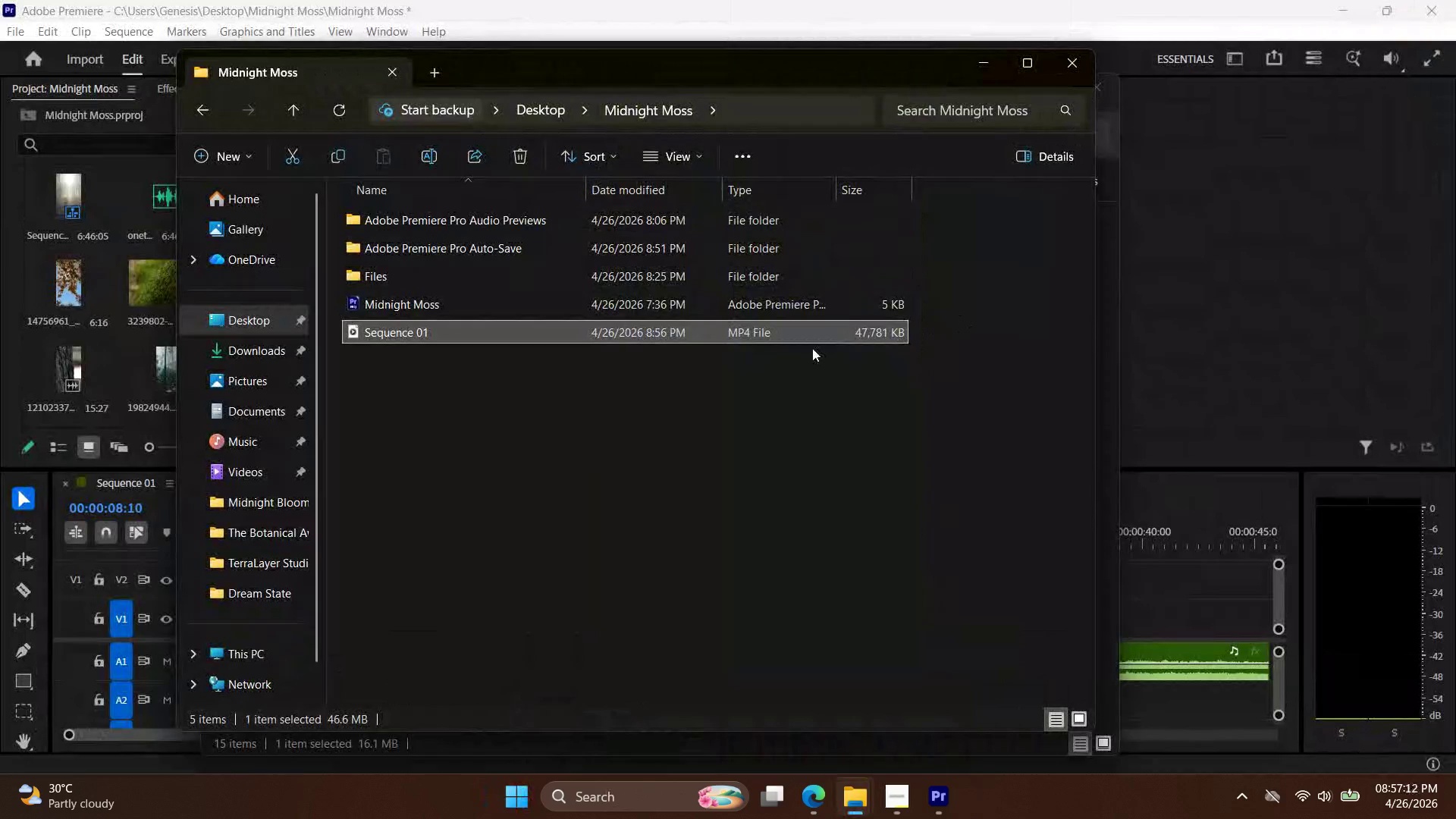 
wait(5.55)
 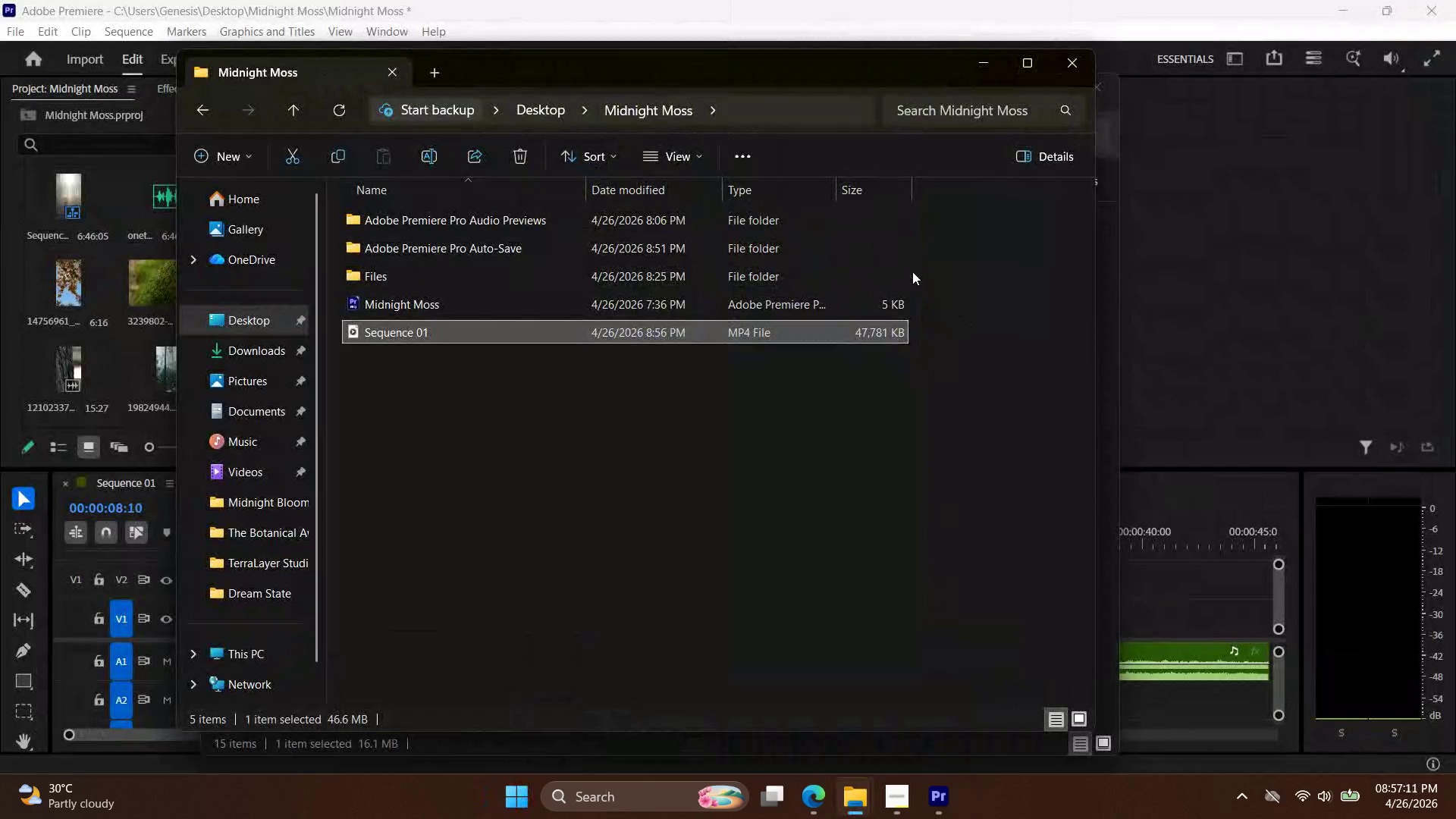 
left_click([986, 64])
 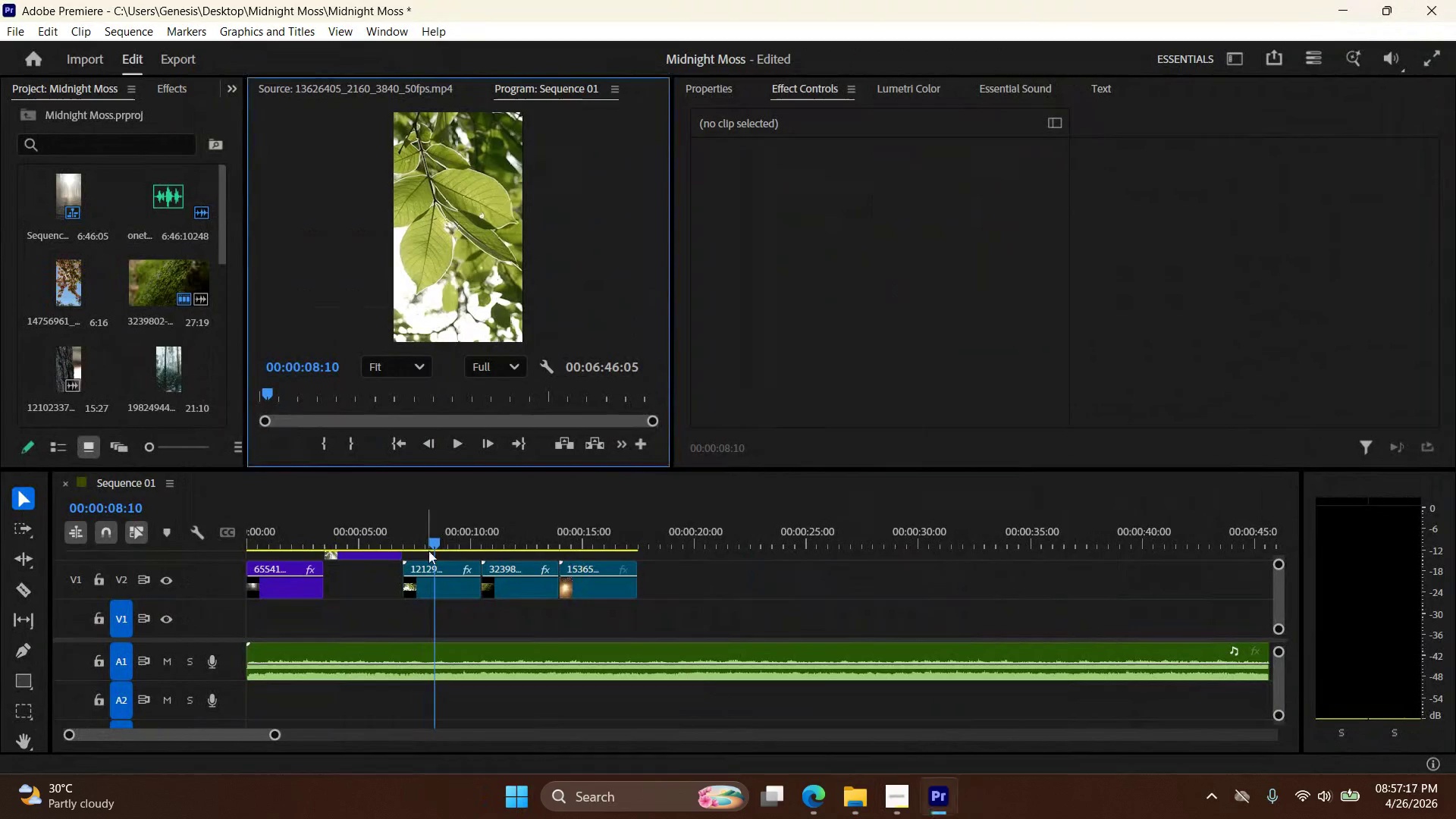 
left_click_drag(start_coordinate=[435, 547], to_coordinate=[322, 547])
 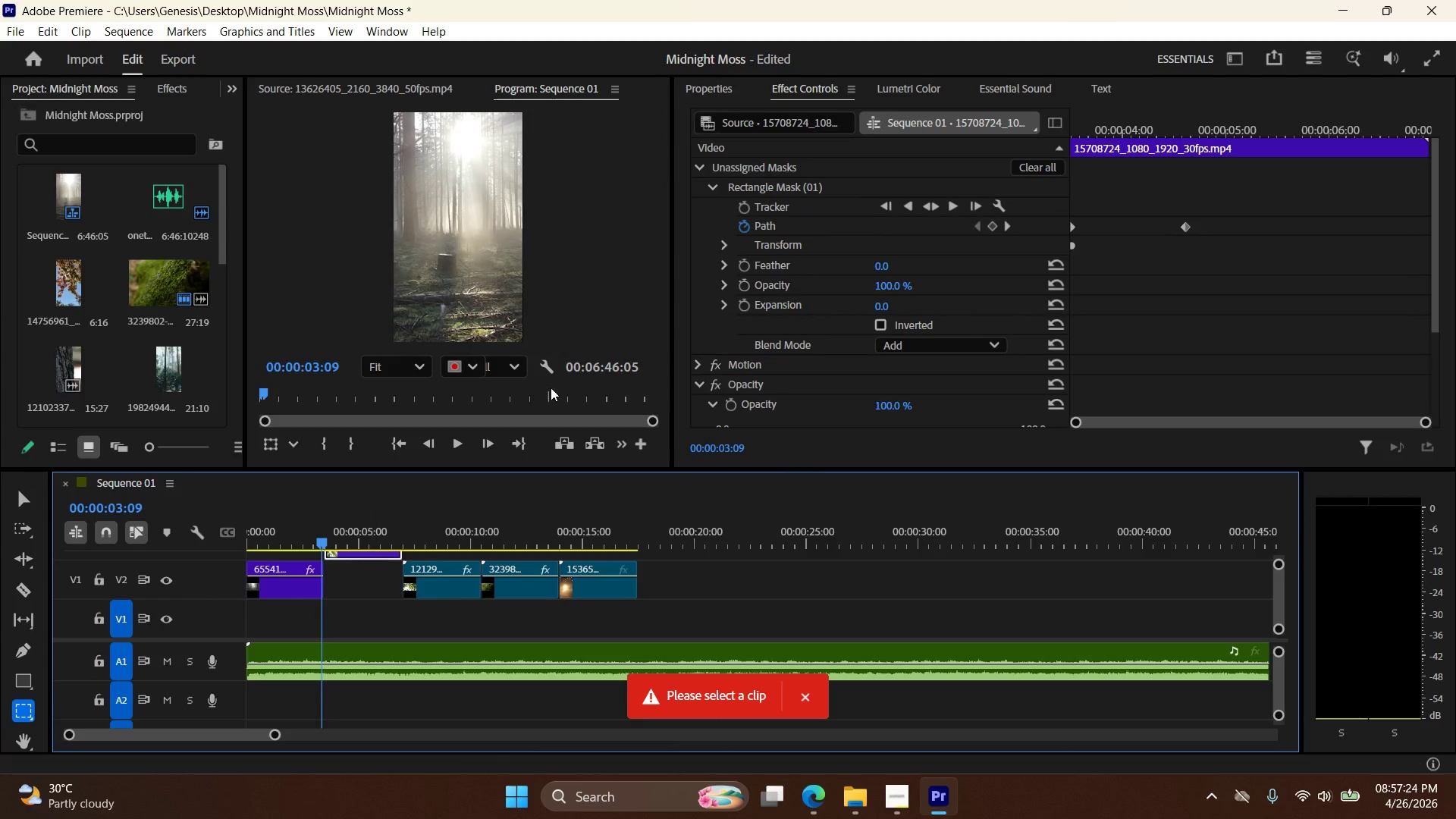 
wait(5.47)
 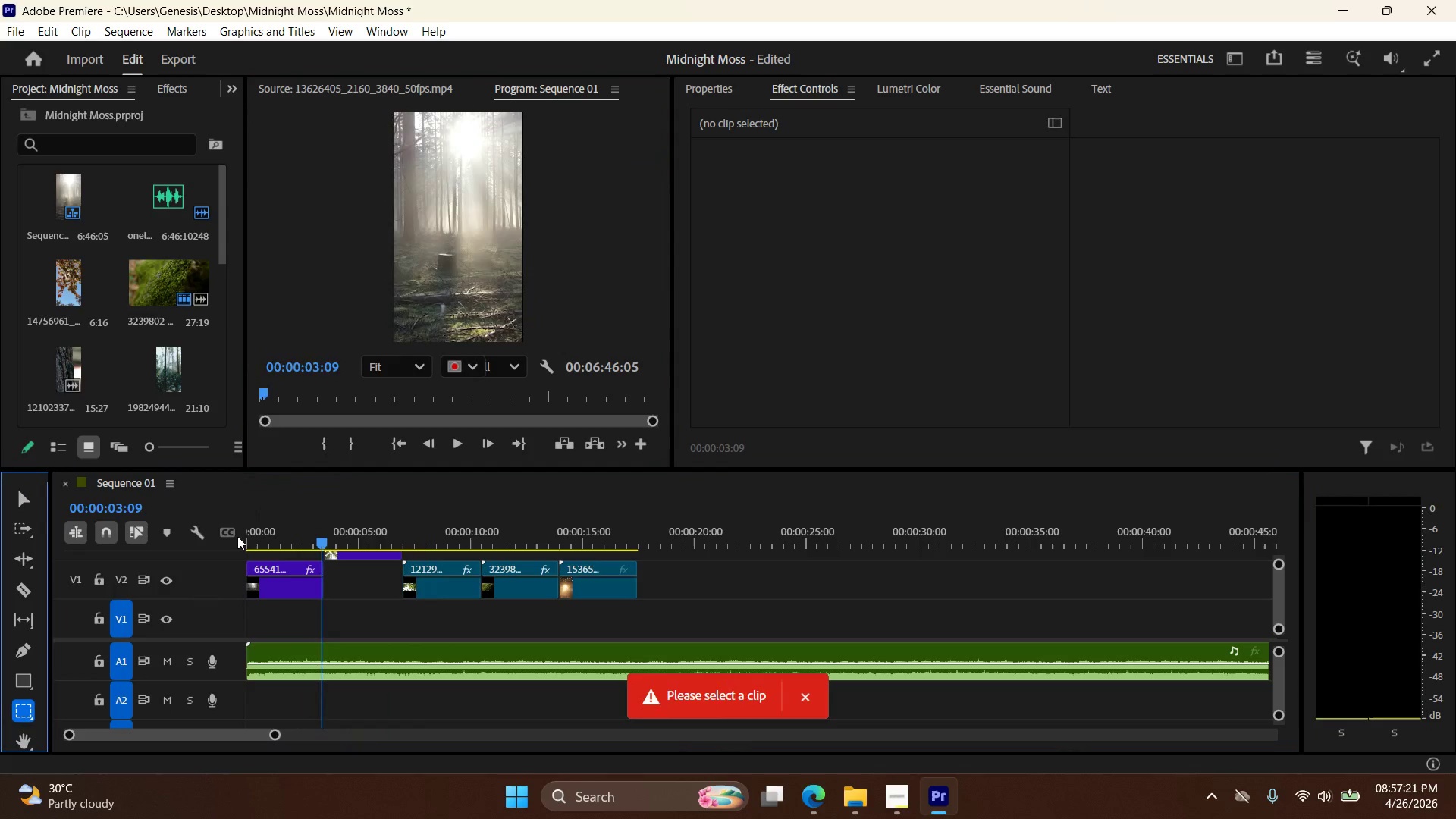 
scroll: coordinate [445, 206], scroll_direction: down, amount: 5.0
 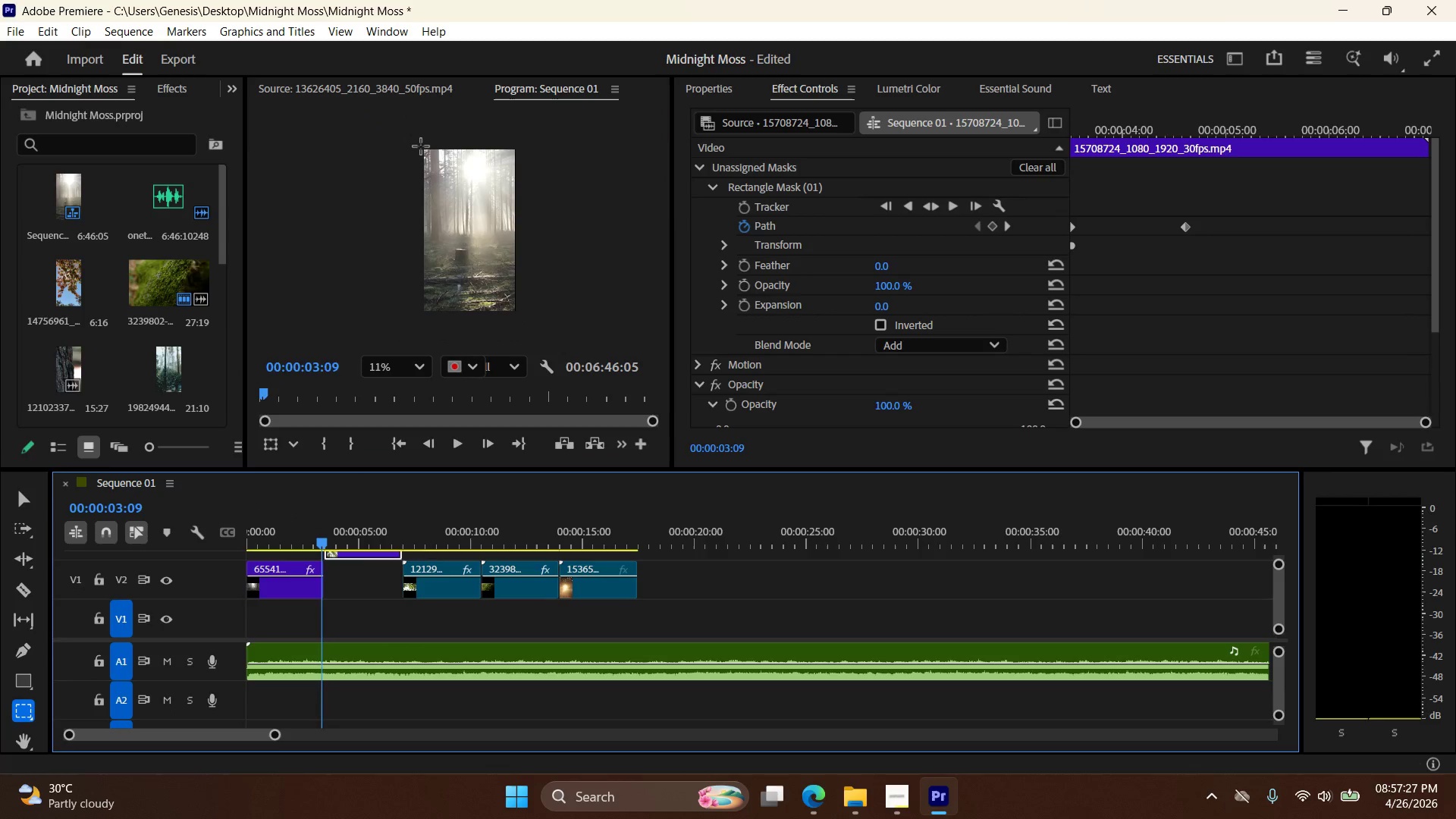 
left_click_drag(start_coordinate=[422, 146], to_coordinate=[490, 208])
 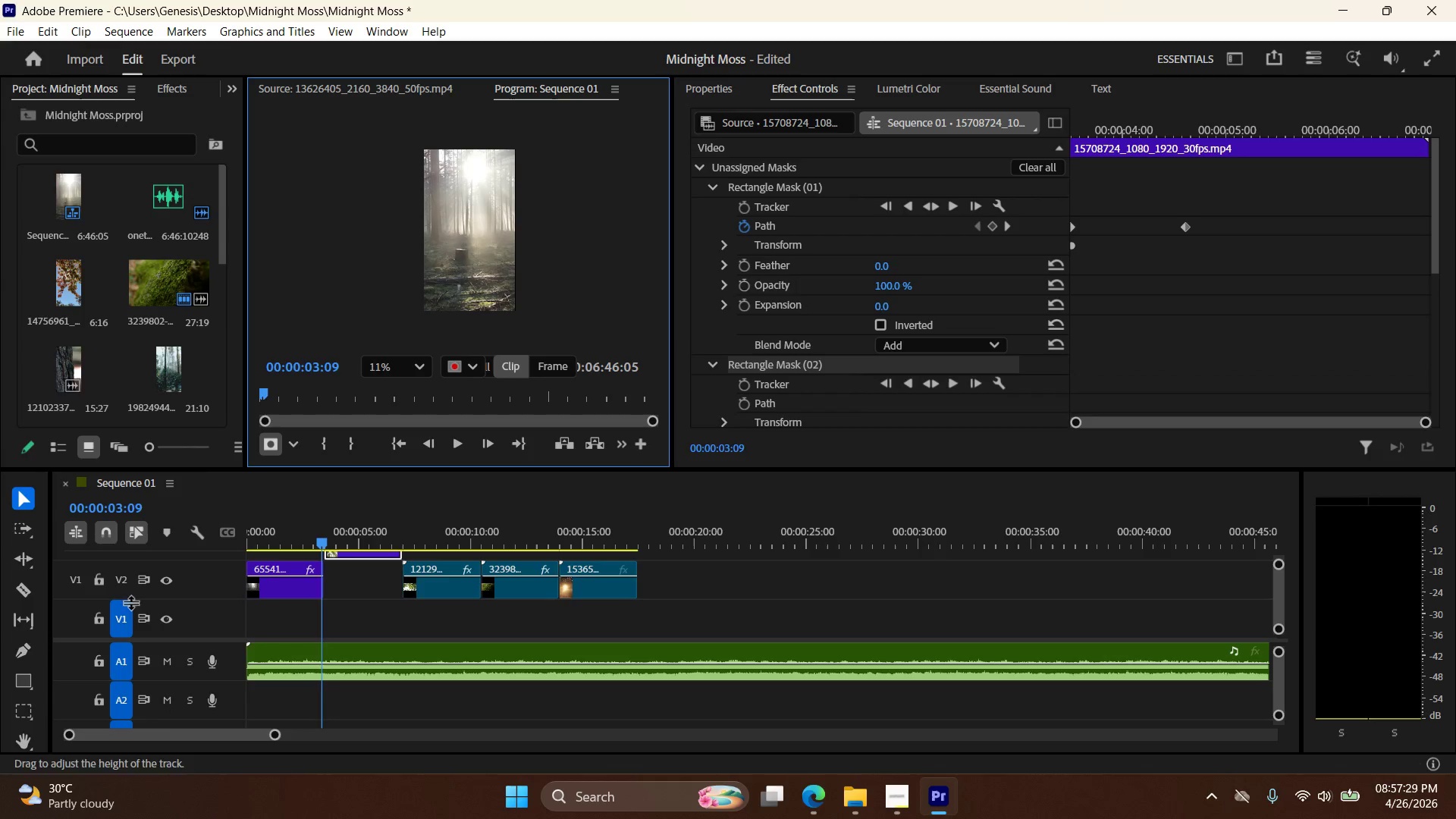 
left_click([26, 713])
 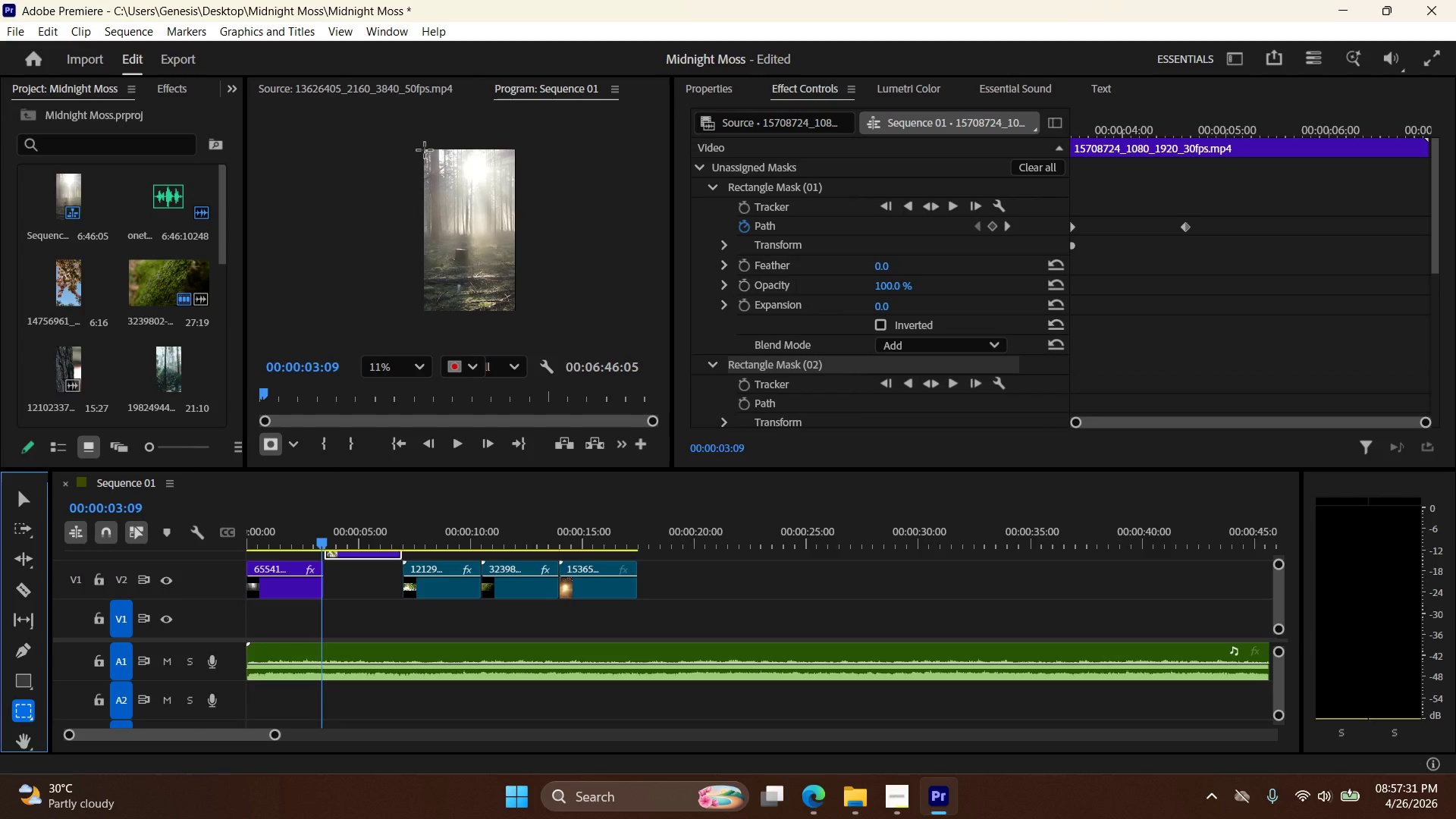 
left_click_drag(start_coordinate=[425, 150], to_coordinate=[477, 192])
 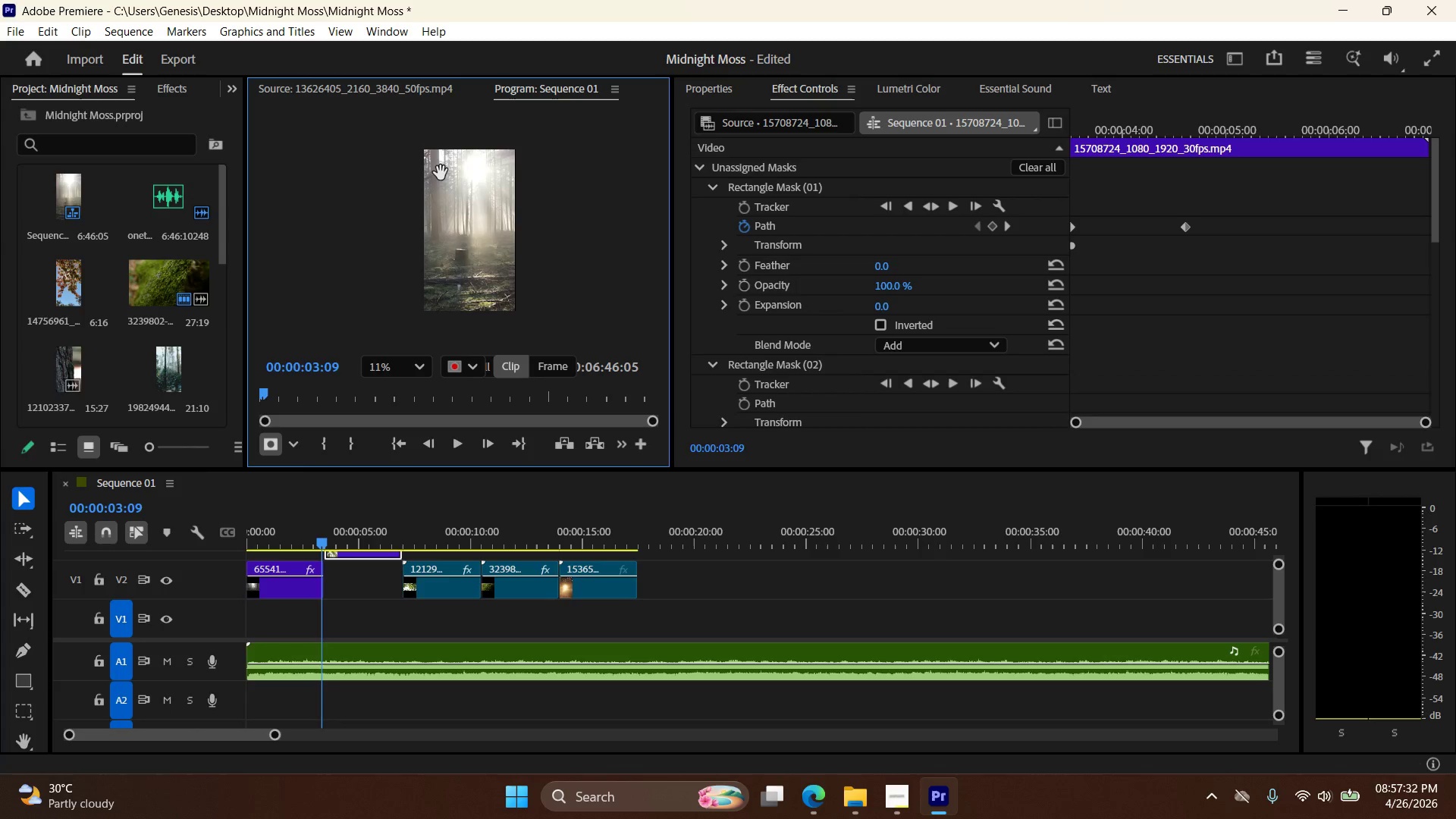 
left_click_drag(start_coordinate=[441, 173], to_coordinate=[480, 212])
 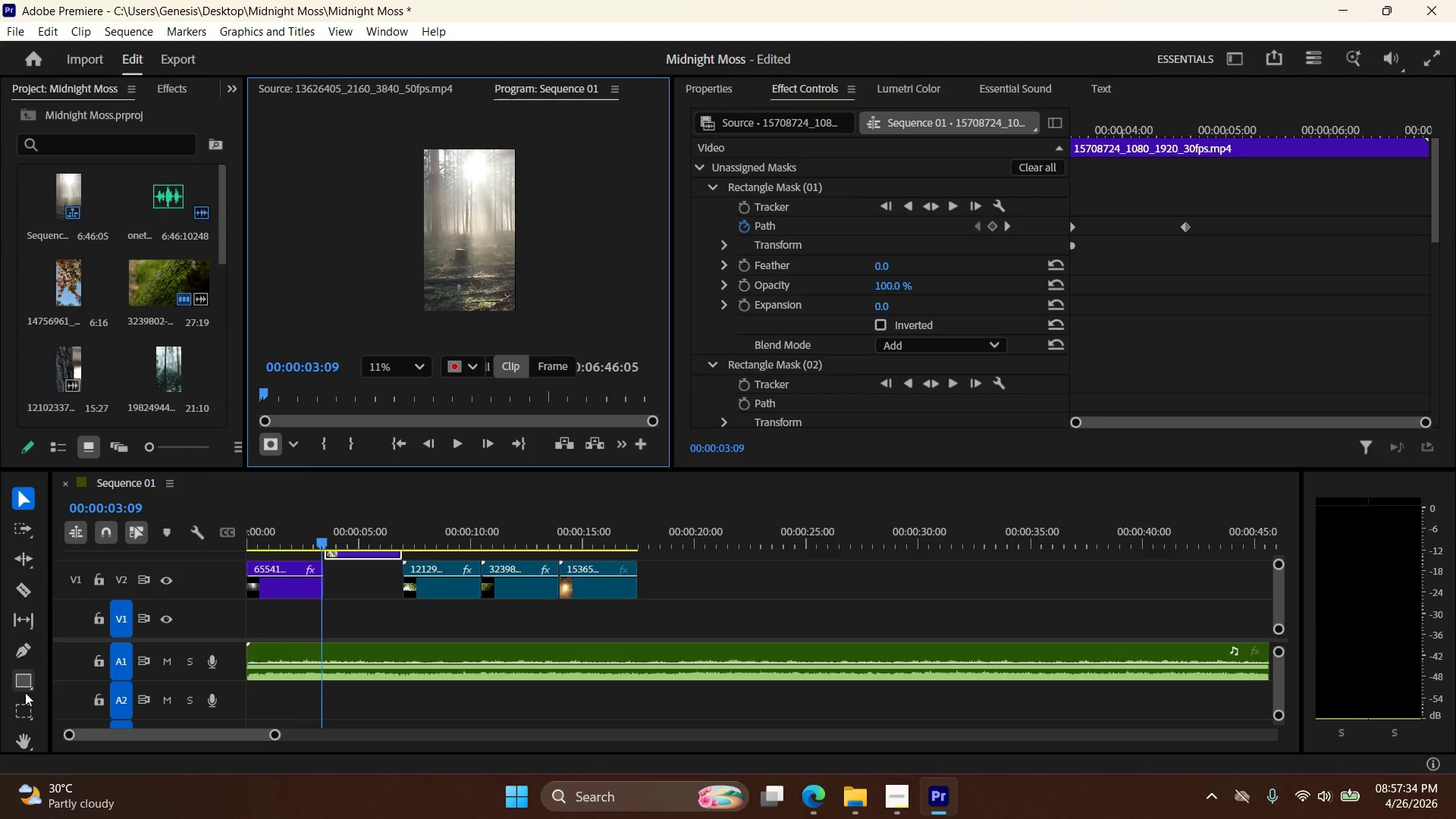 
left_click([22, 717])
 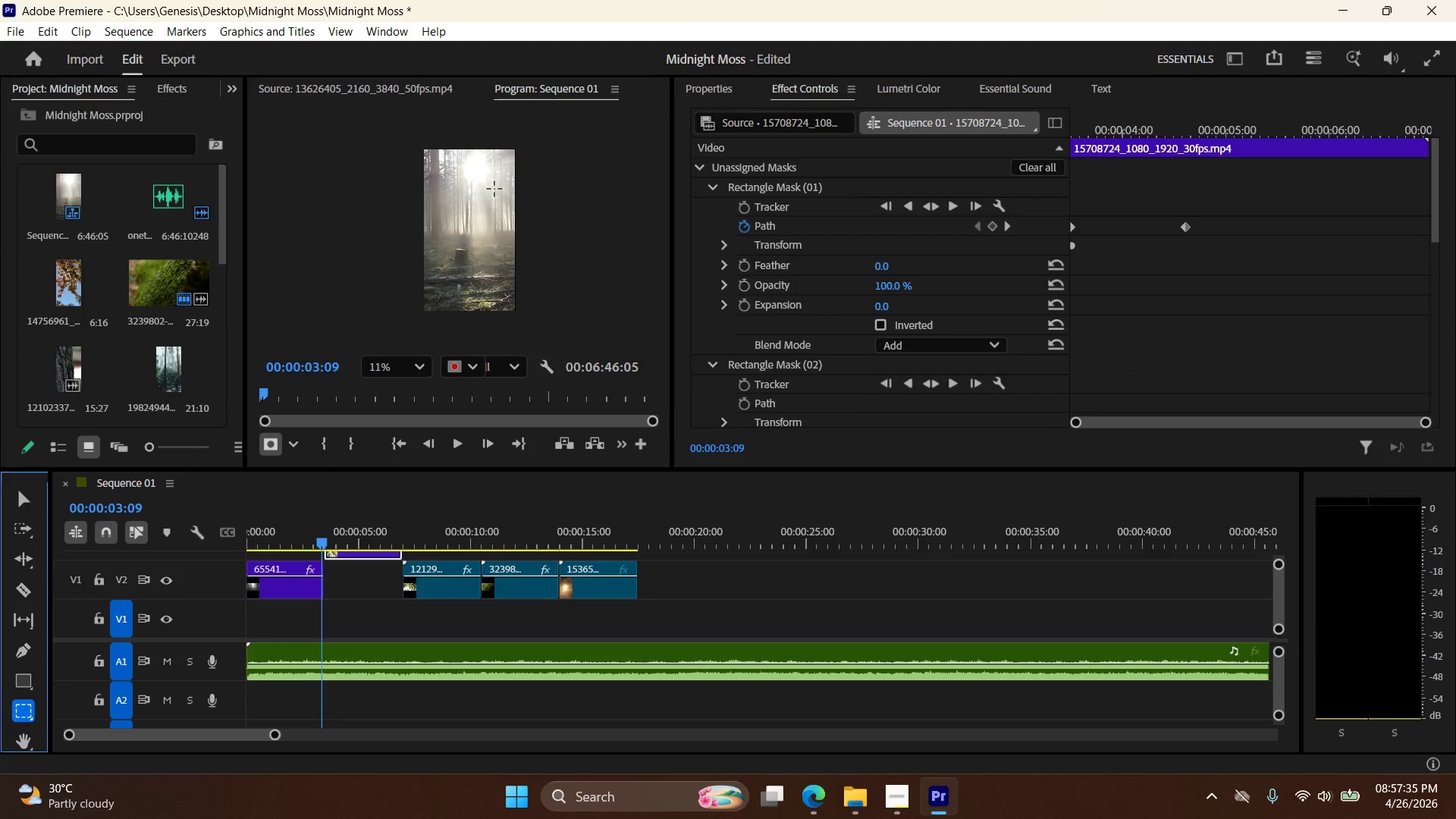 
left_click_drag(start_coordinate=[472, 184], to_coordinate=[497, 210])
 